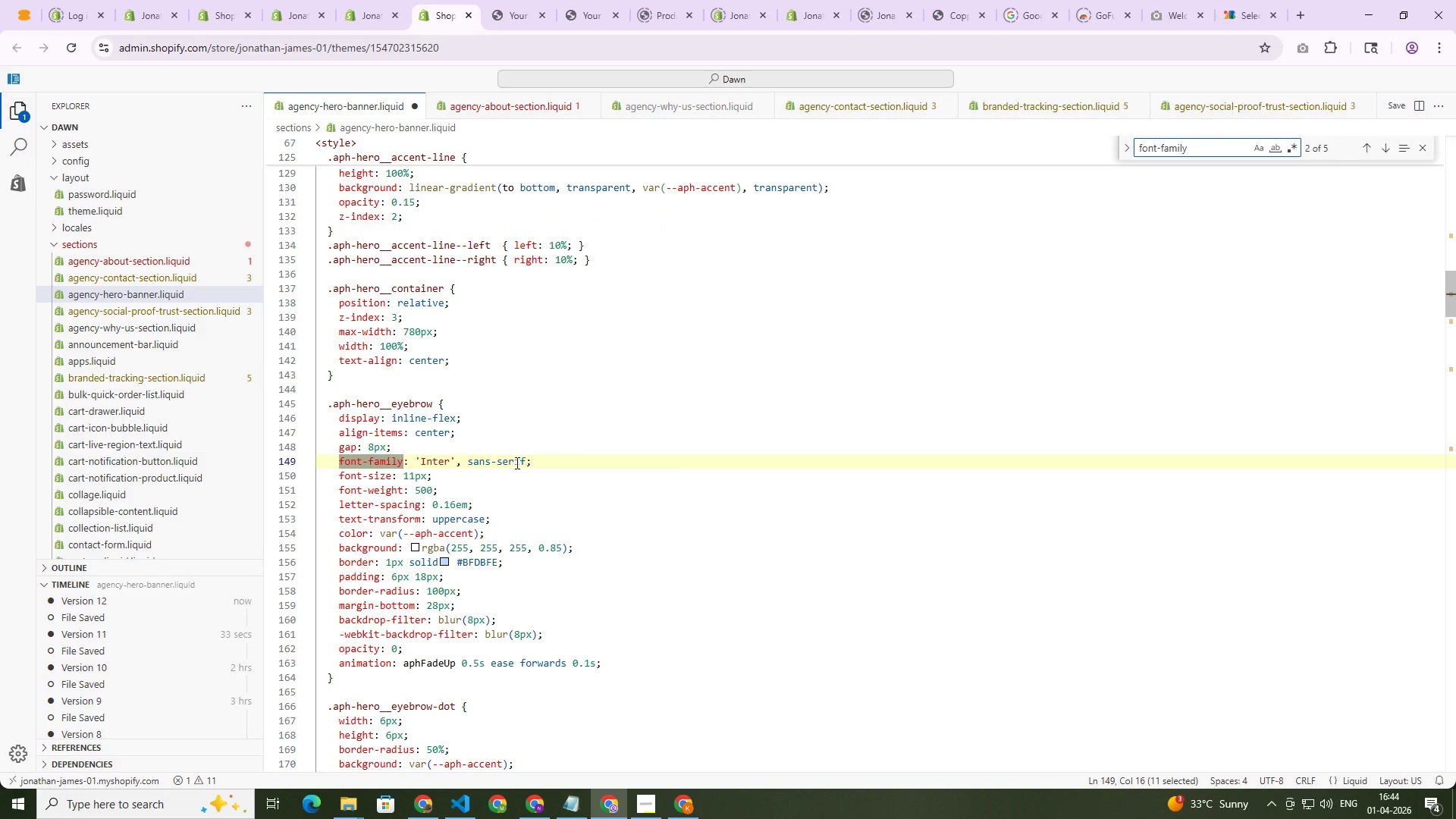 
left_click_drag(start_coordinate=[537, 461], to_coordinate=[337, 457])
 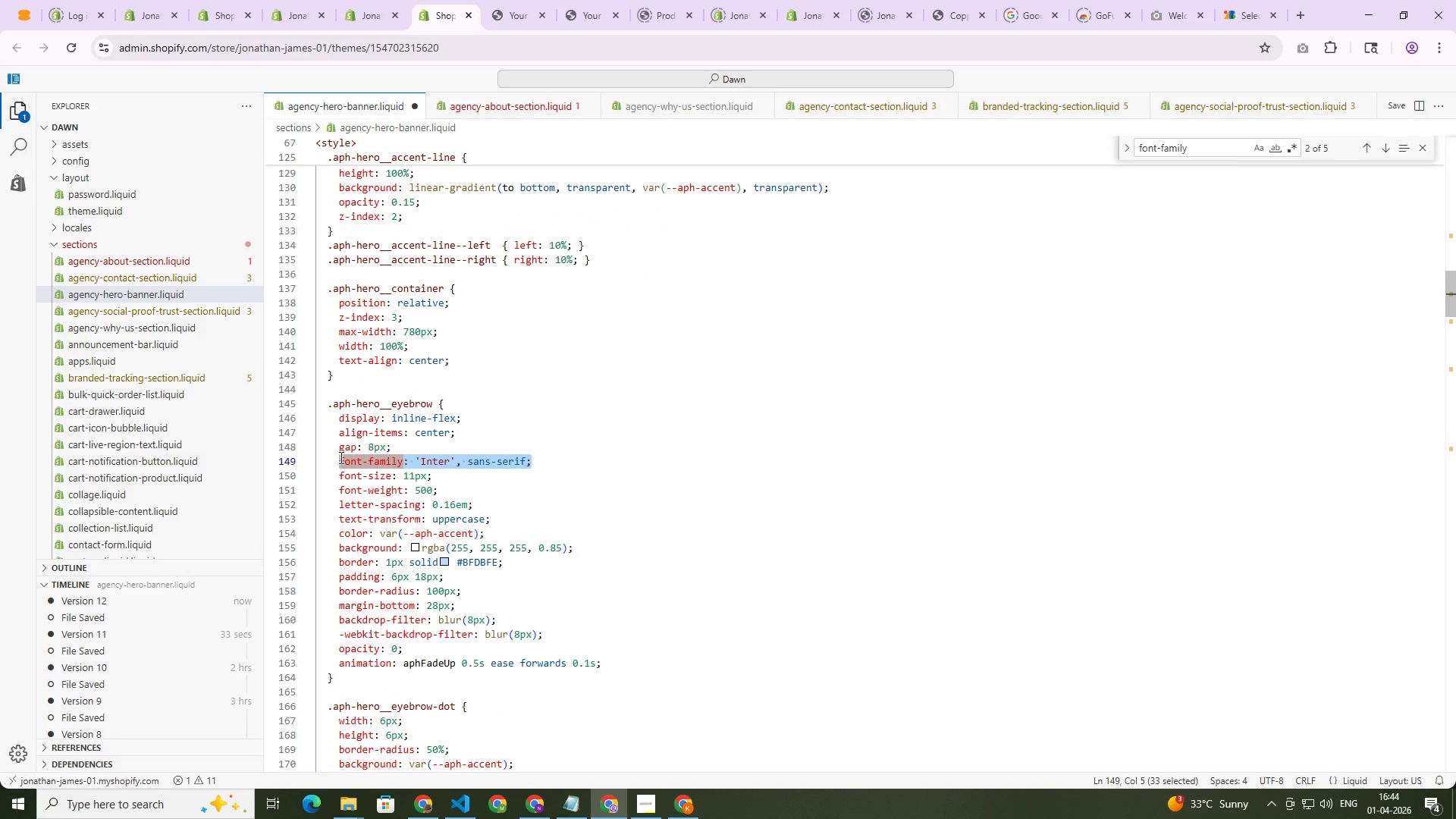 
key(Control+V)
 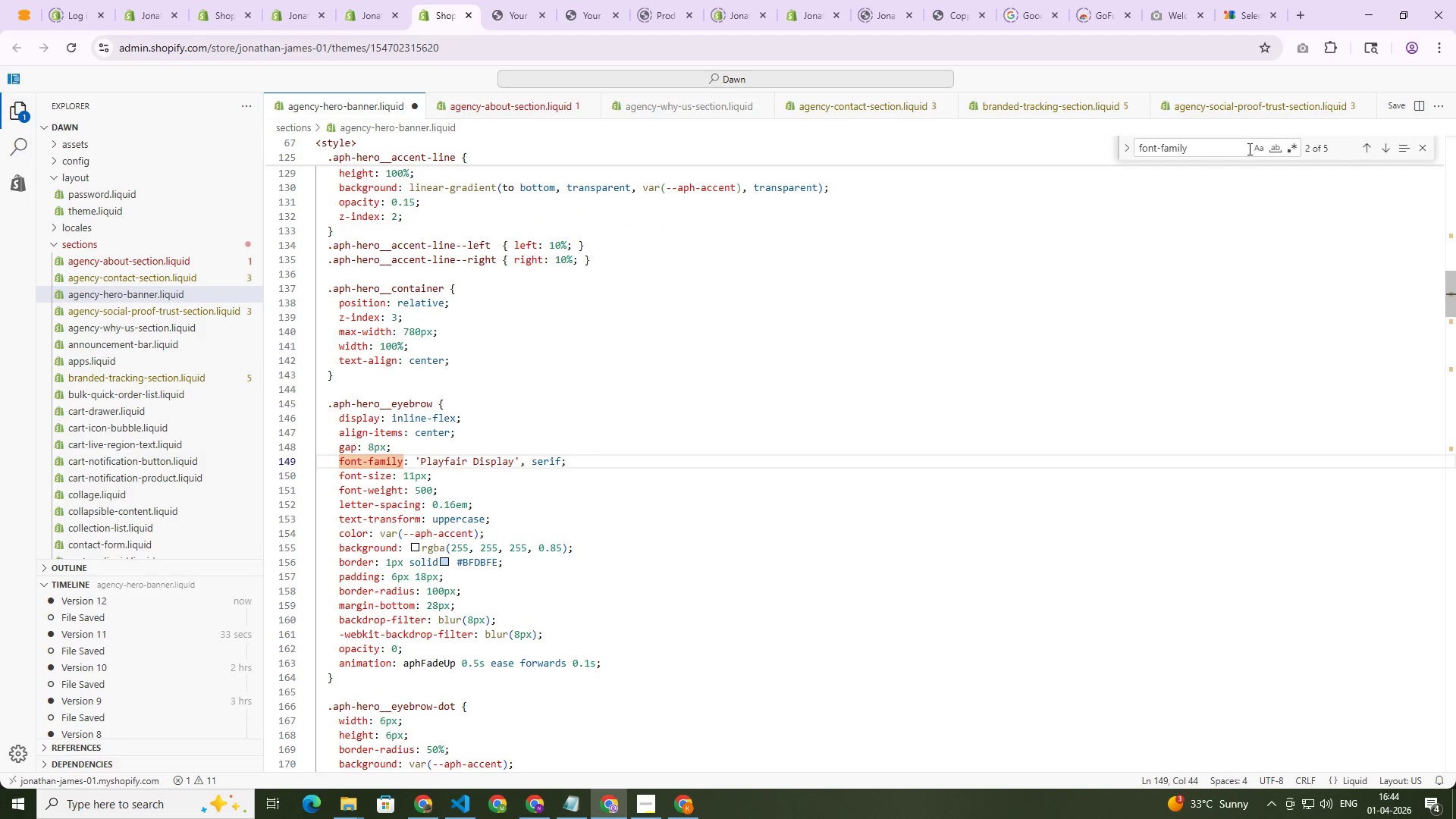 
left_click([1232, 149])
 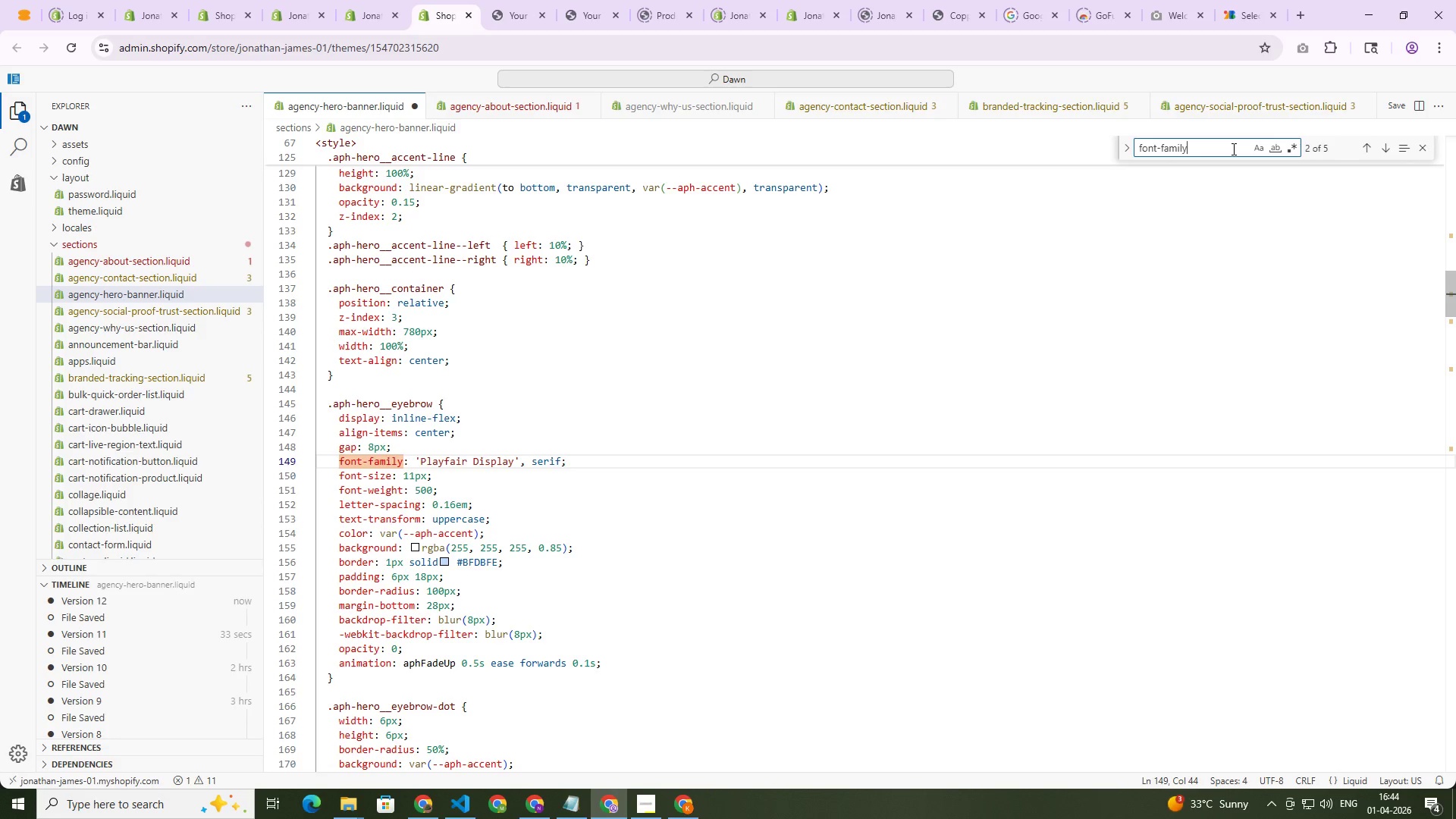 
key(NumpadEnter)
 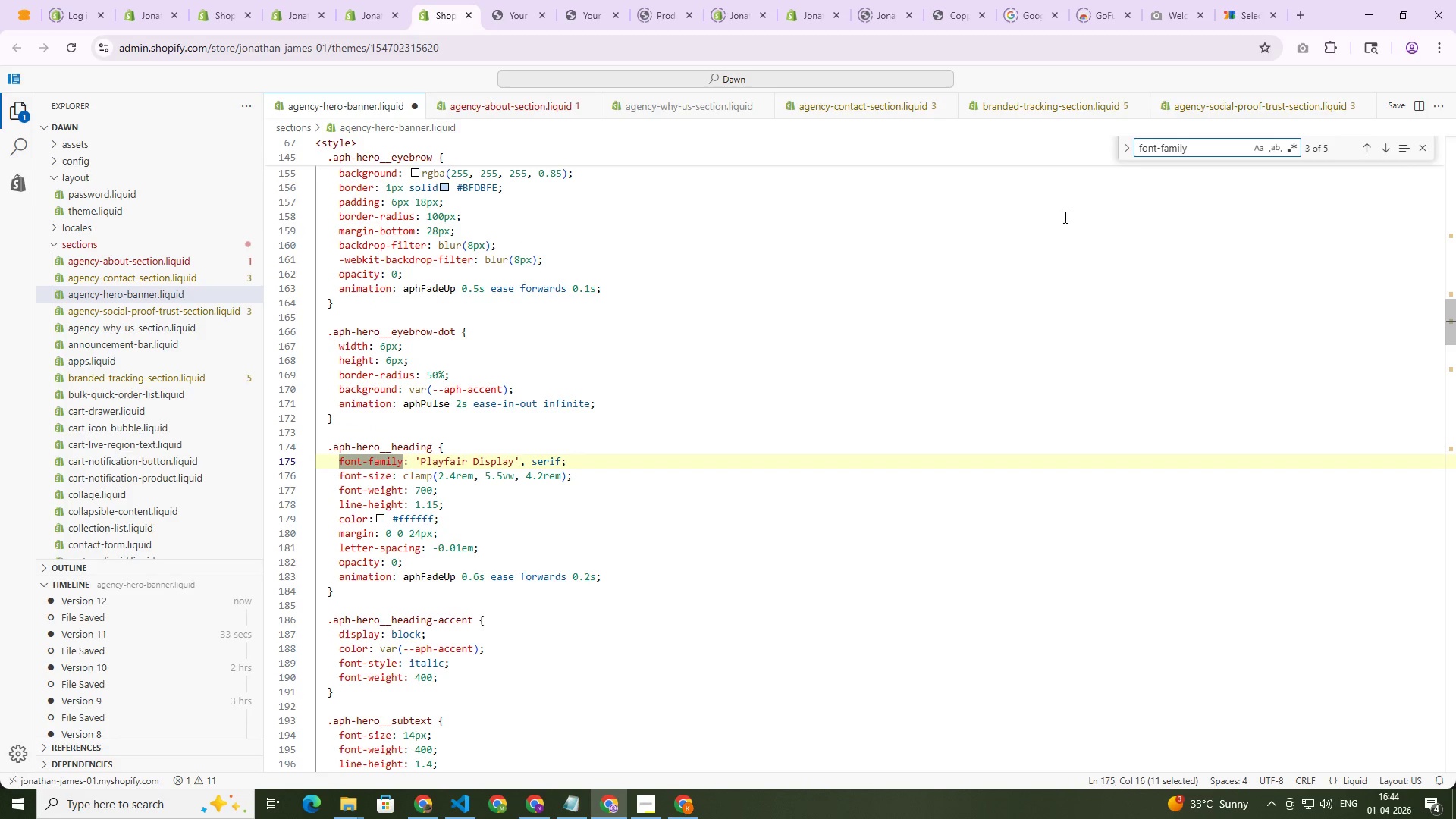 
key(NumpadEnter)
 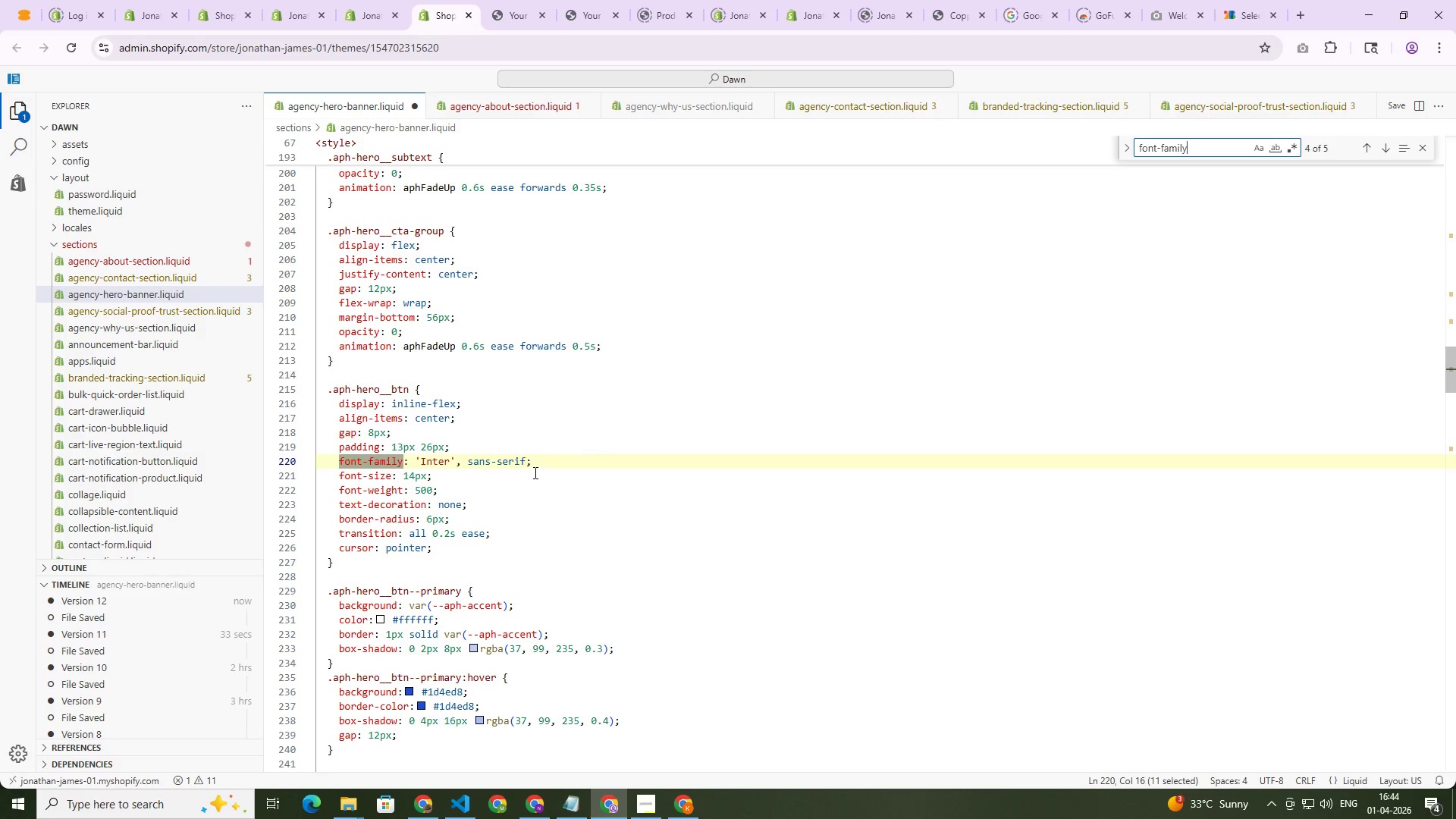 
left_click_drag(start_coordinate=[535, 467], to_coordinate=[339, 461])
 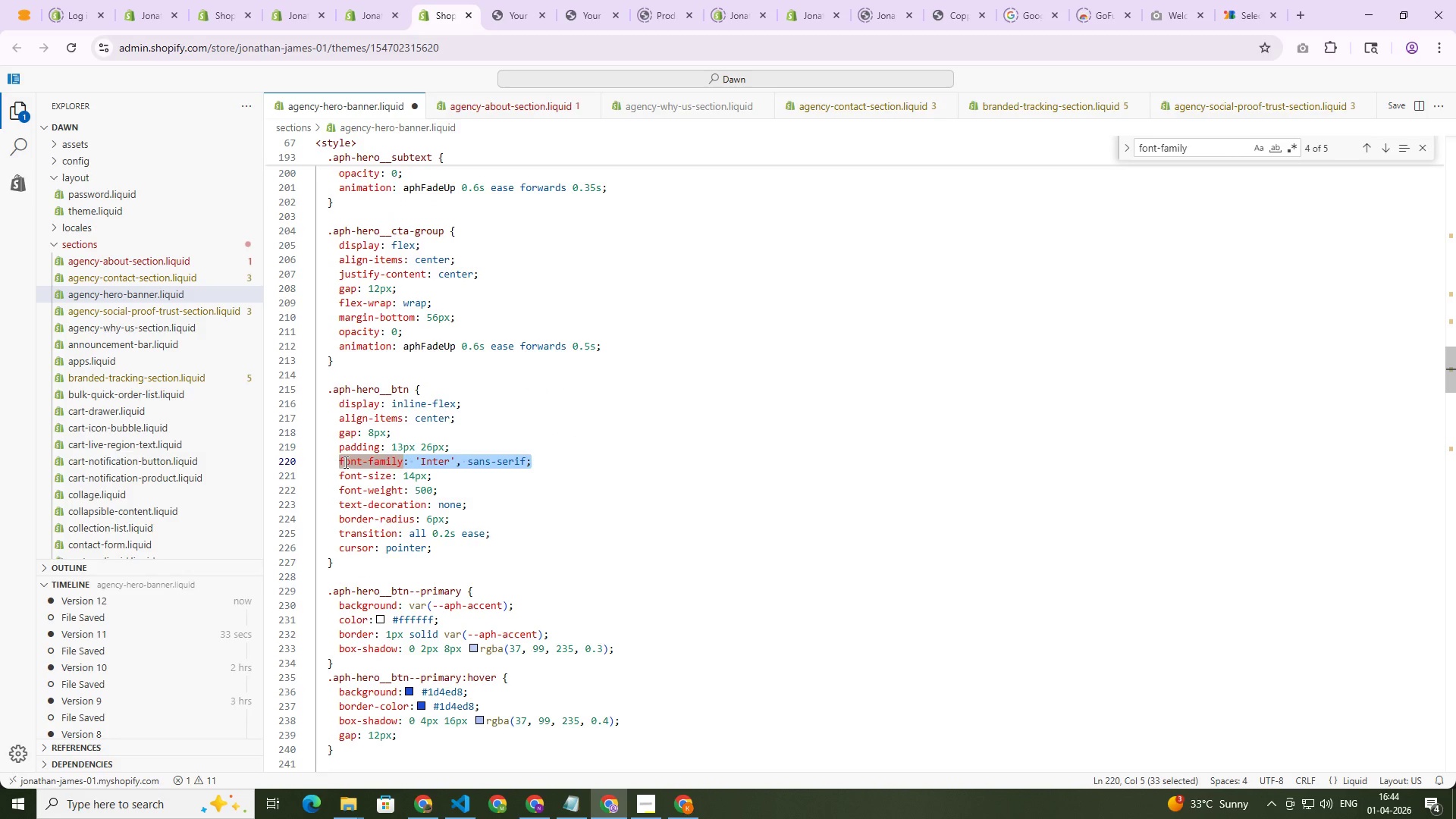 
key(Control+V)
 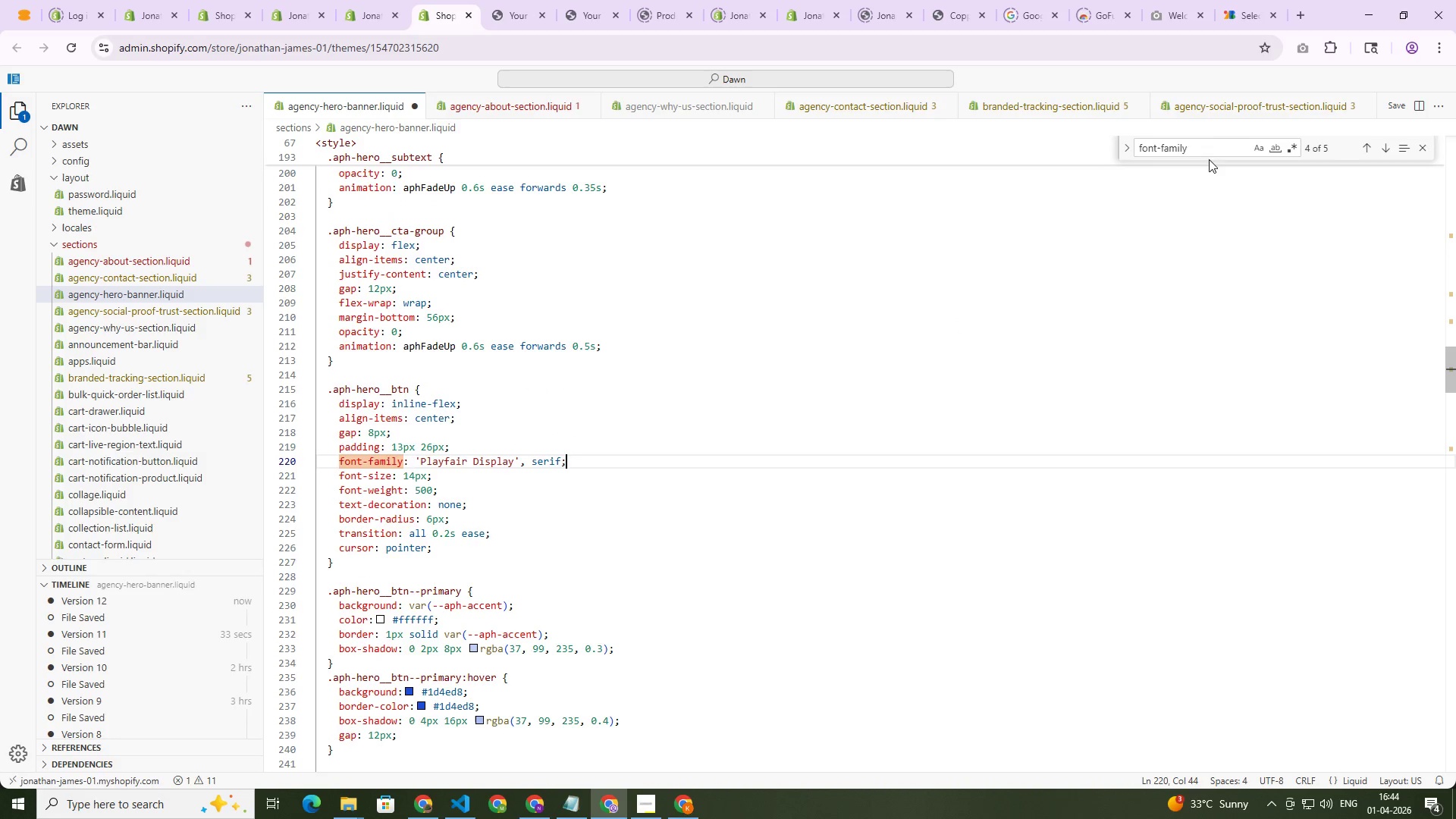 
left_click([1209, 148])
 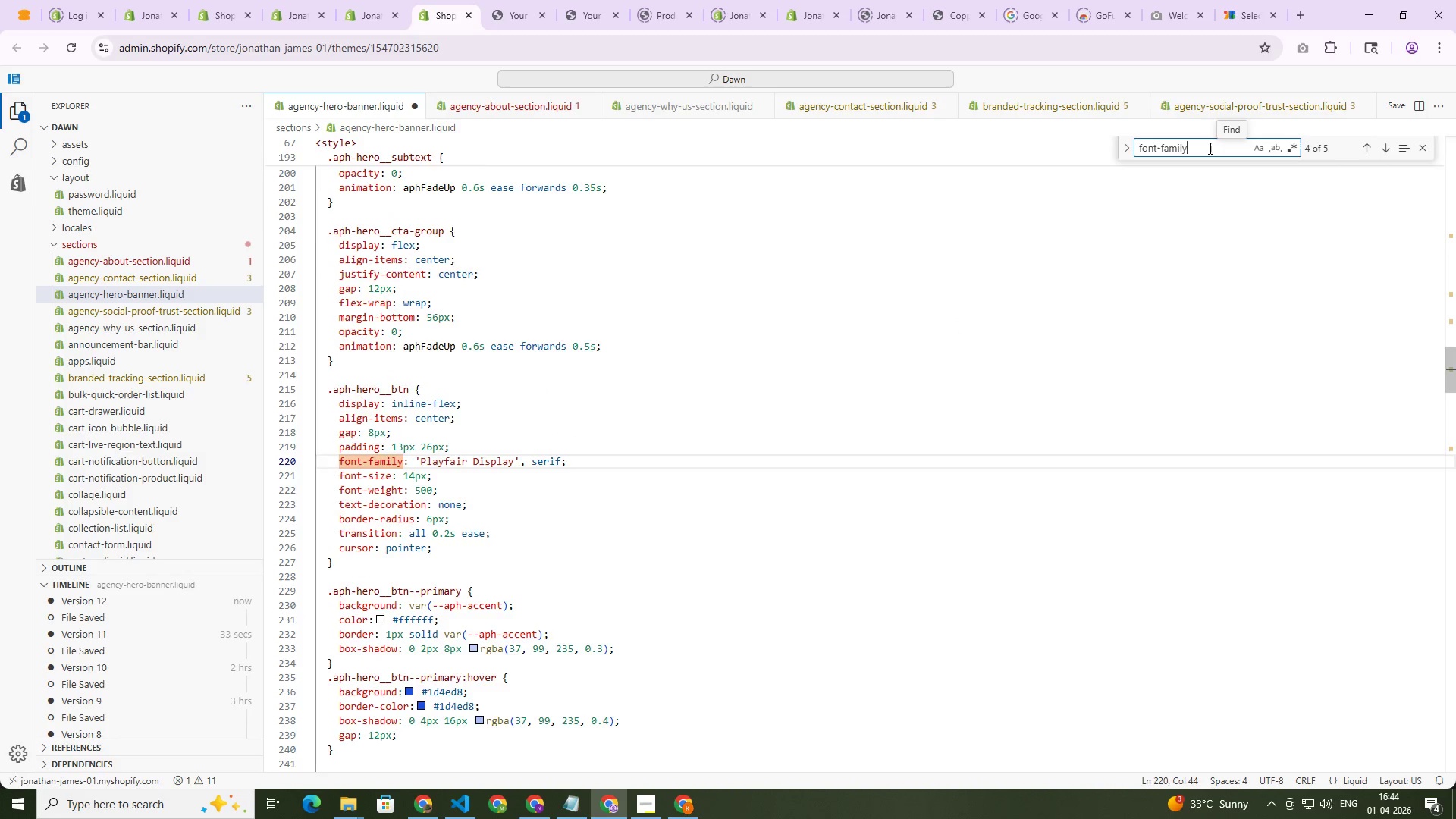 
key(NumpadEnter)
 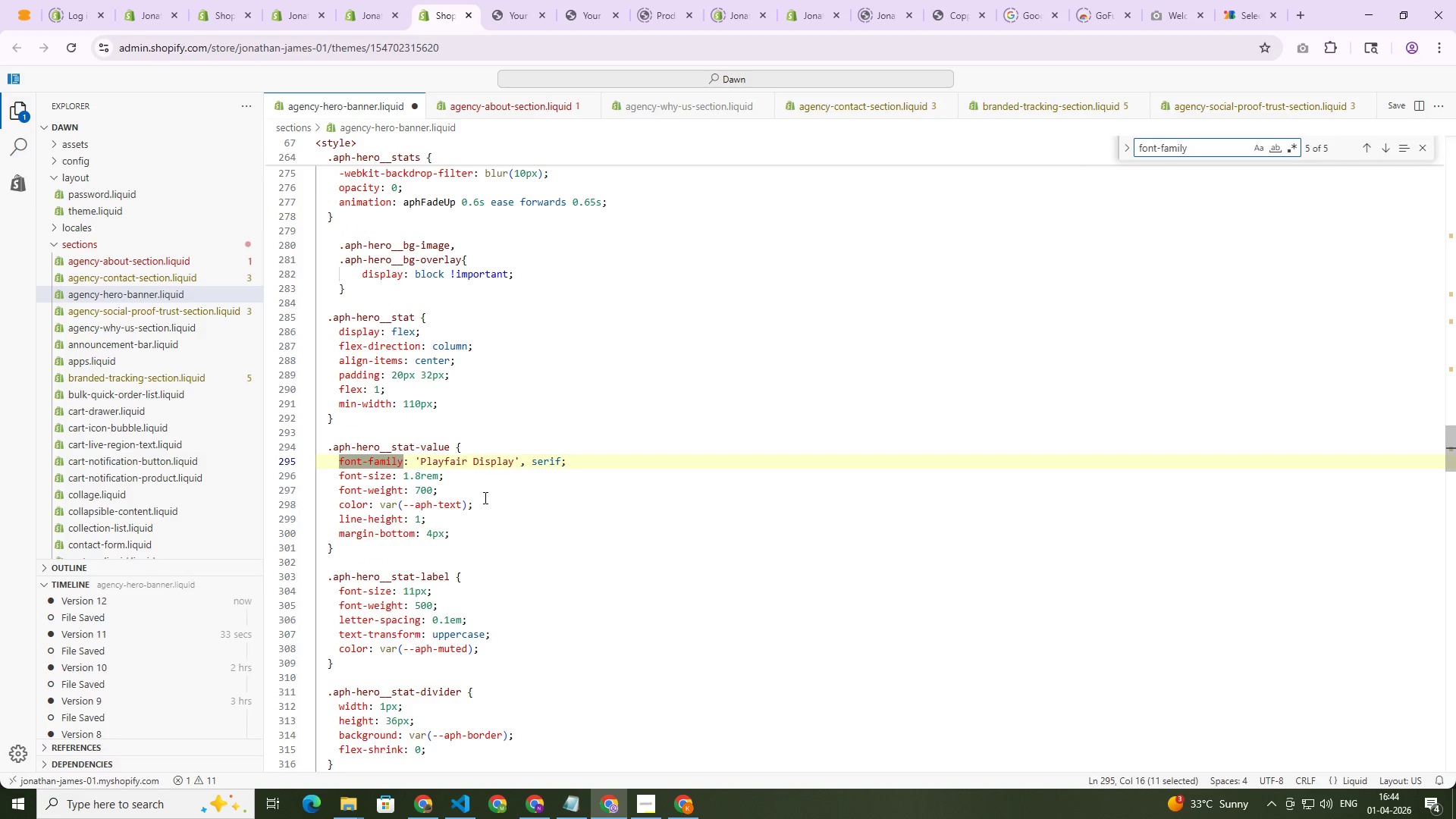 
key(Control+S)
 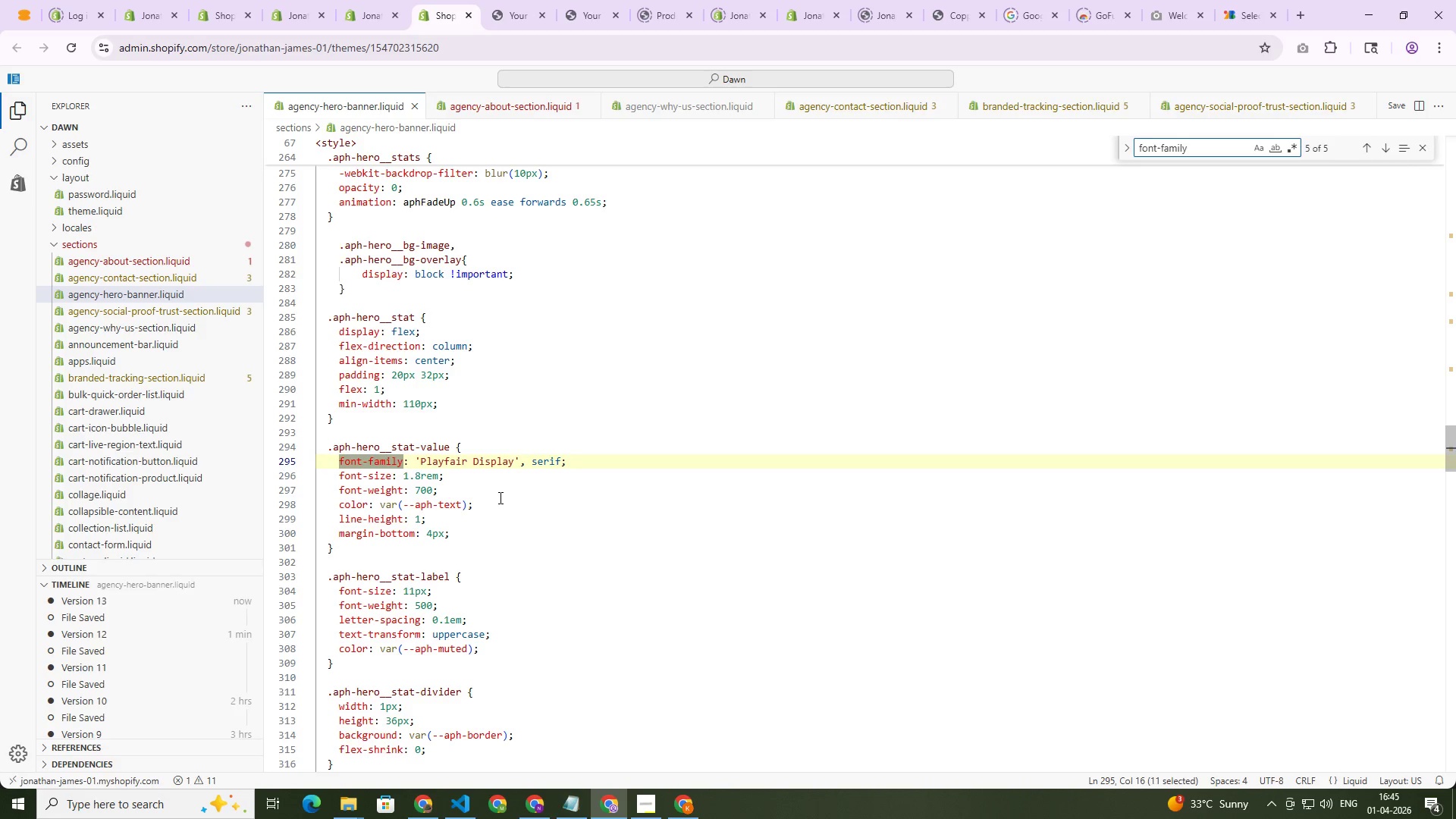 
wait(30.56)
 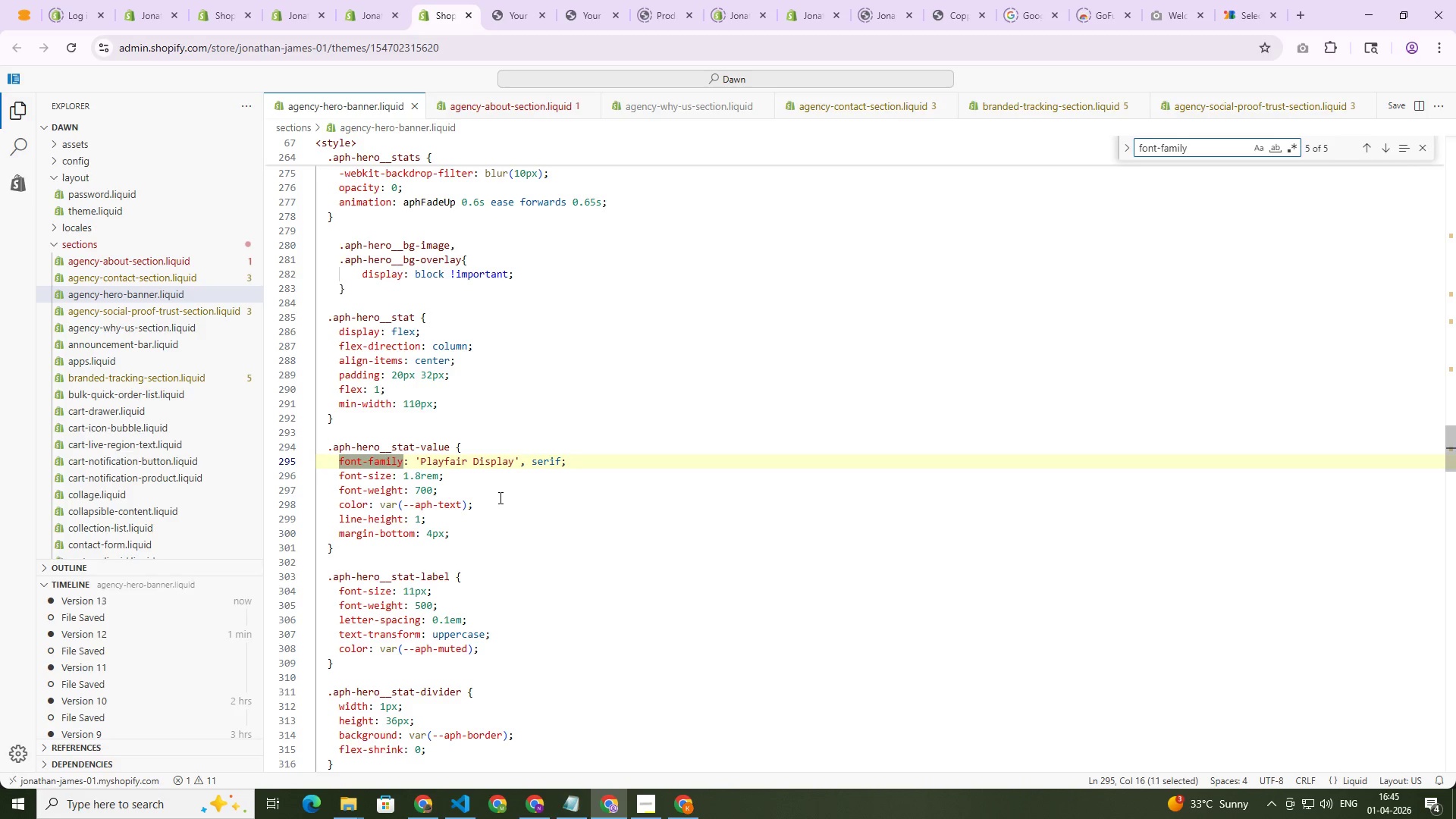 
left_click([487, 106])
 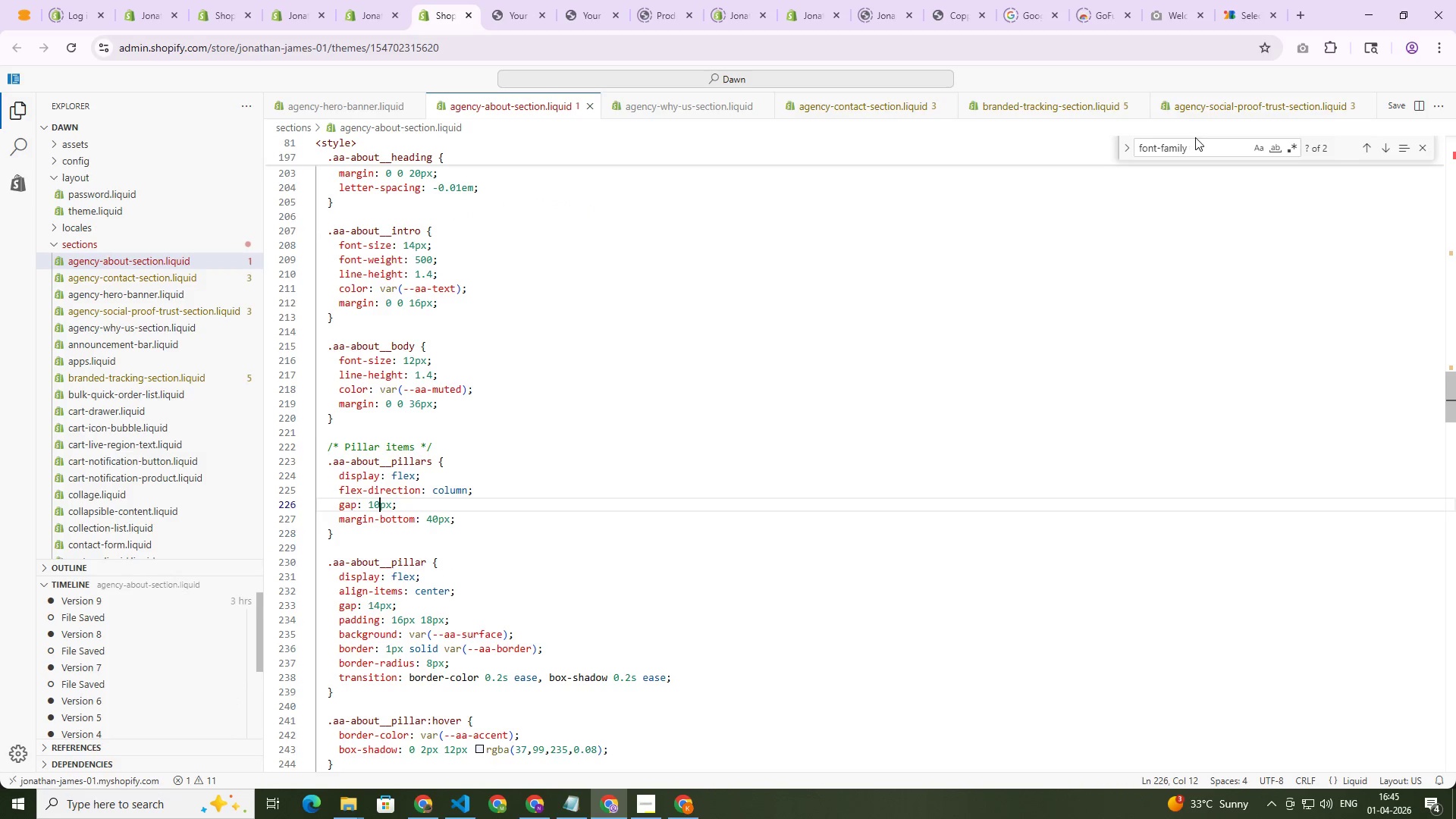 
left_click([1197, 145])
 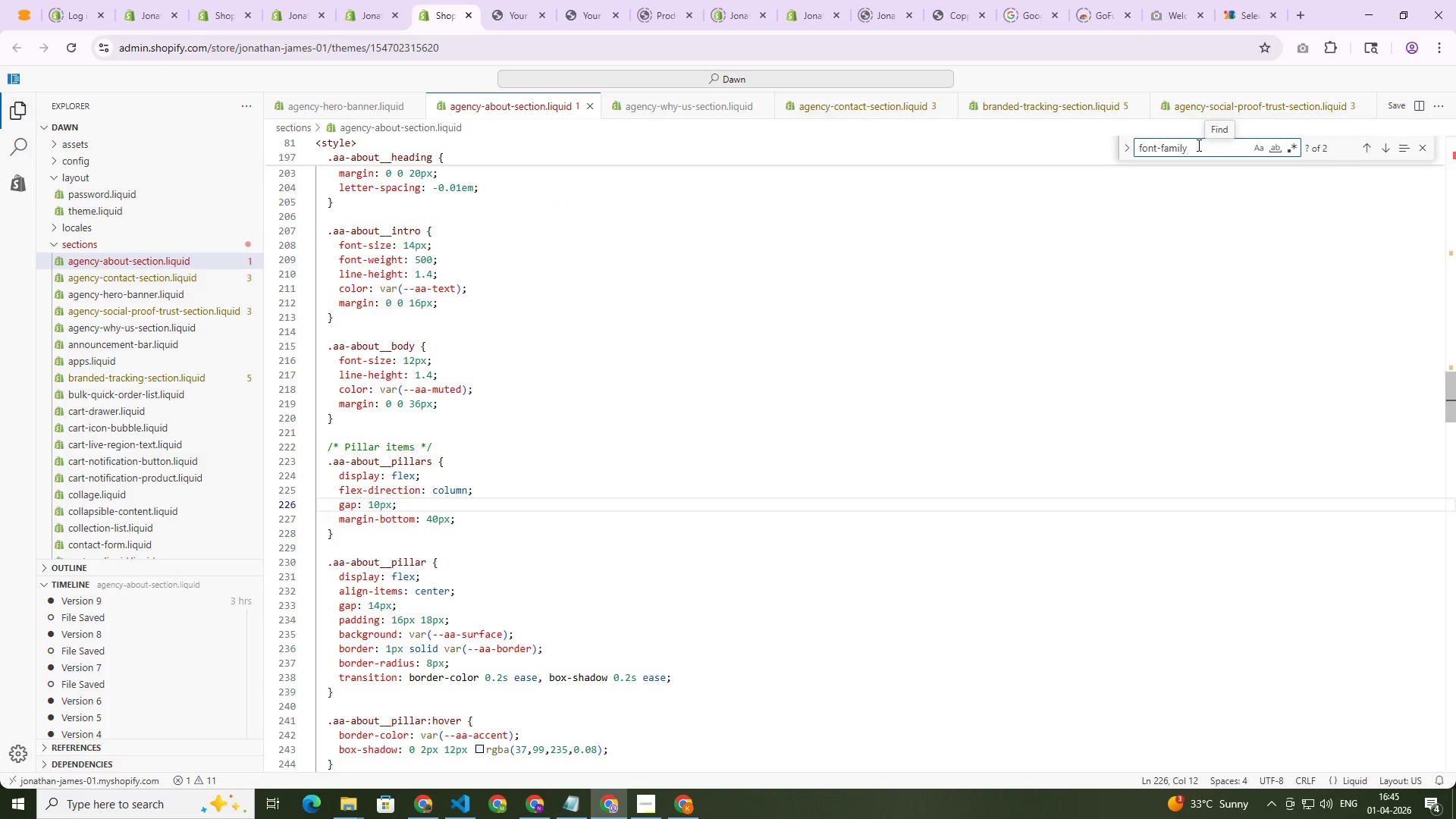 
key(NumpadEnter)
 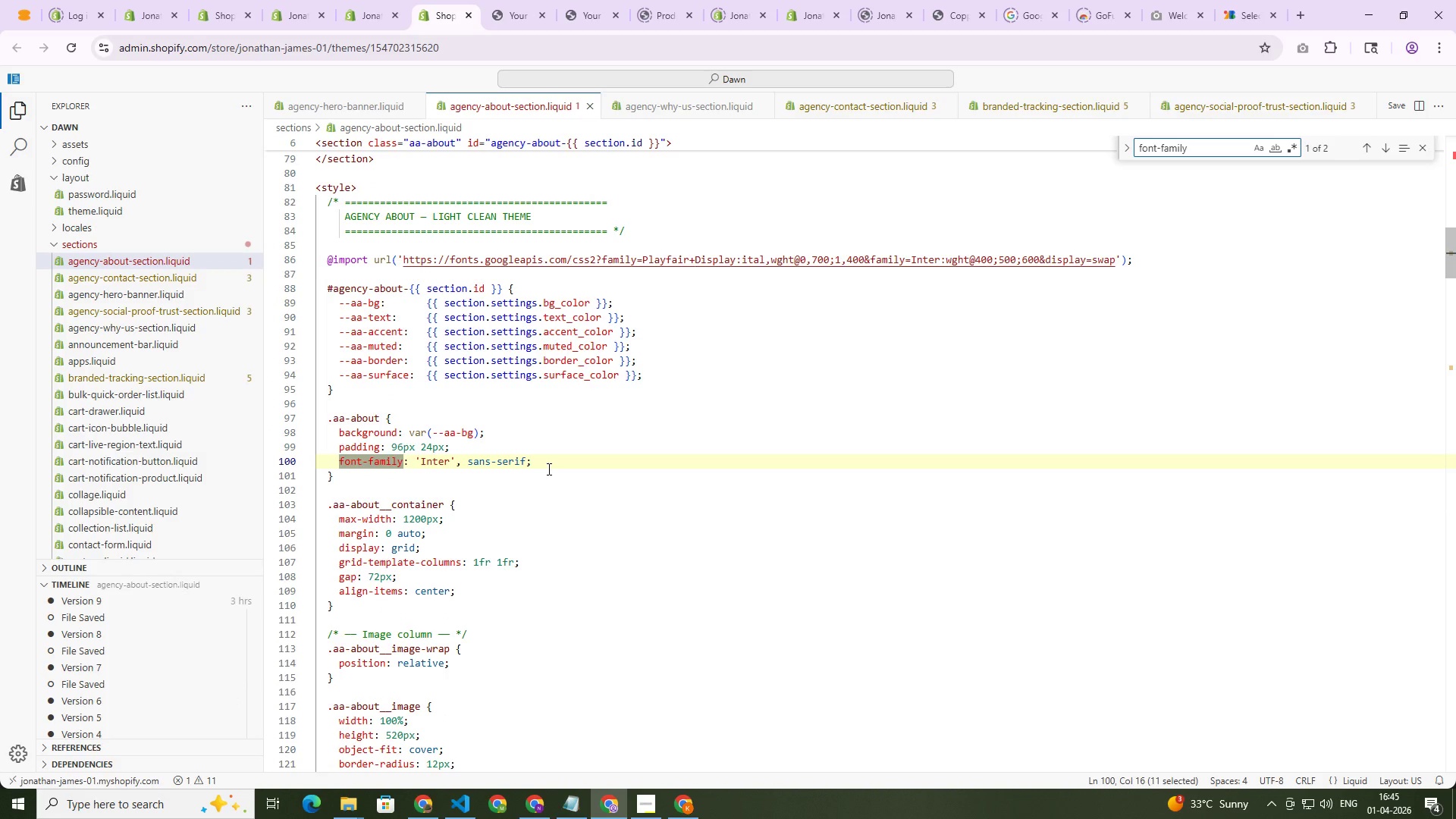 
wait(5.22)
 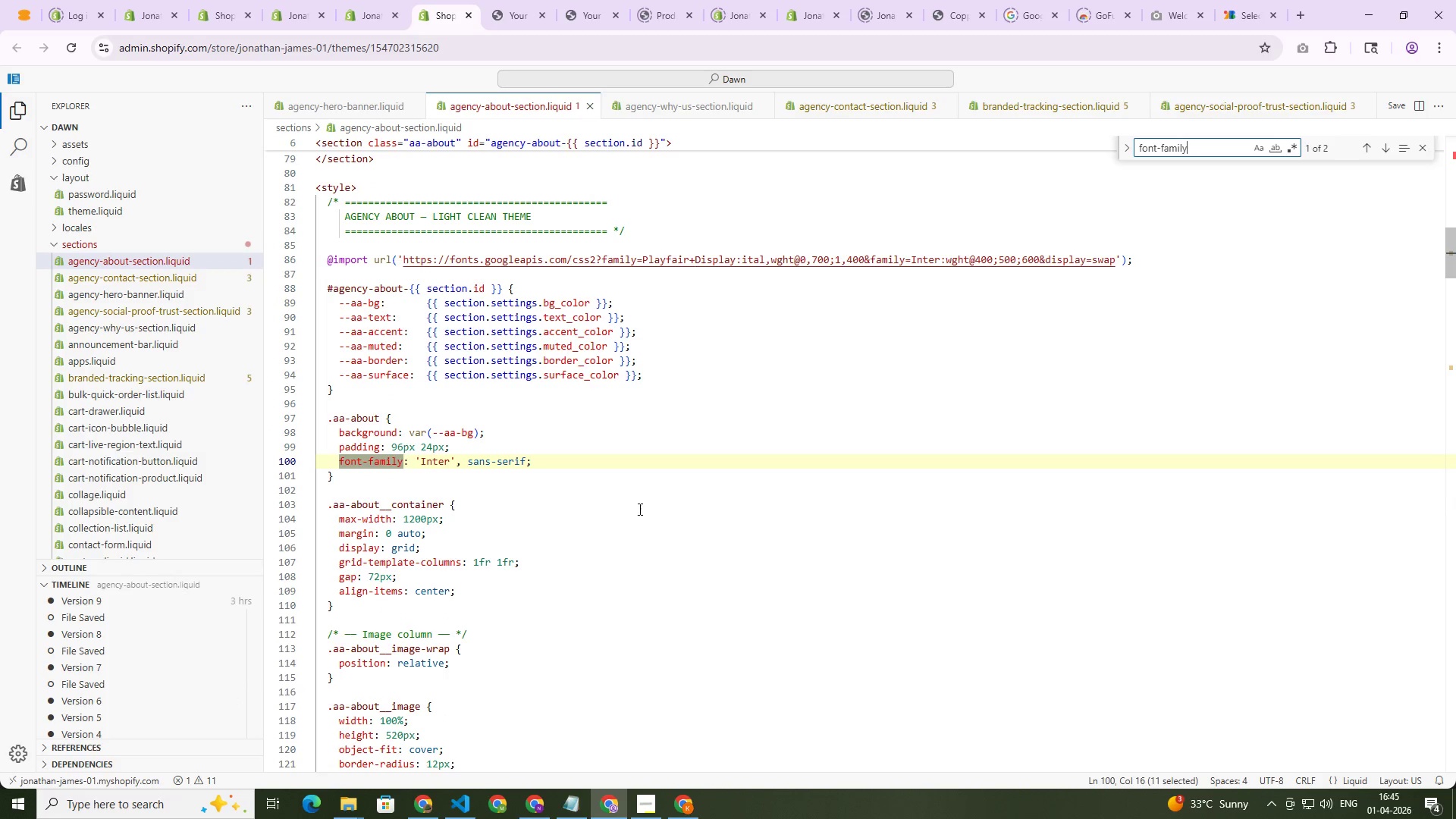 
left_click_drag(start_coordinate=[543, 463], to_coordinate=[341, 457])
 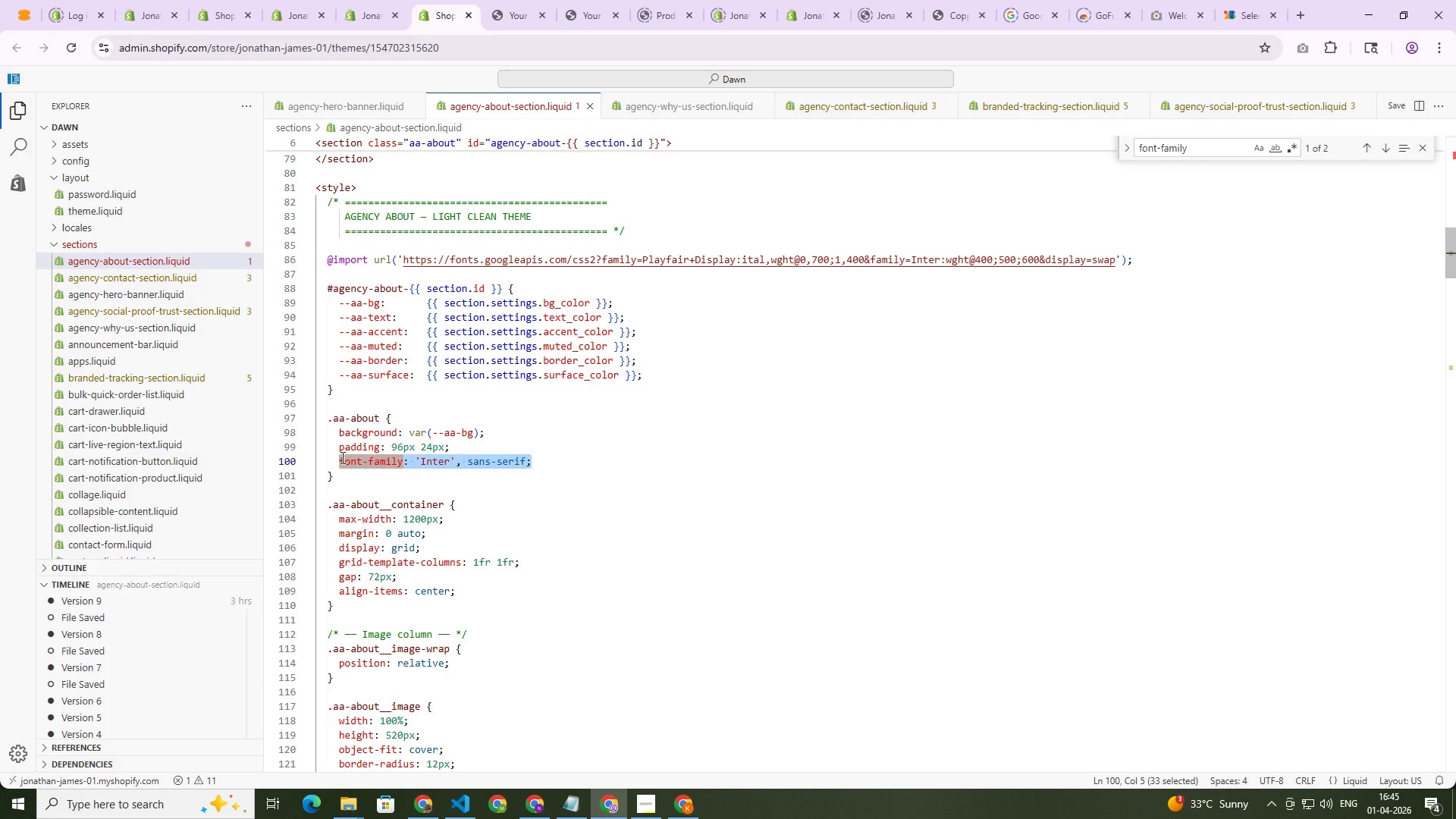 
key(Control+V)
 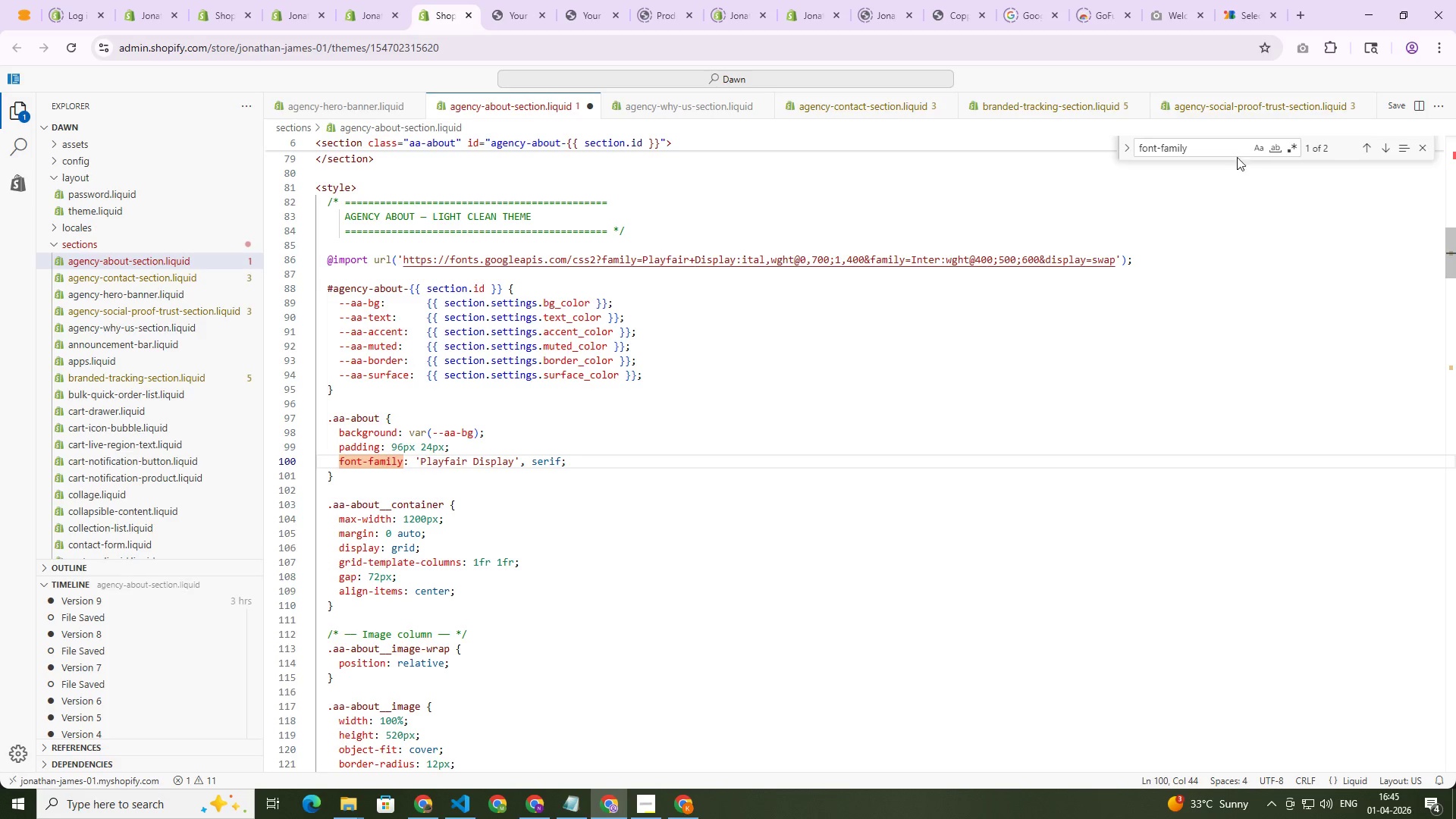 
left_click([1232, 151])
 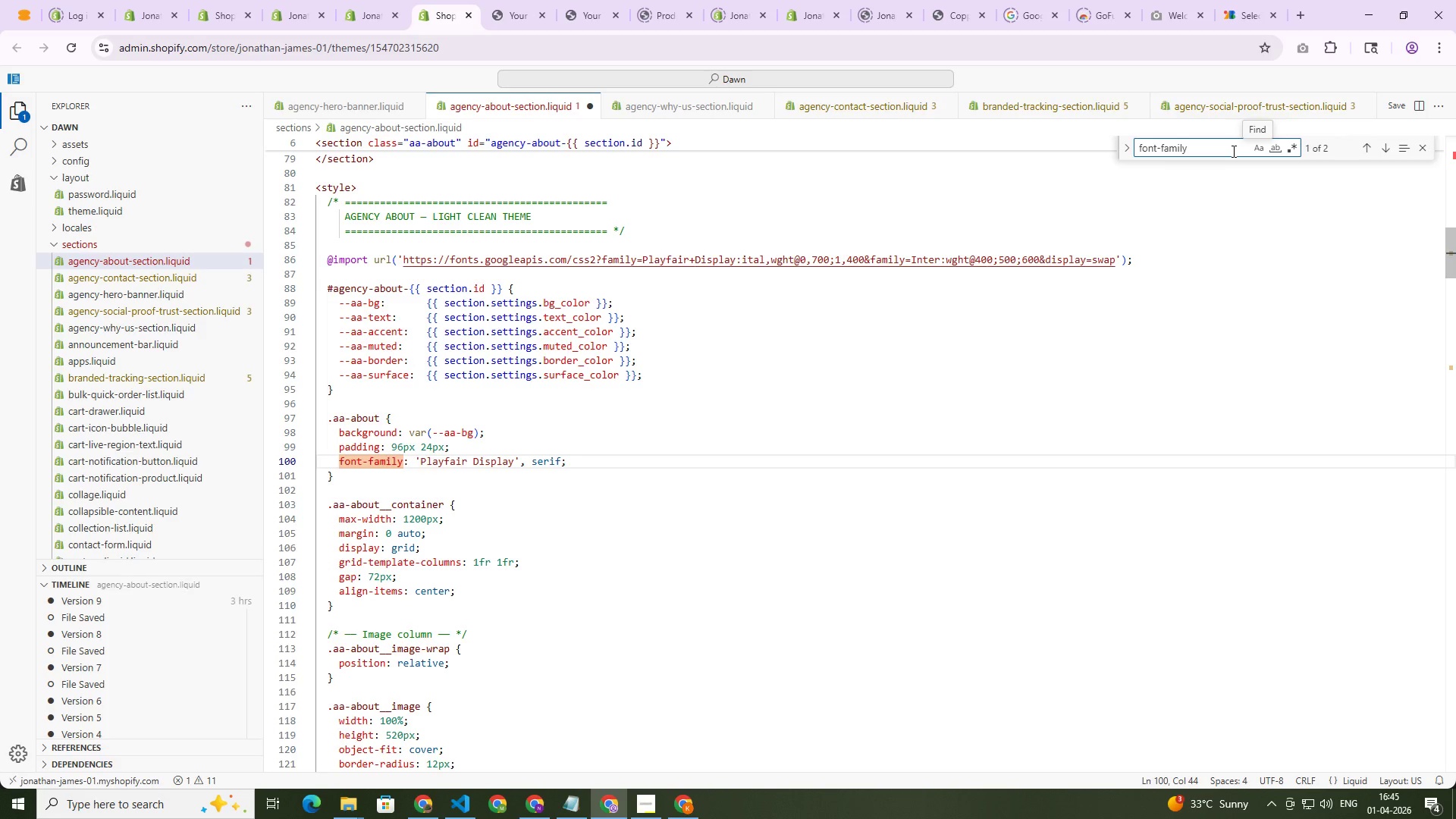 
key(NumpadEnter)
 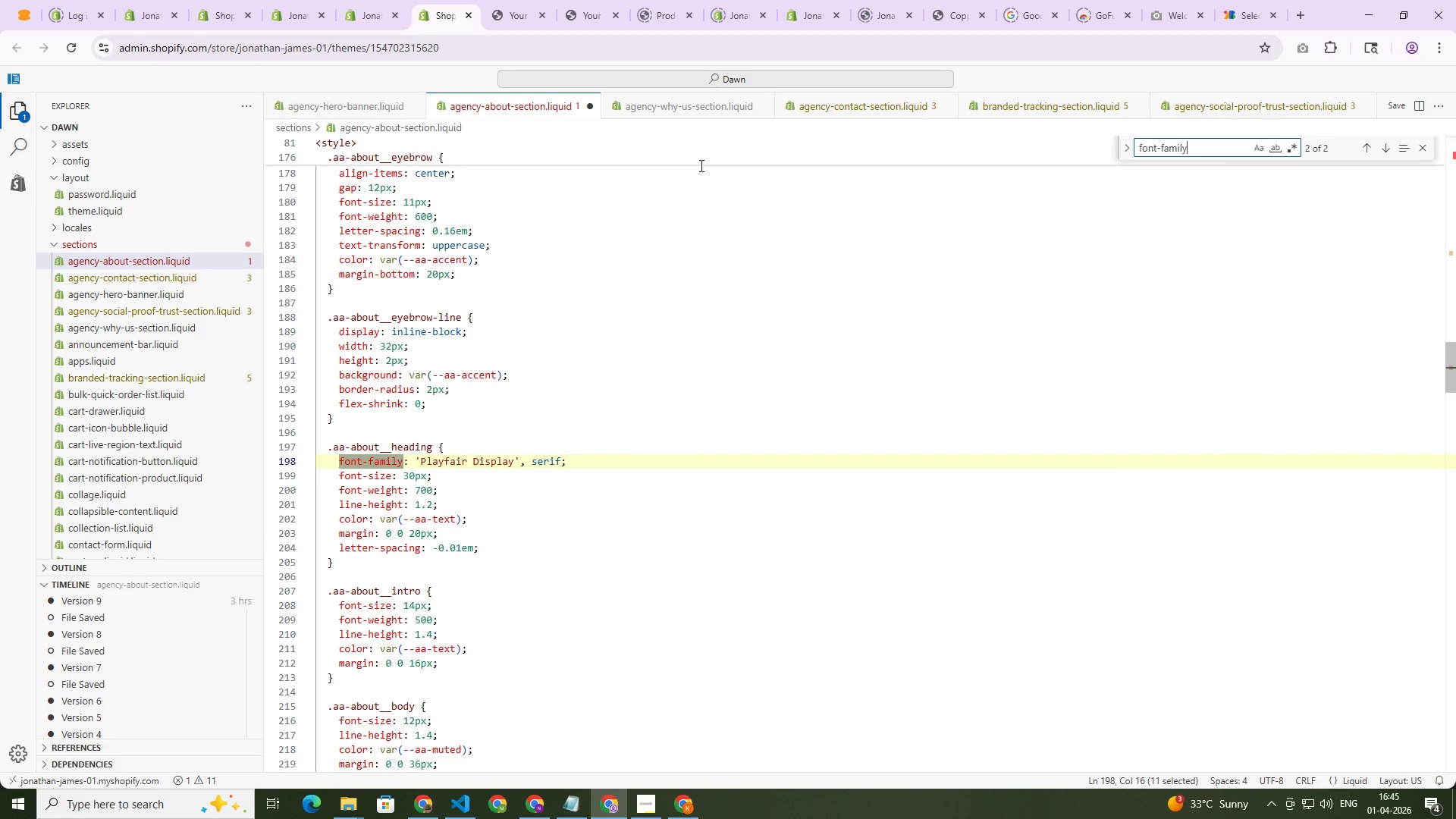 
key(Control+S)
 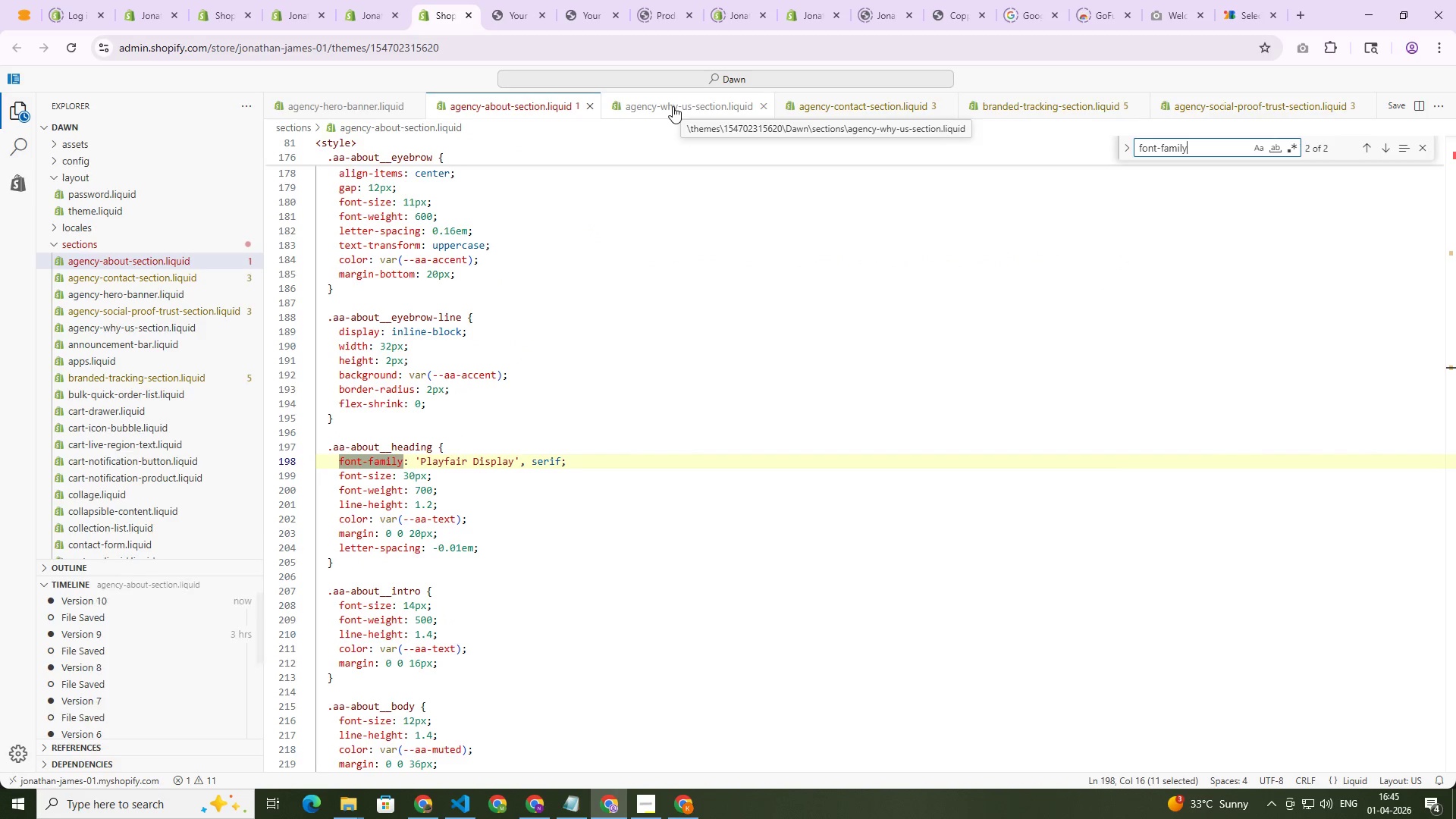 
left_click([673, 106])
 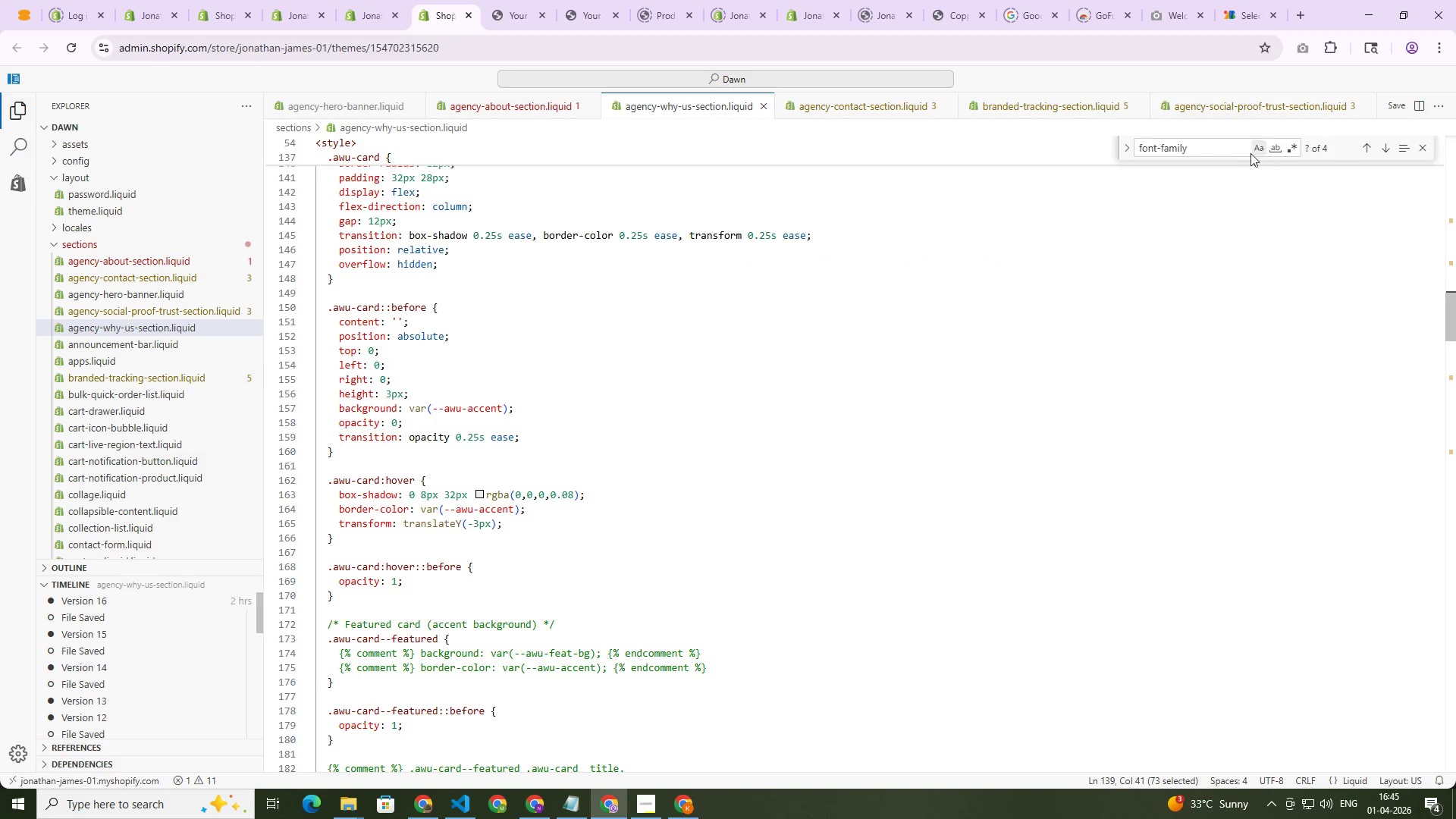 
left_click([1236, 150])
 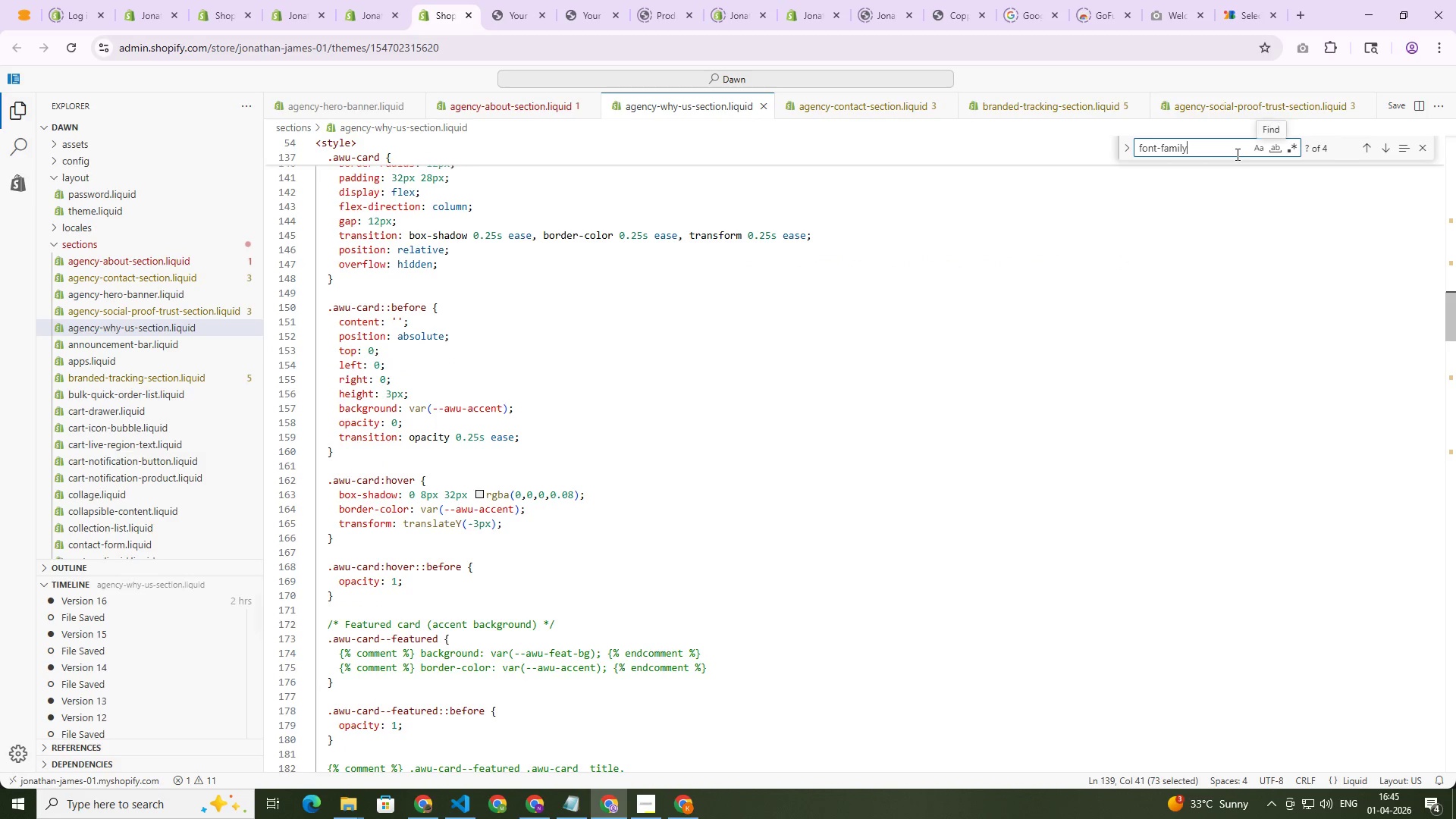 
key(NumpadEnter)
 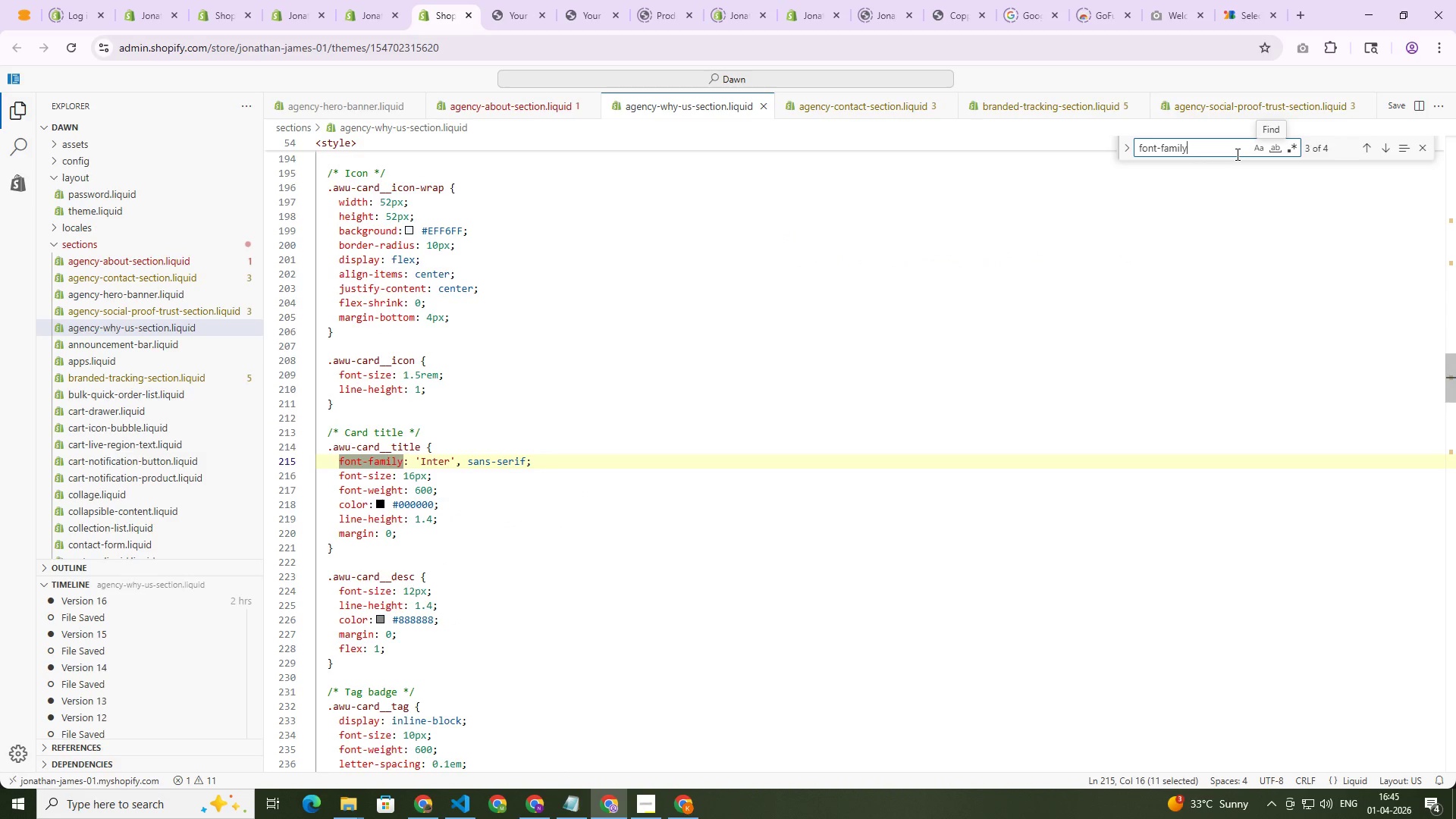 
key(NumpadEnter)
 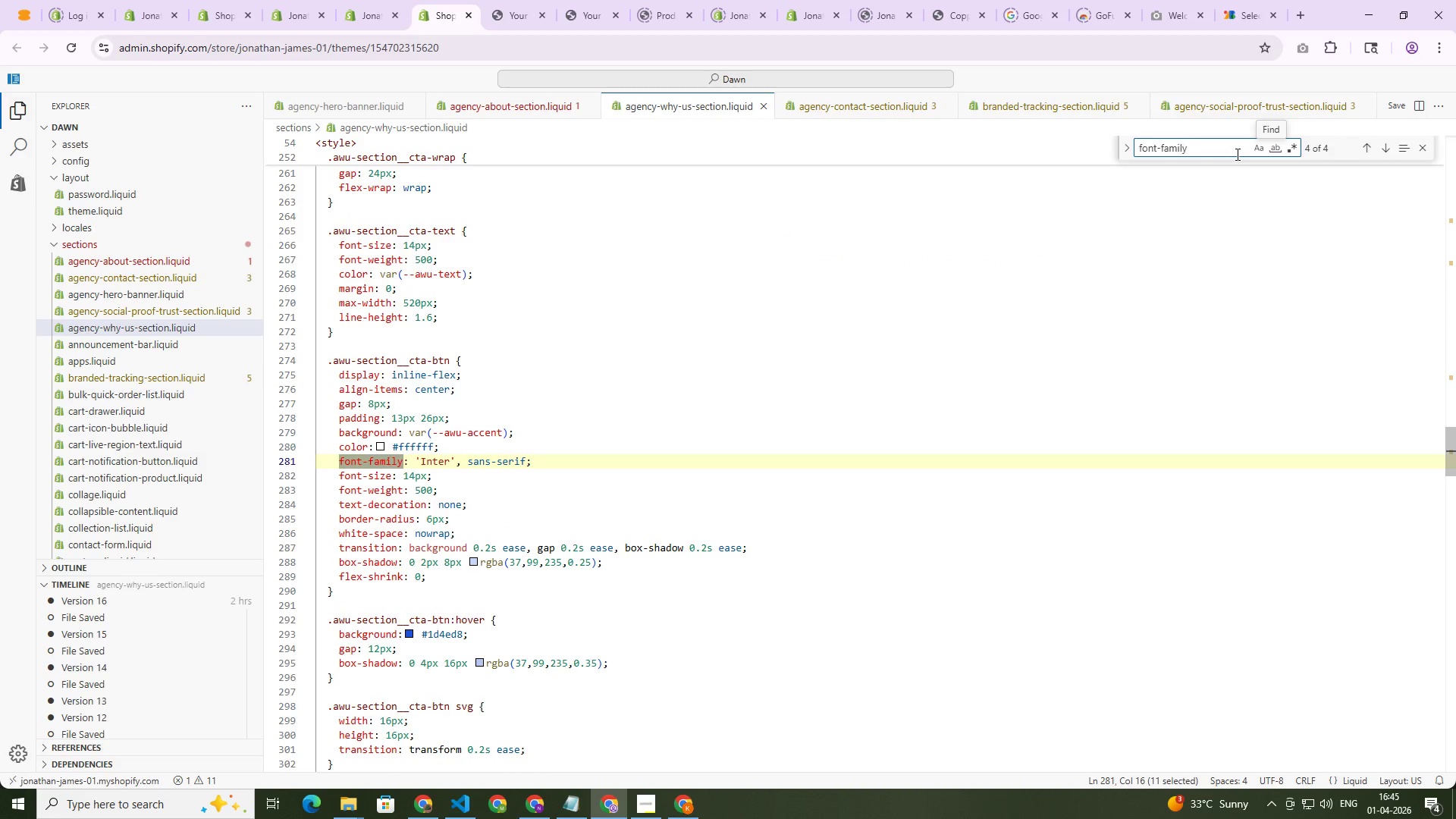 
key(NumpadEnter)
 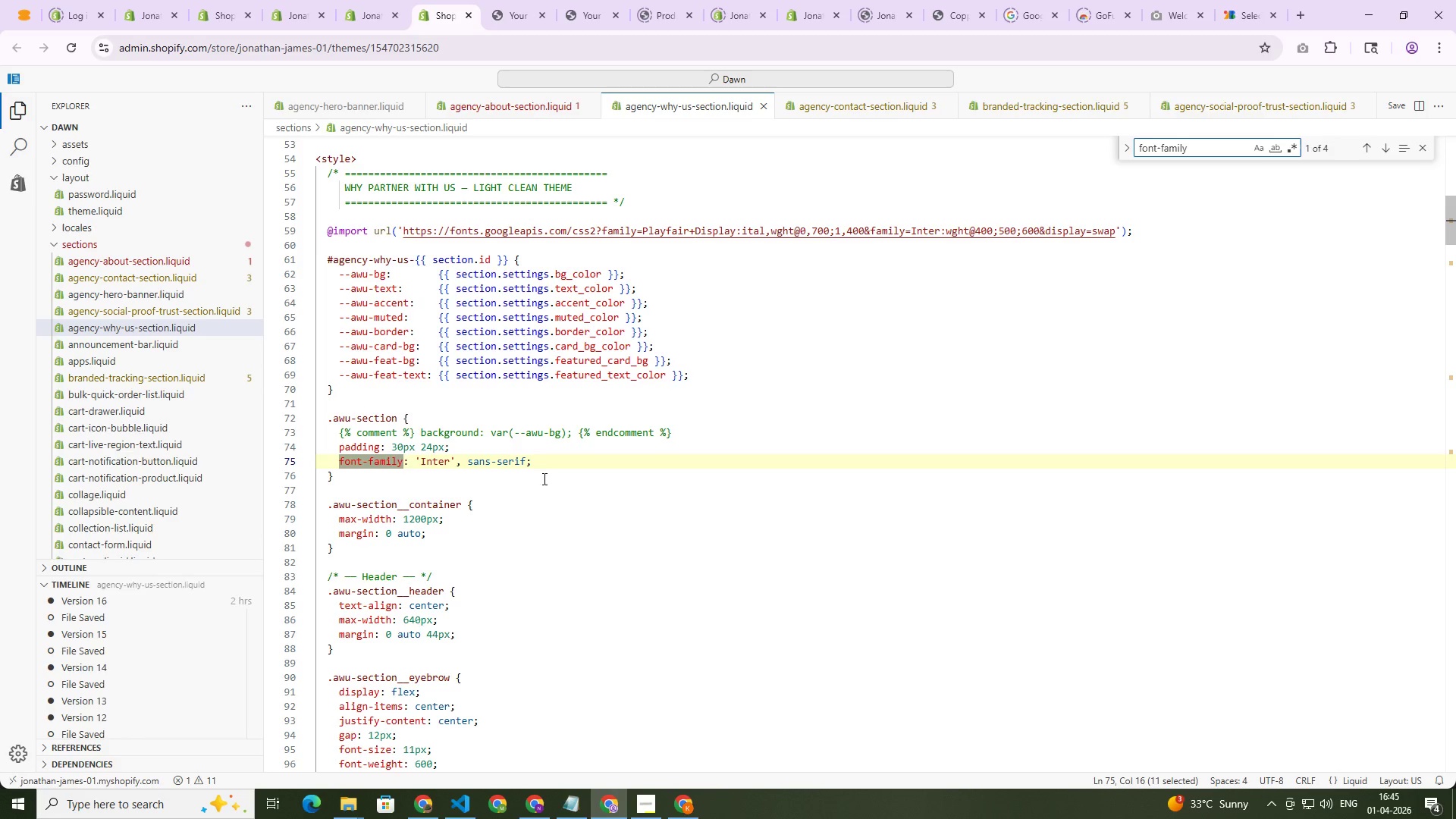 
left_click_drag(start_coordinate=[552, 464], to_coordinate=[336, 456])
 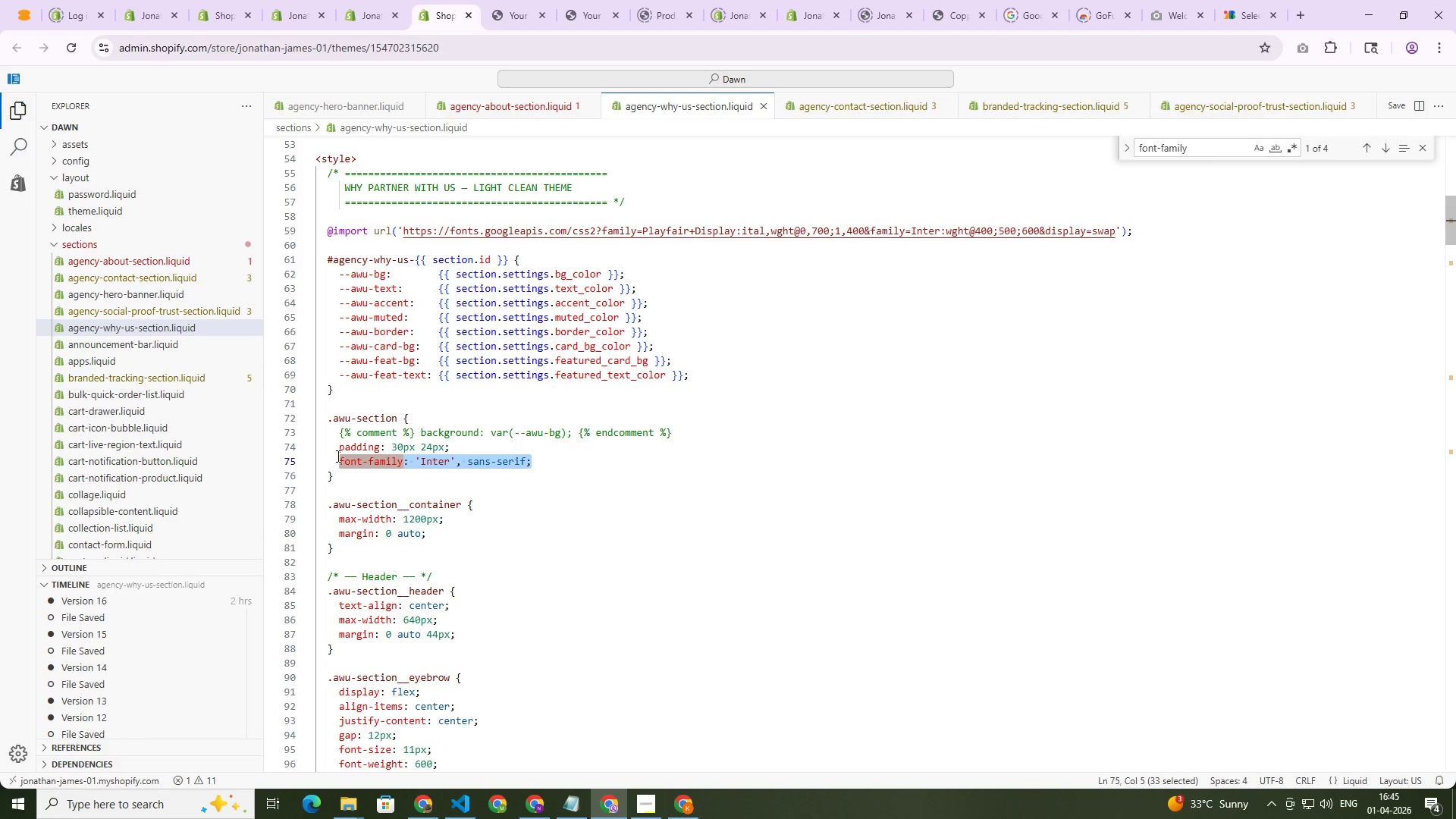 
key(Control+V)
 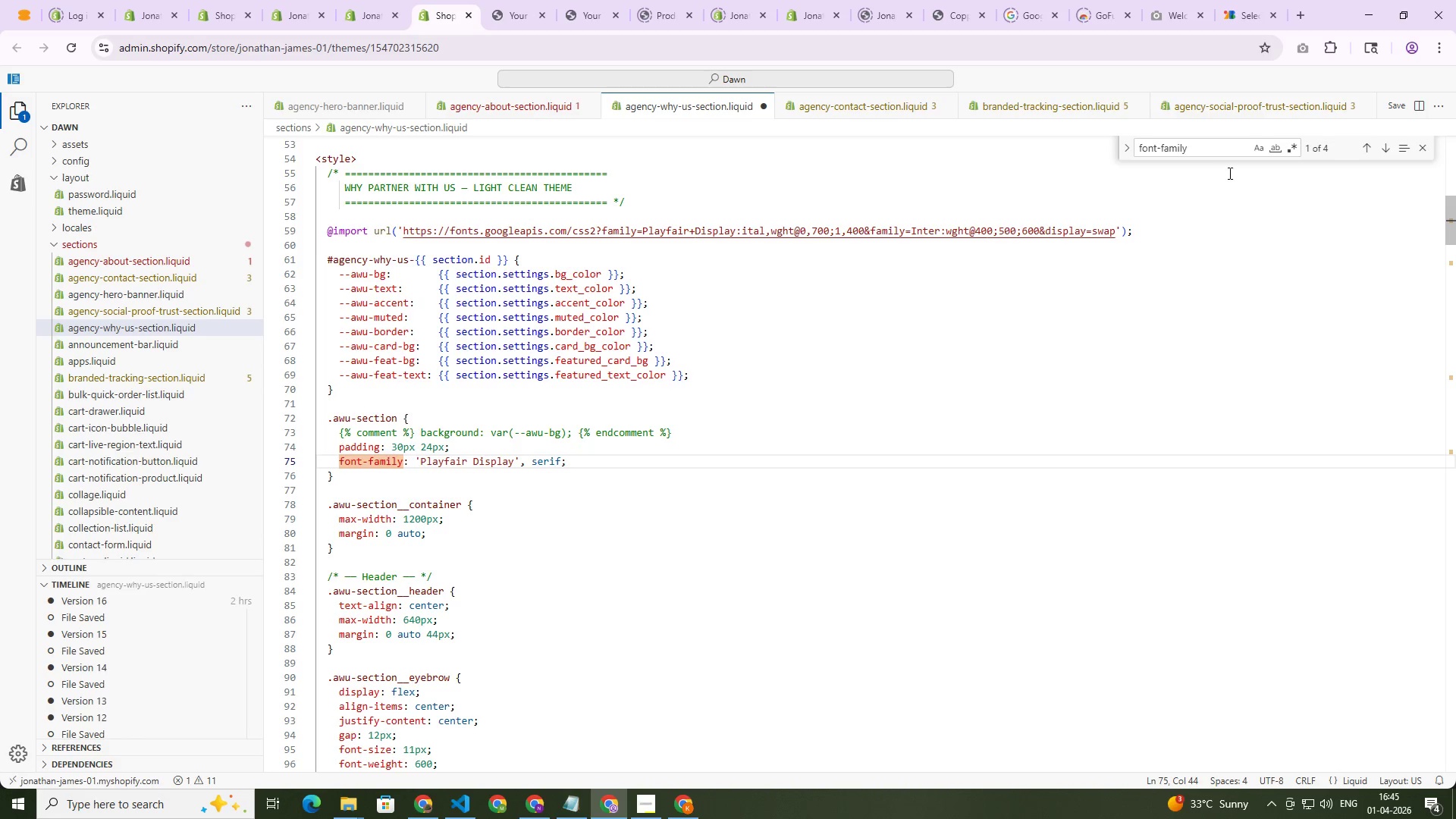 
left_click([1228, 151])
 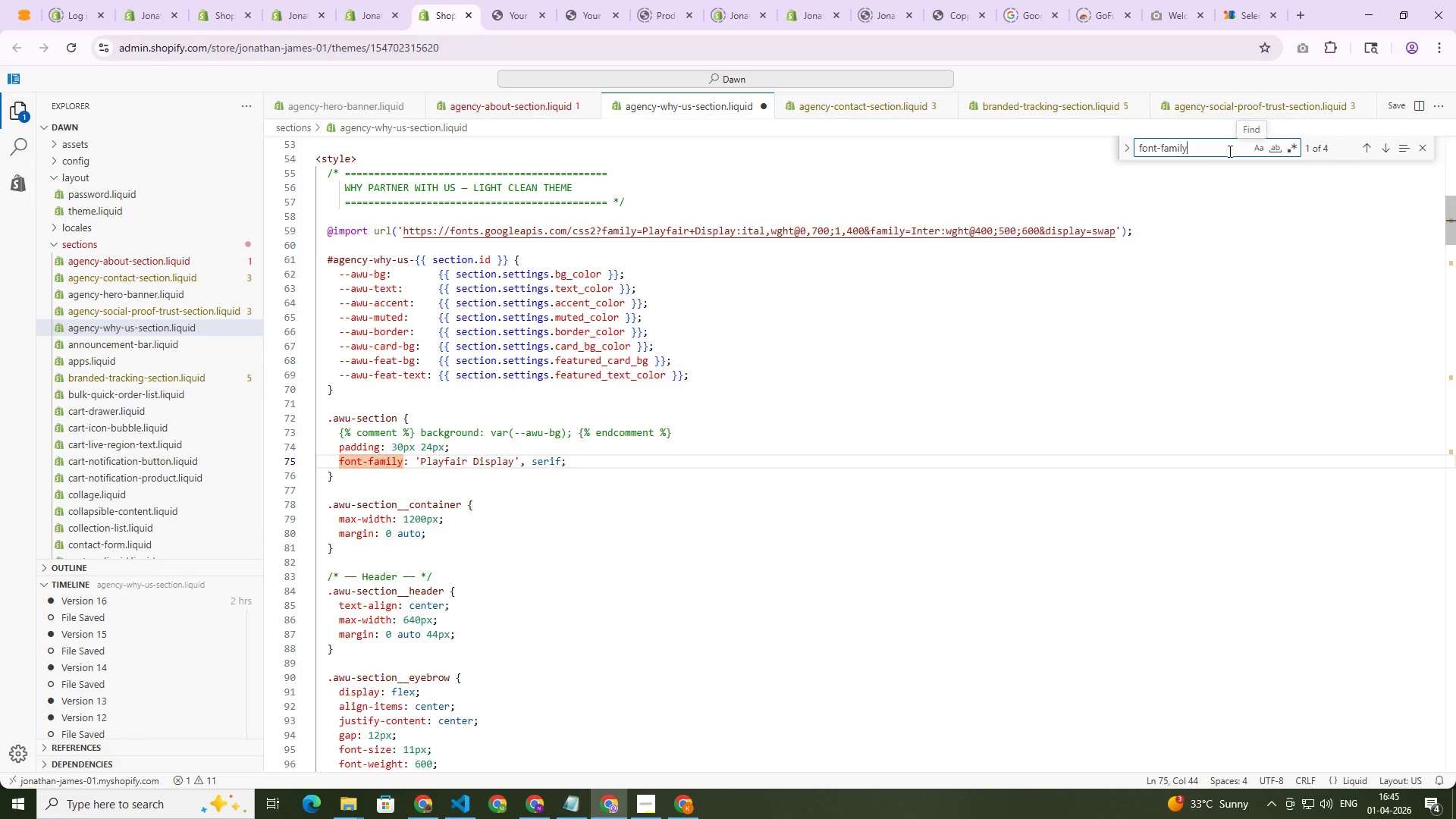 
key(NumpadEnter)
 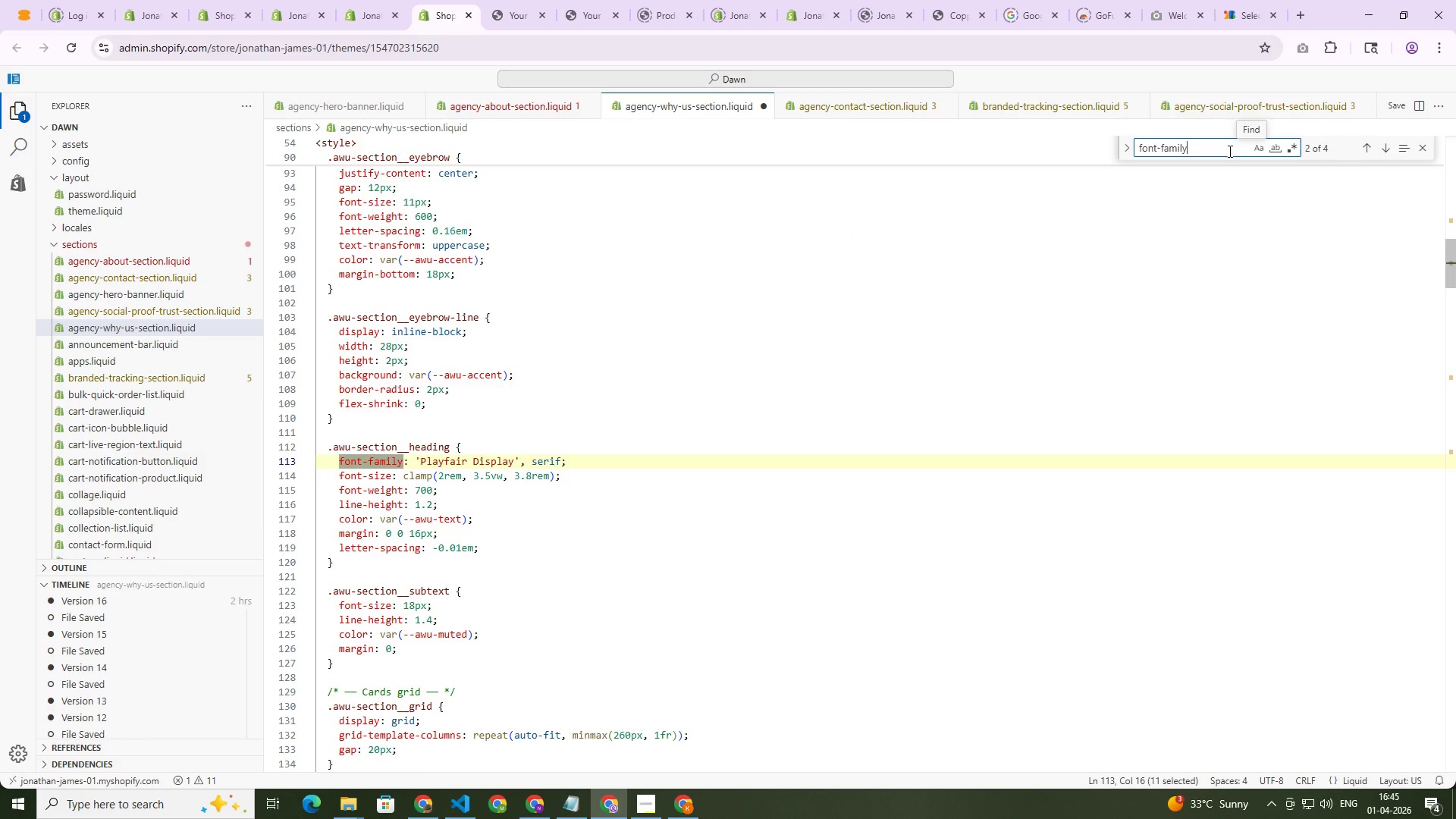 
key(NumpadEnter)
 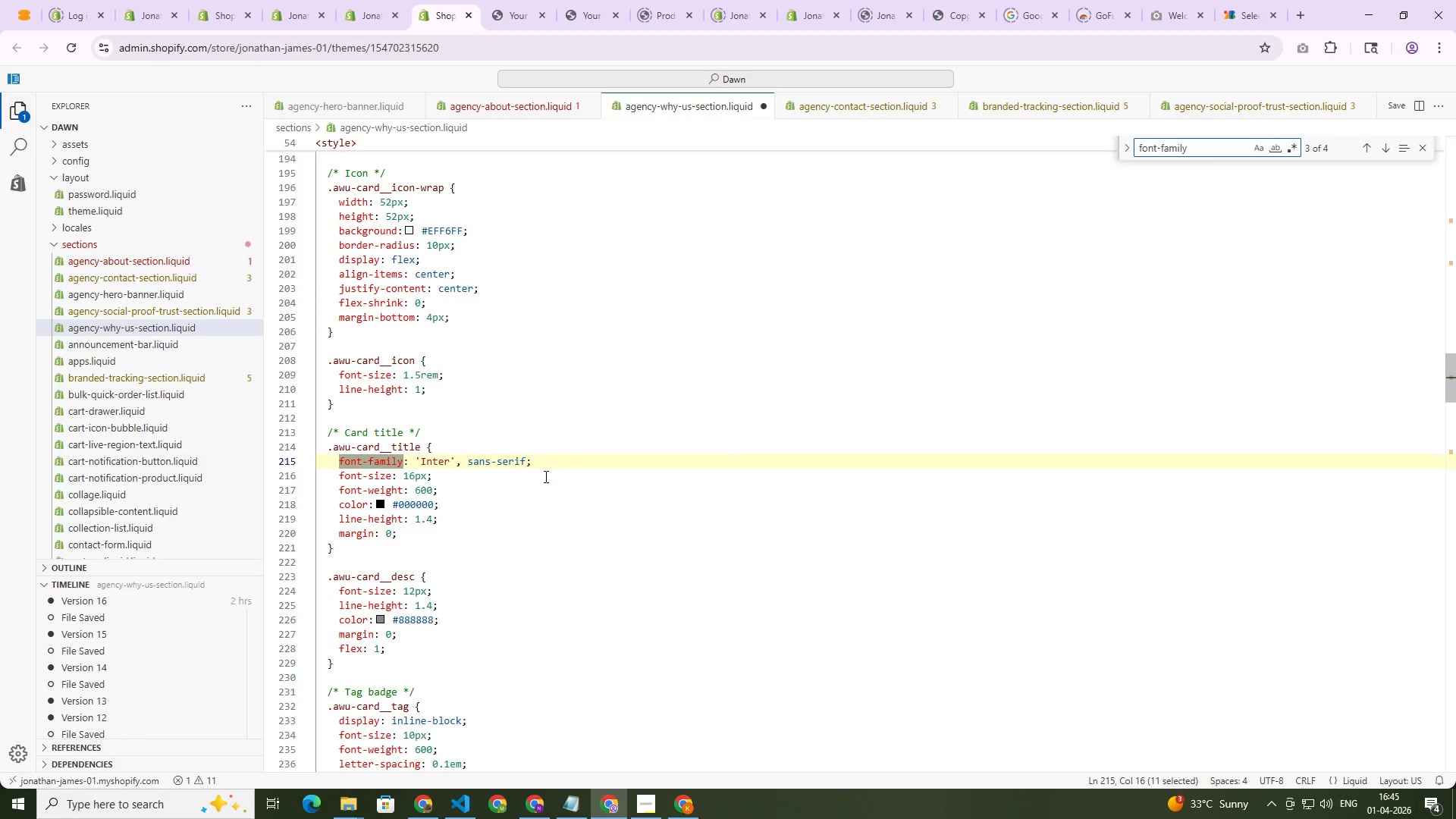 
left_click_drag(start_coordinate=[542, 466], to_coordinate=[337, 461])
 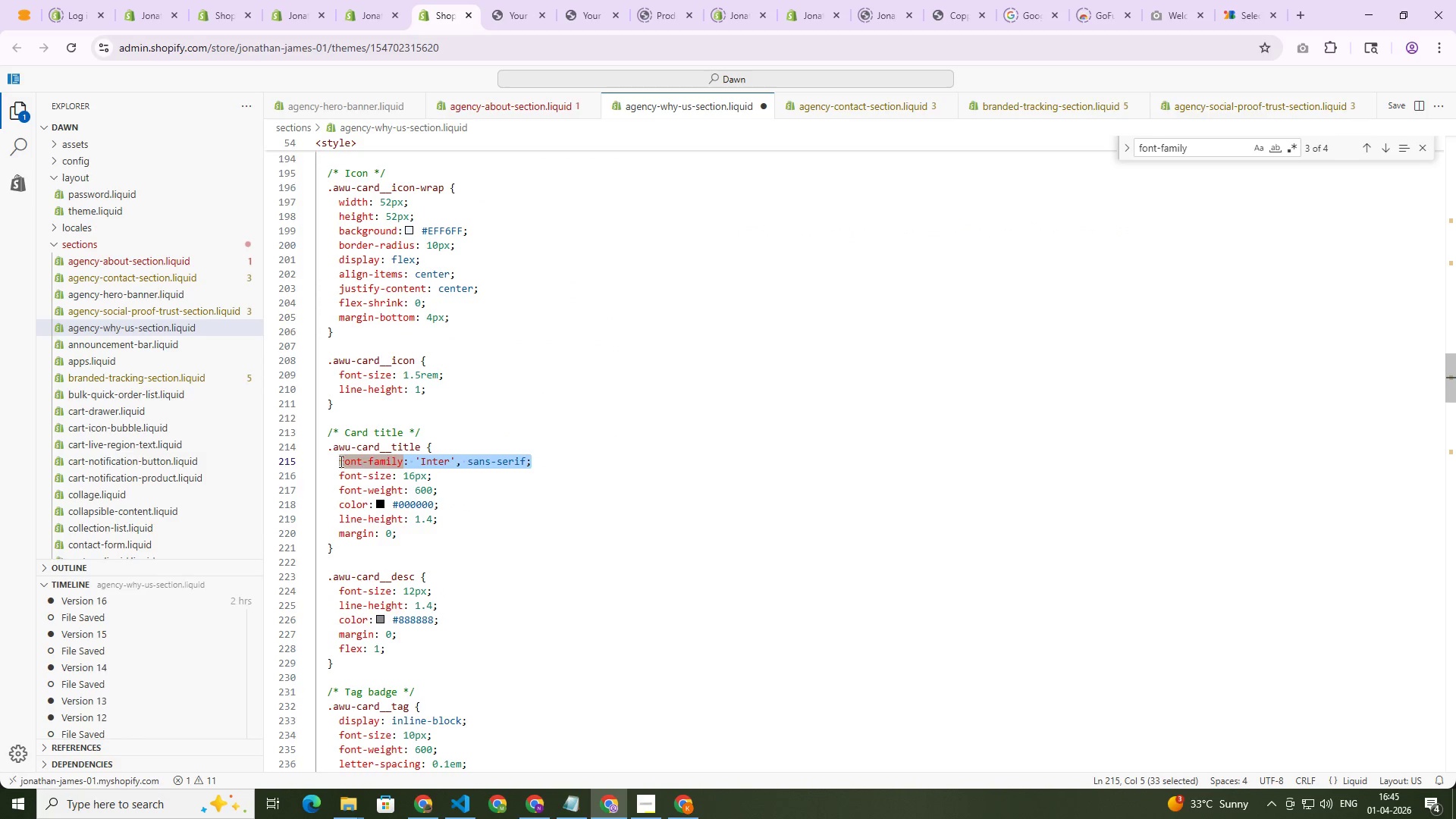 
key(Control+V)
 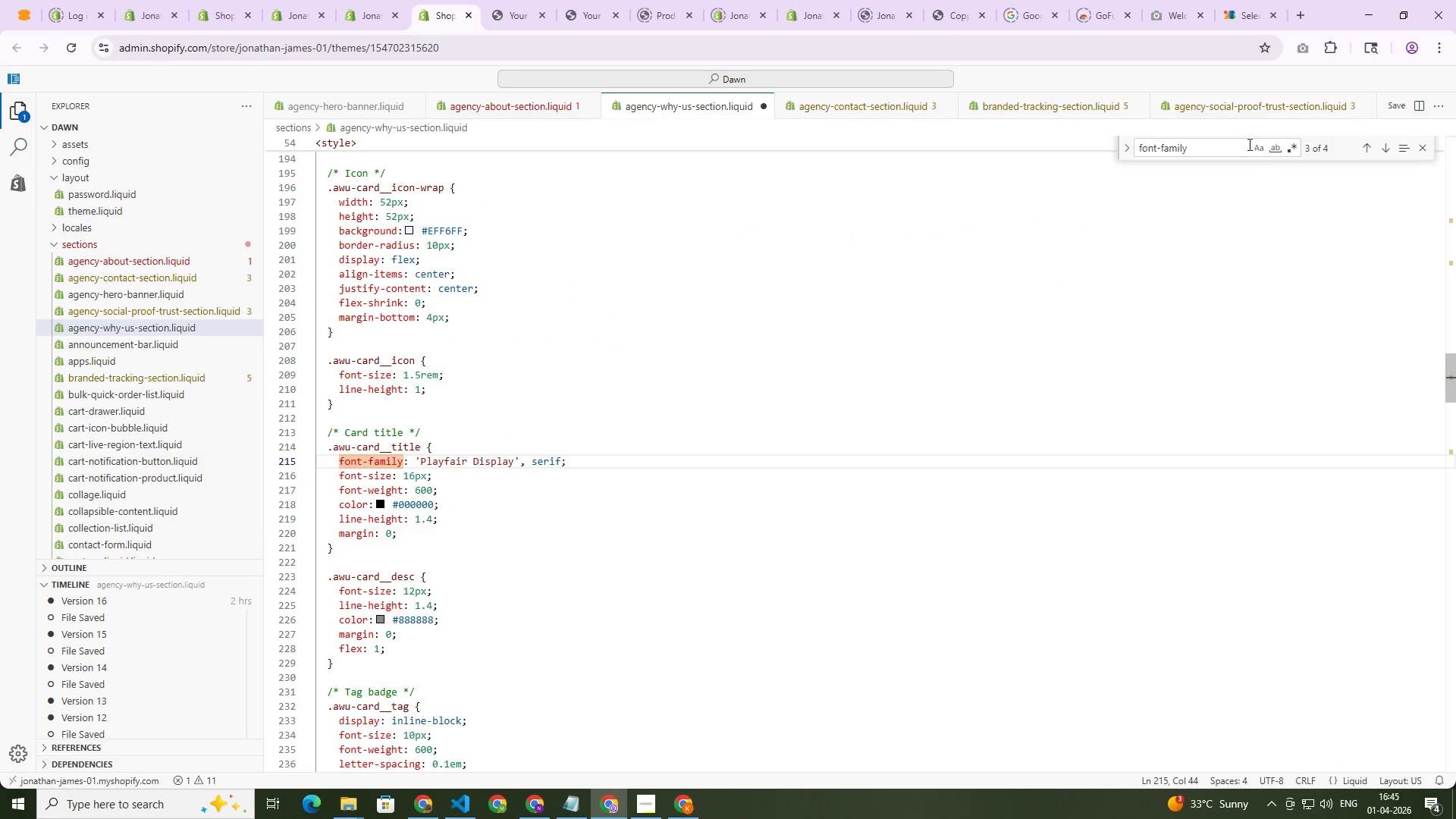 
left_click([1221, 144])
 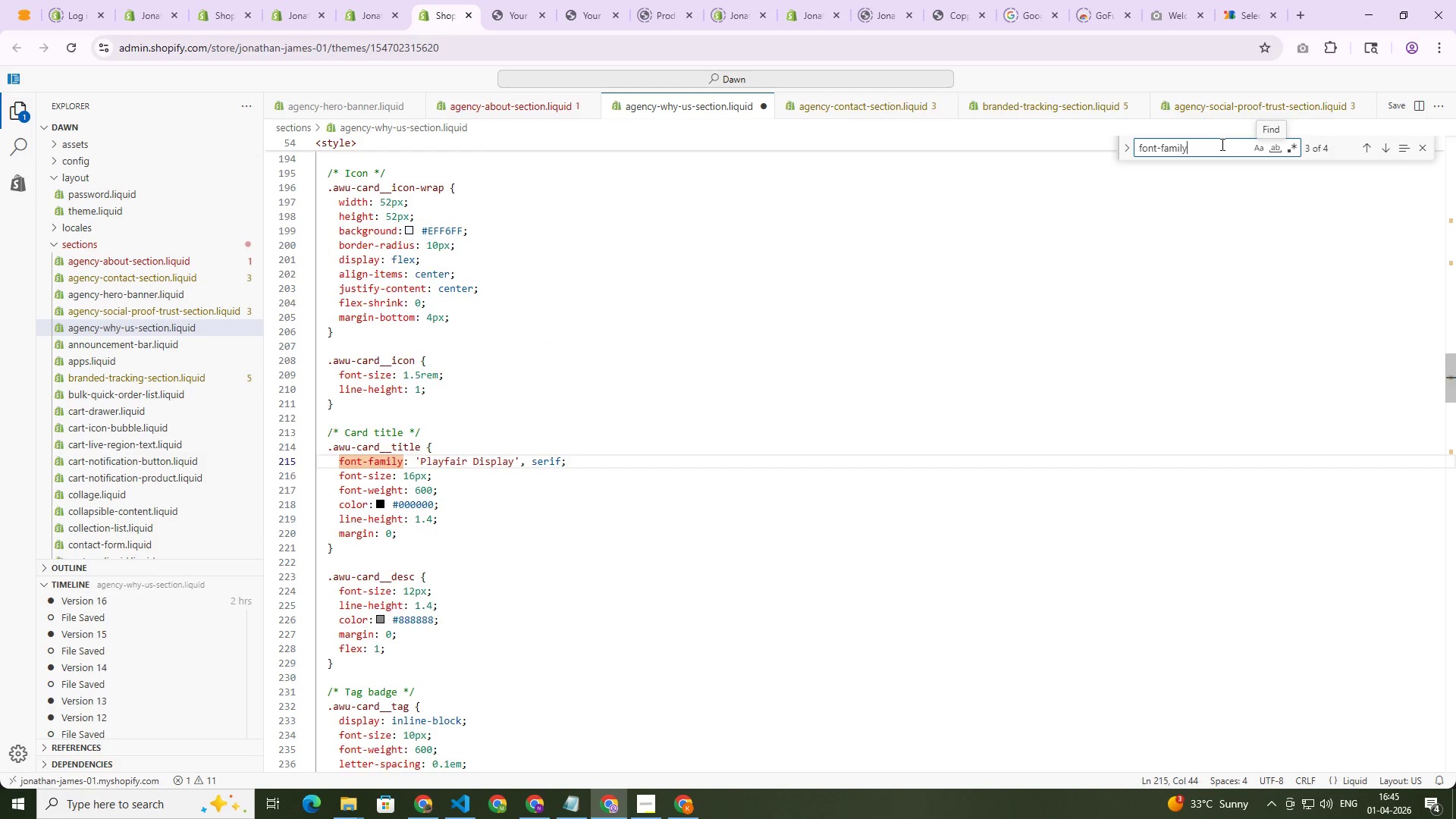 
key(NumpadEnter)
 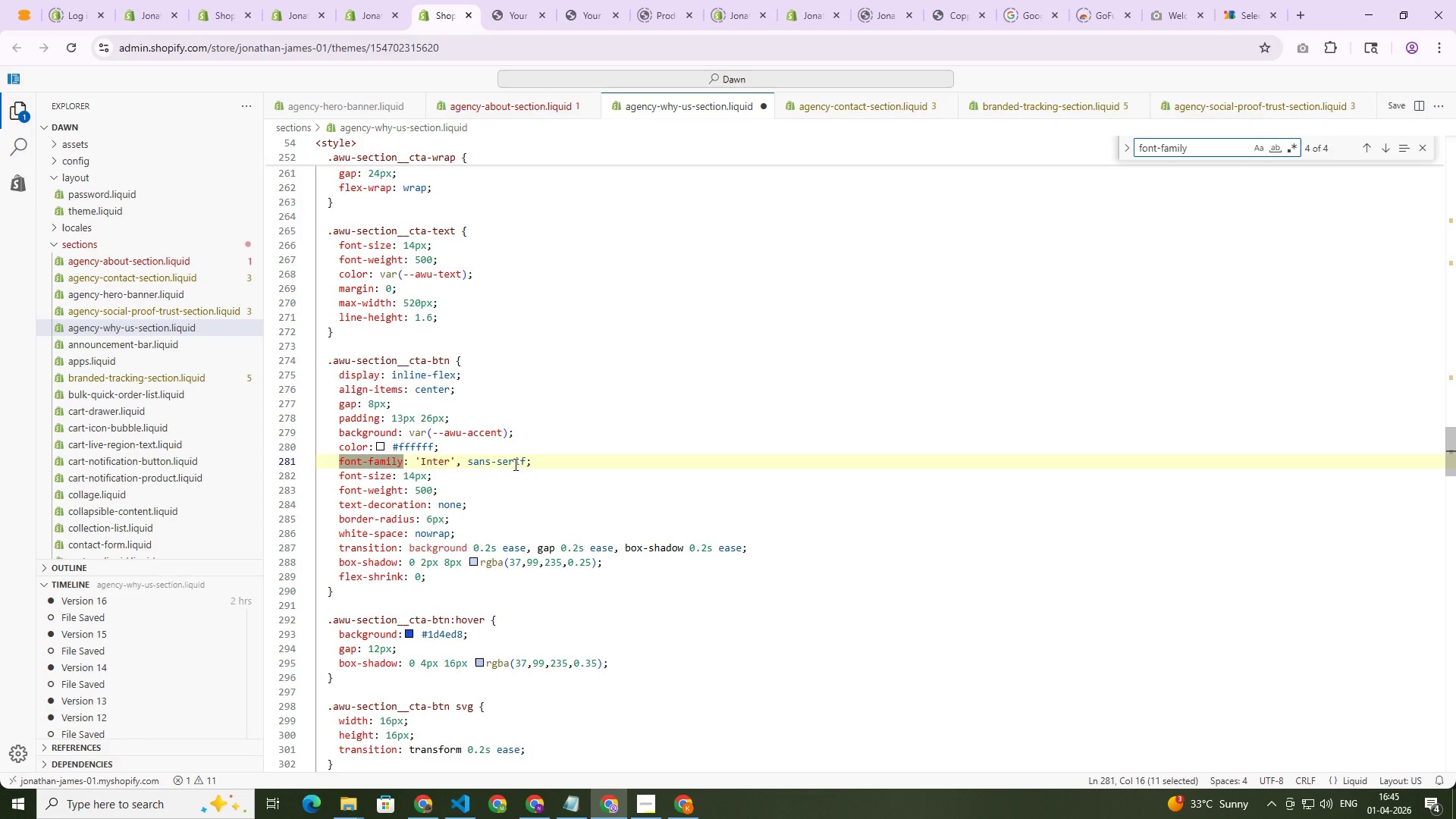 
left_click_drag(start_coordinate=[538, 464], to_coordinate=[340, 458])
 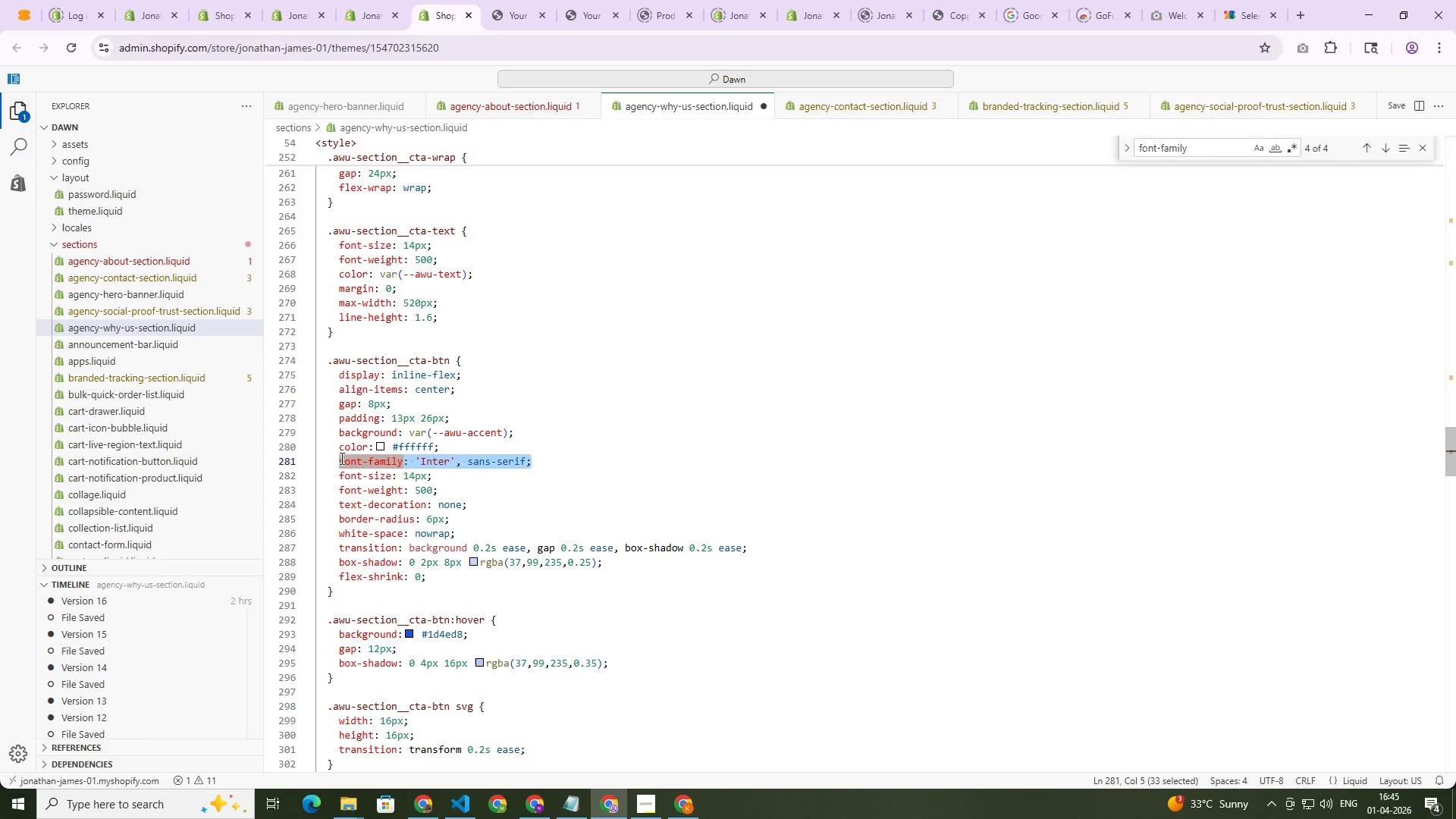 
key(Control+V)
 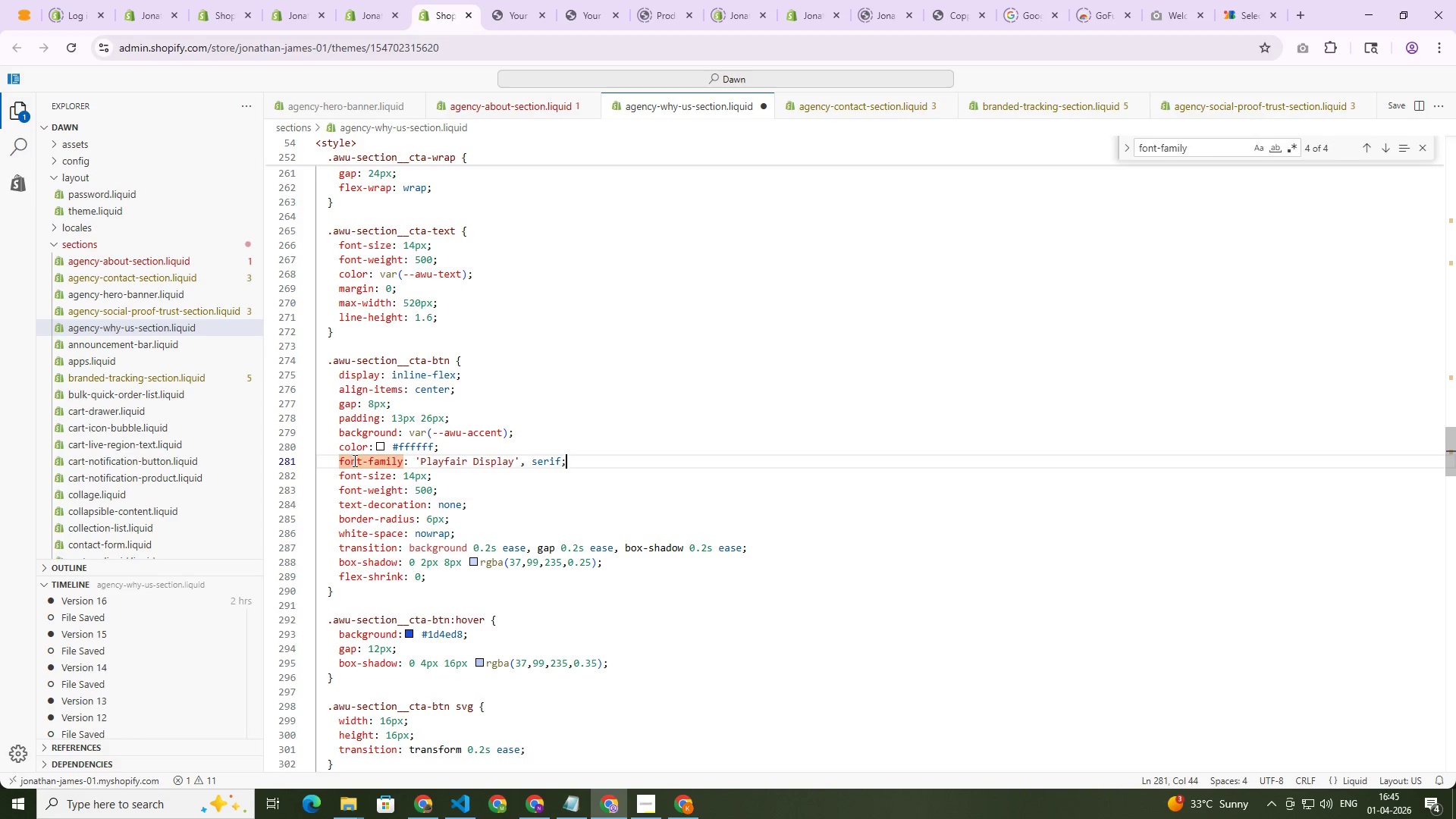 
key(Control+S)
 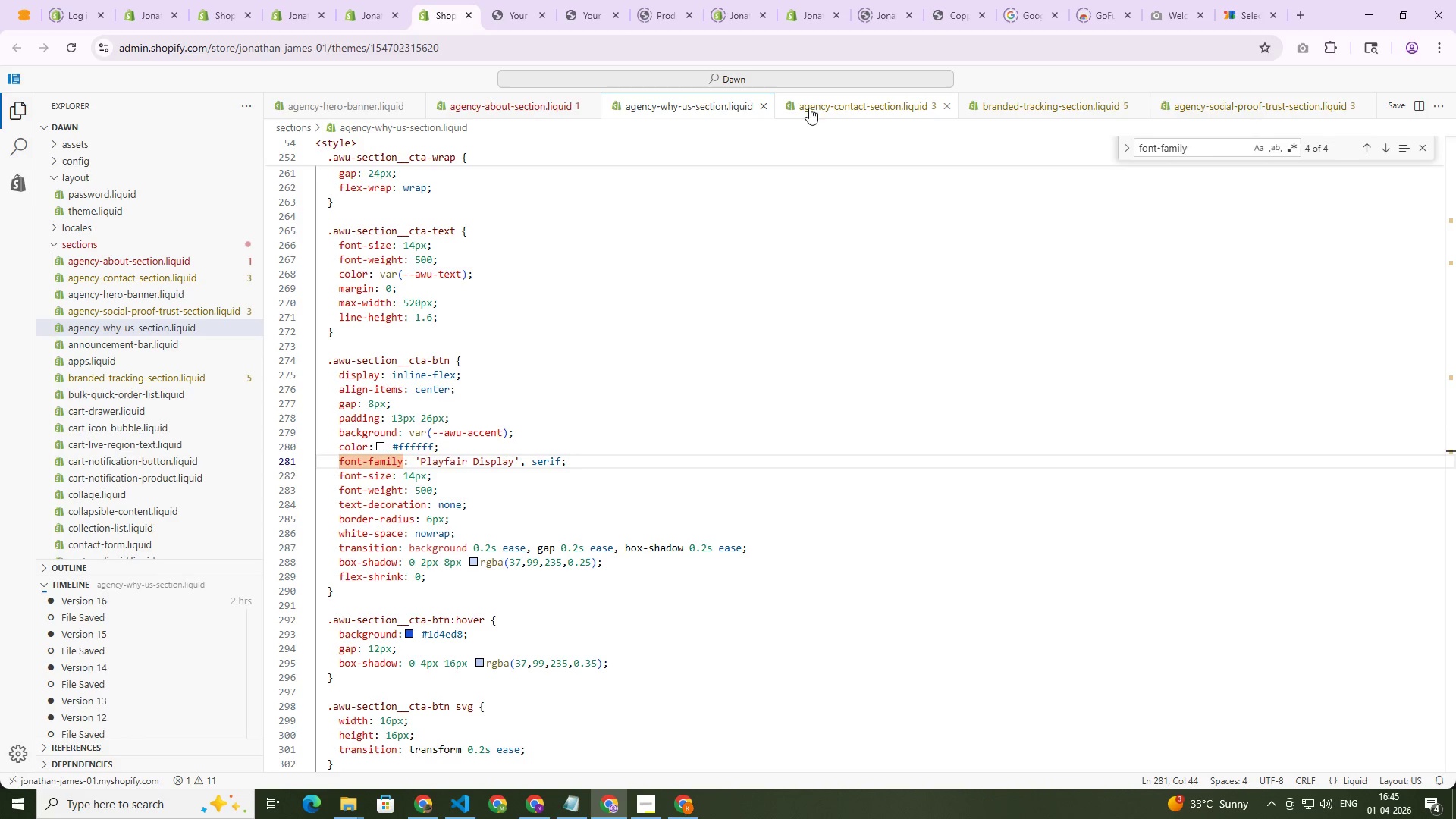 
left_click([819, 106])
 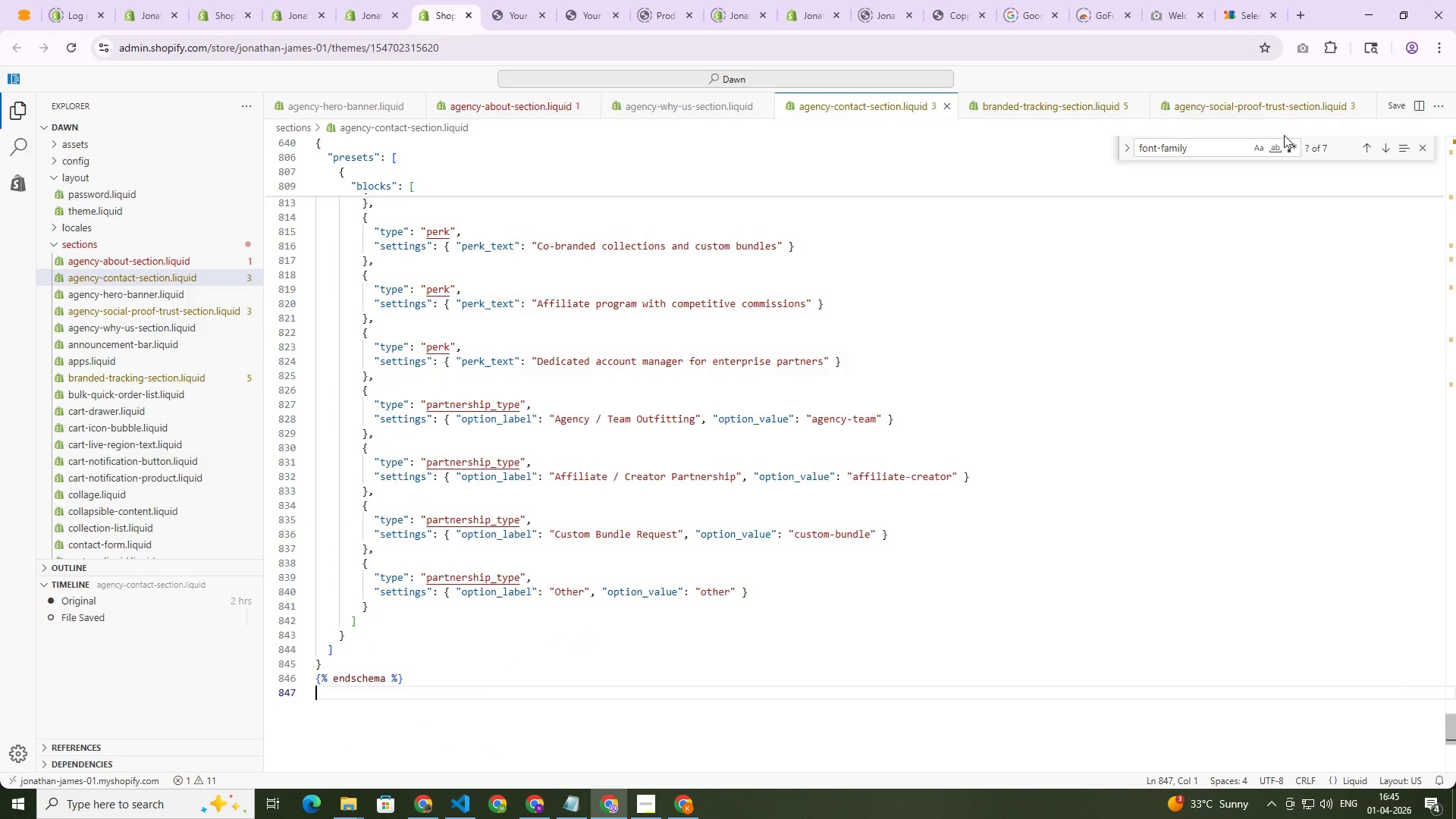 
left_click([1232, 152])
 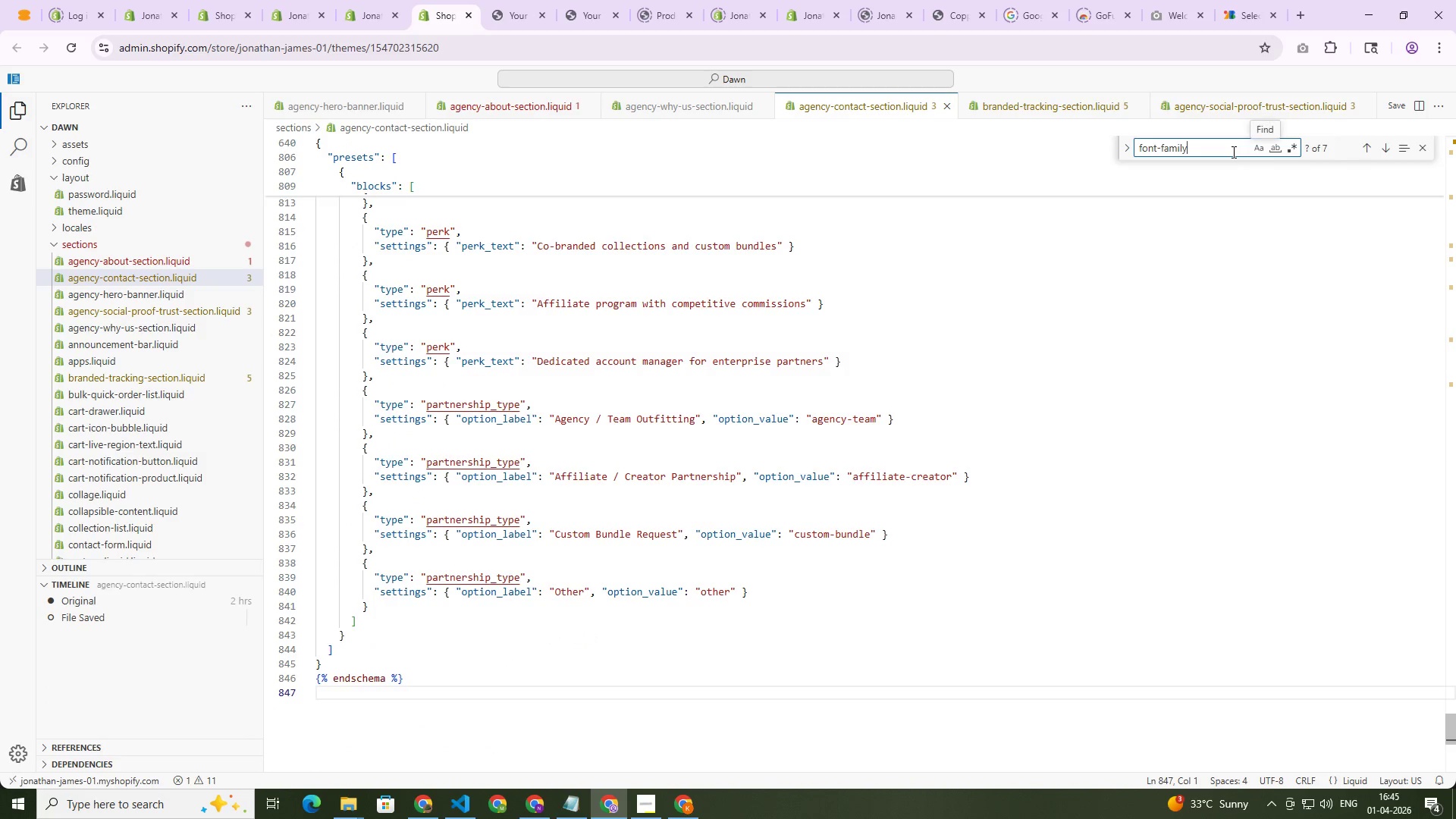 
key(NumpadEnter)
 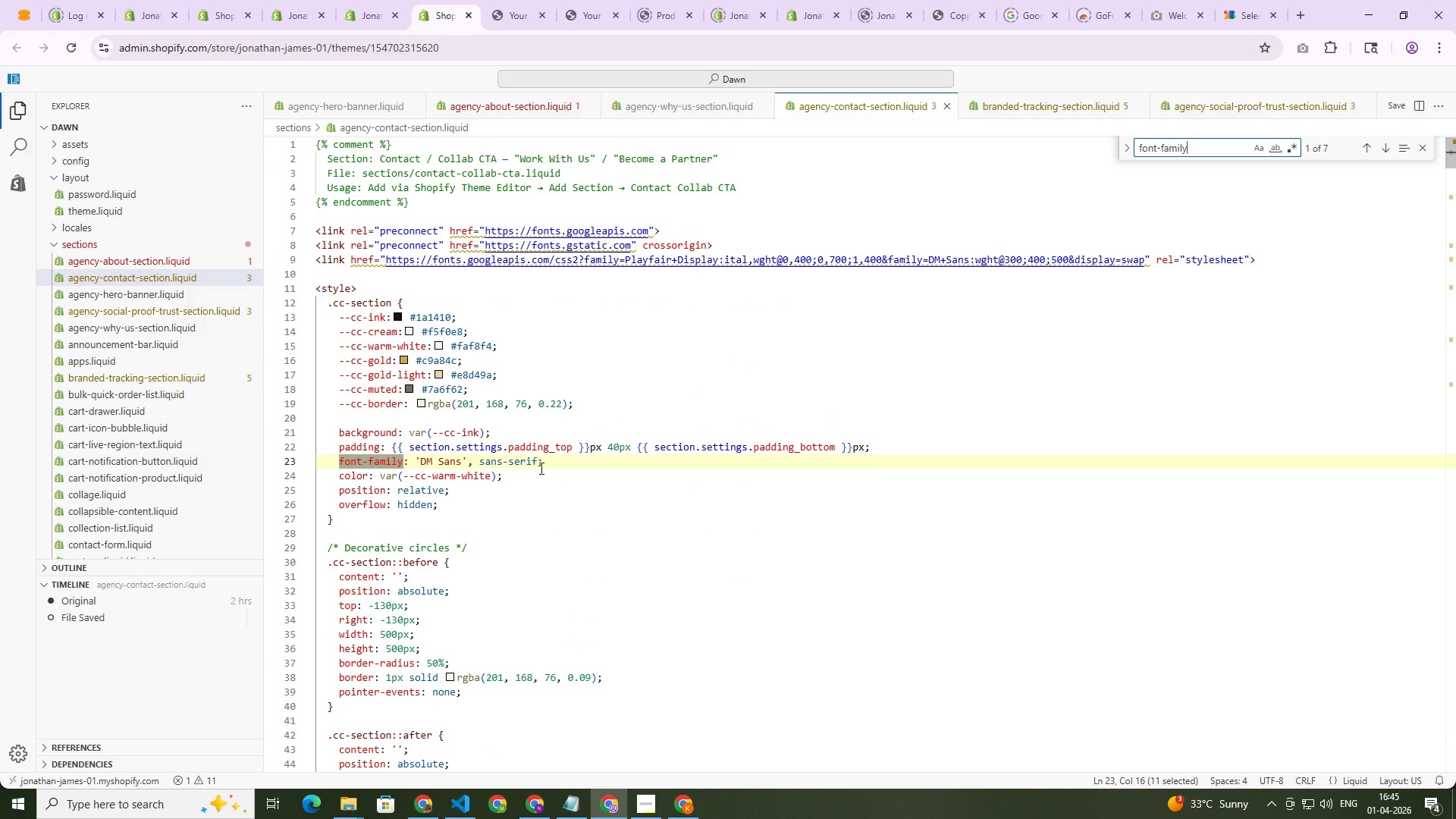 
left_click_drag(start_coordinate=[556, 463], to_coordinate=[340, 463])
 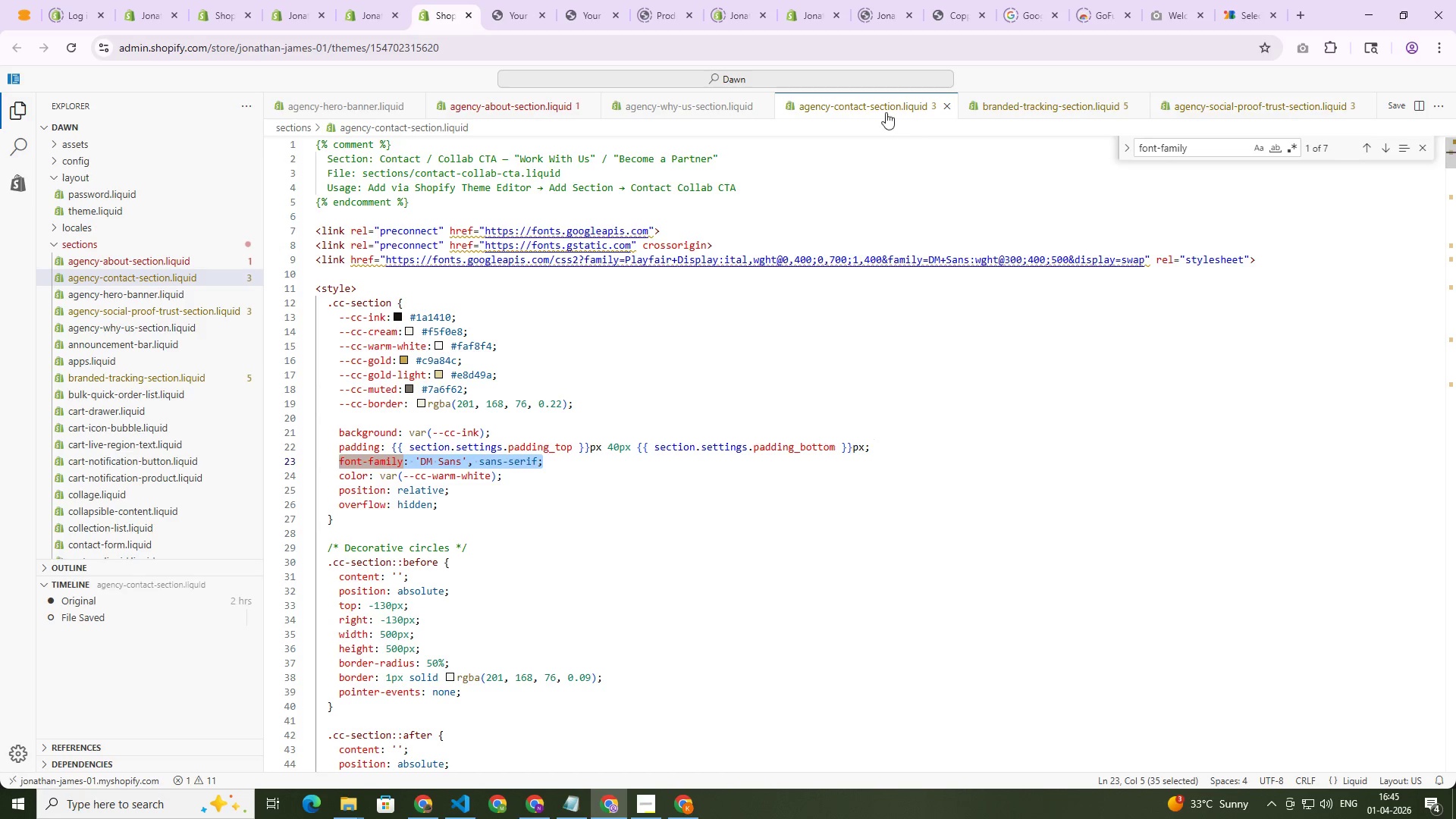 
middle_click([870, 106])
 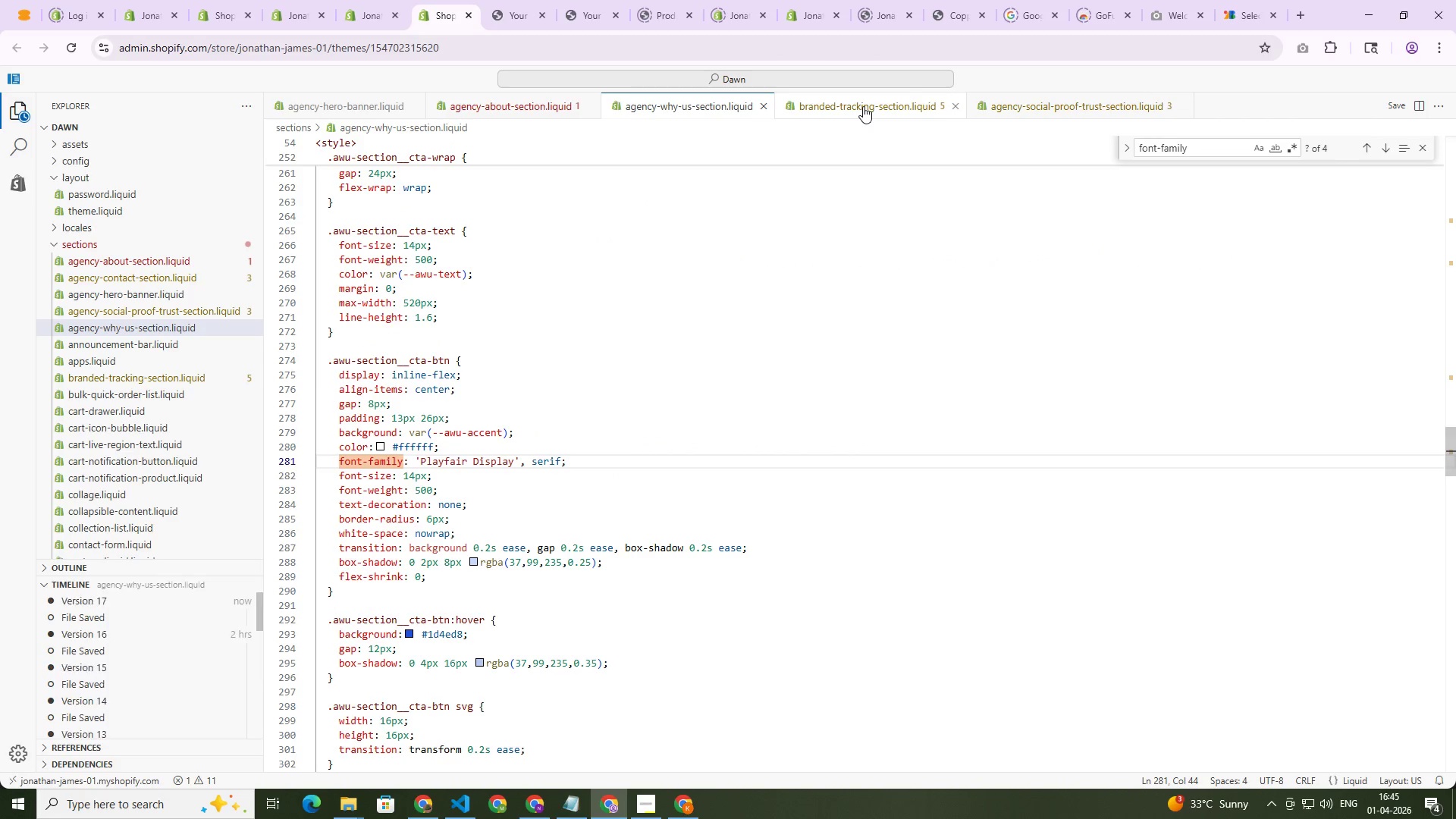 
left_click([859, 106])
 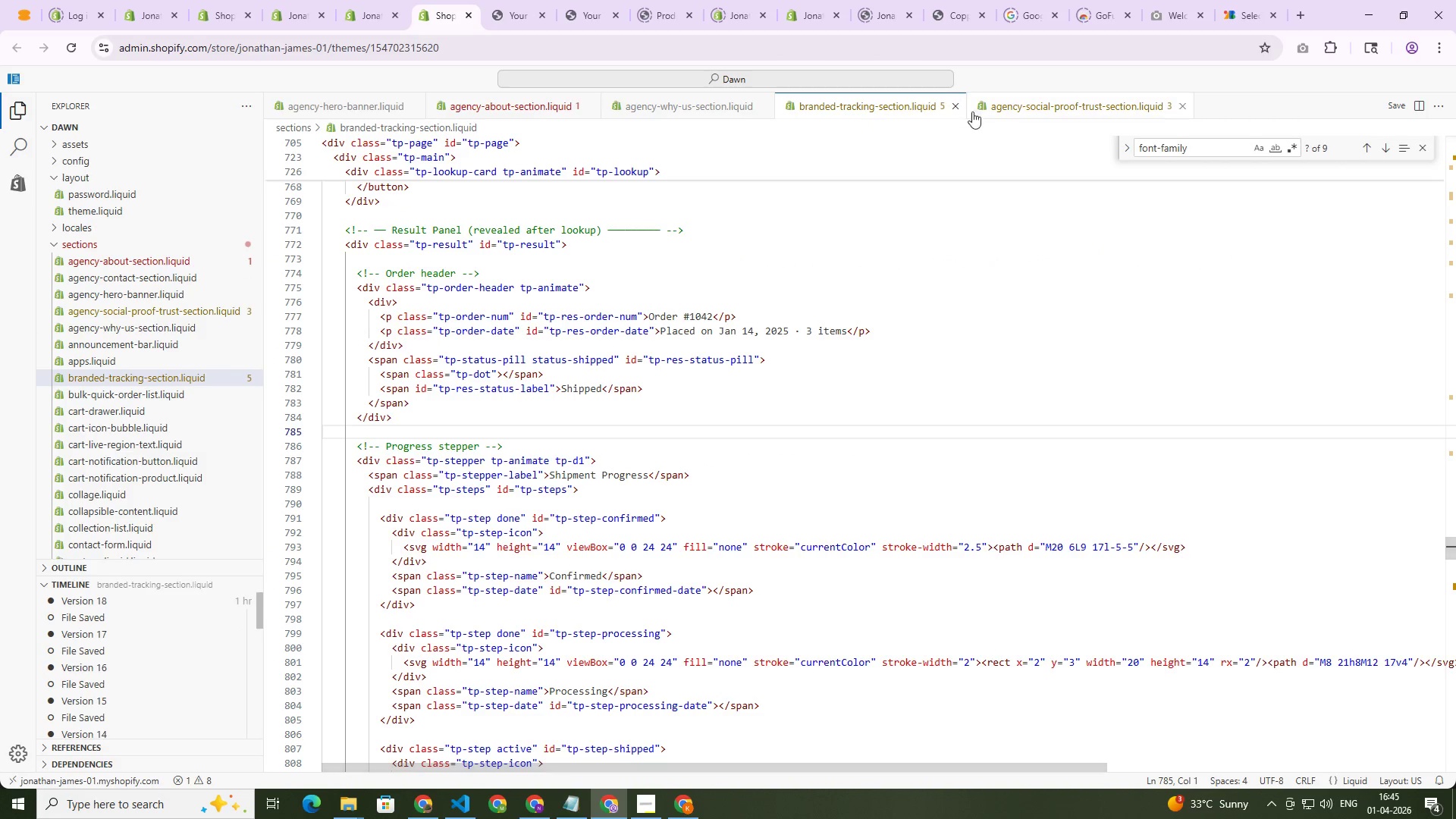 
left_click([1006, 105])
 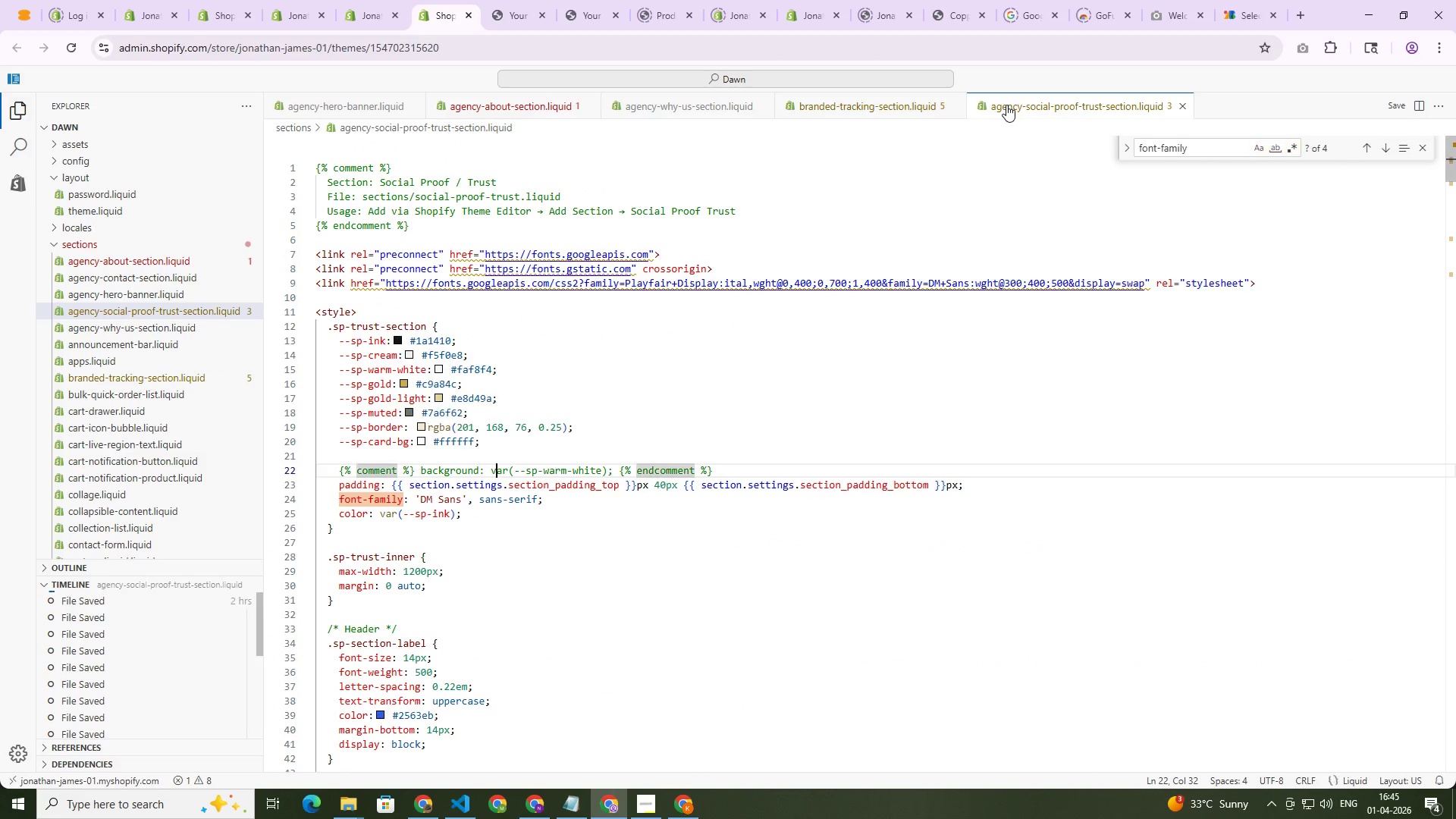 
left_click_drag(start_coordinate=[1006, 105], to_coordinate=[784, 102])
 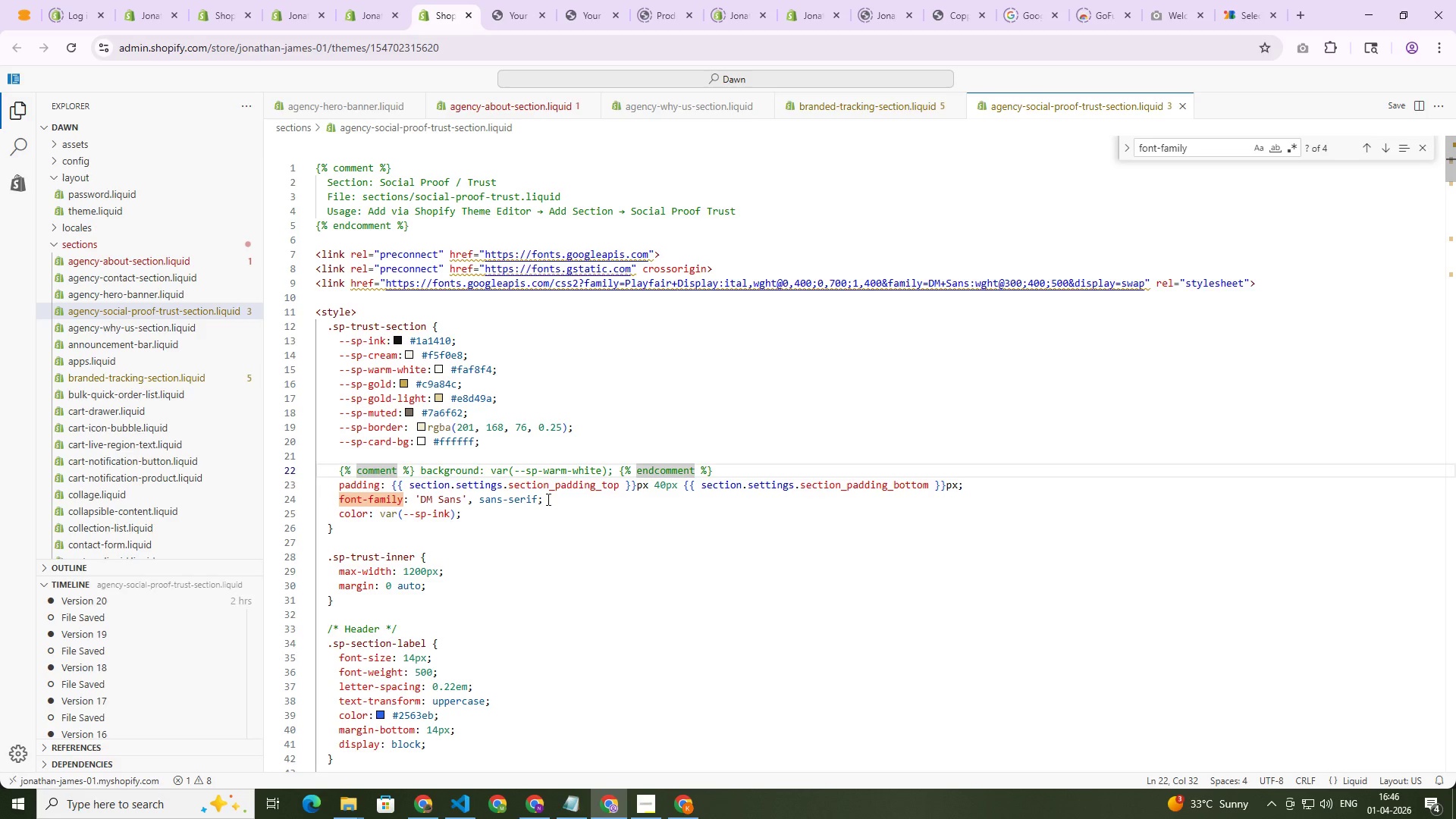 
wait(5.94)
 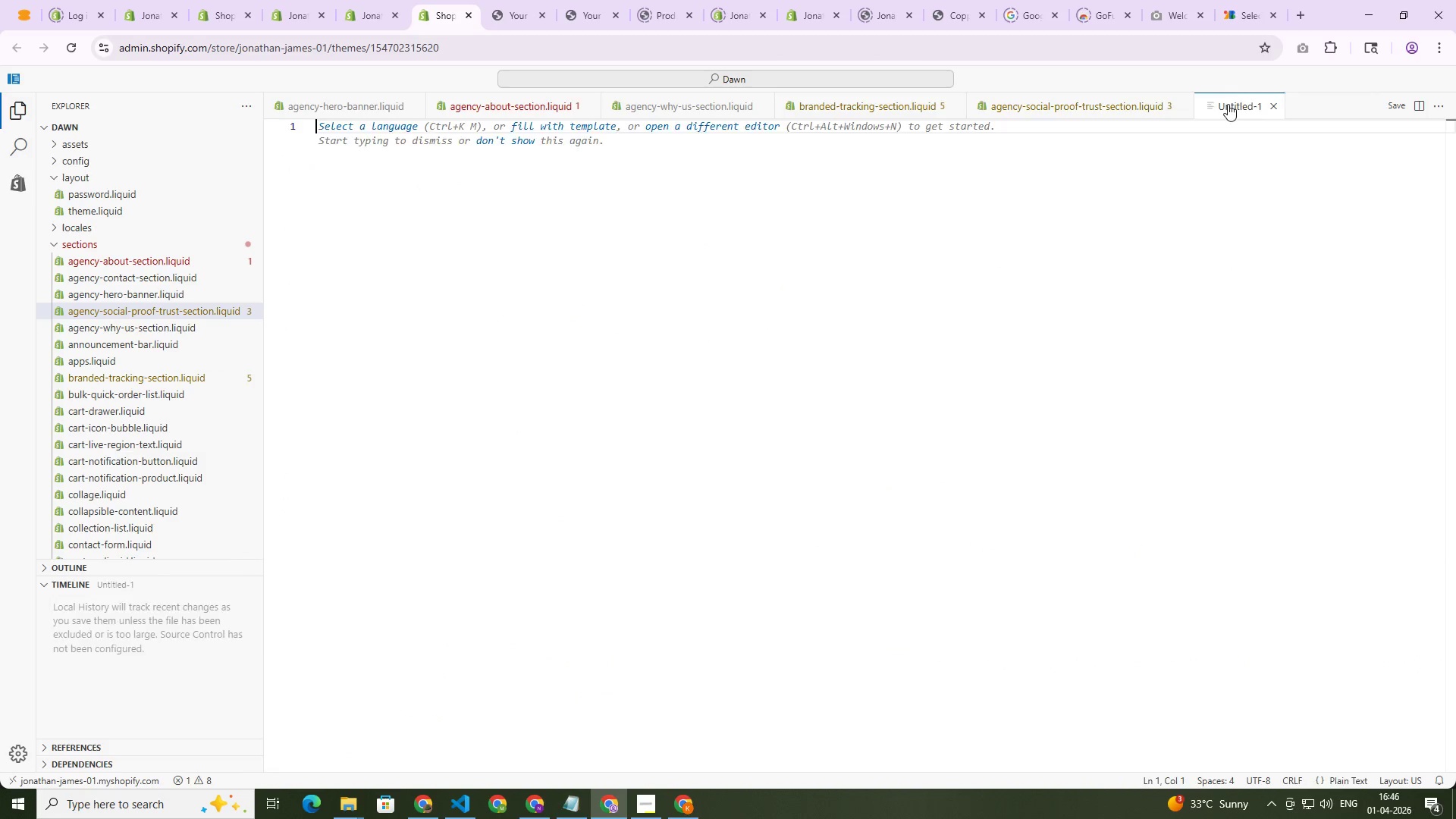 
left_click([927, 105])
 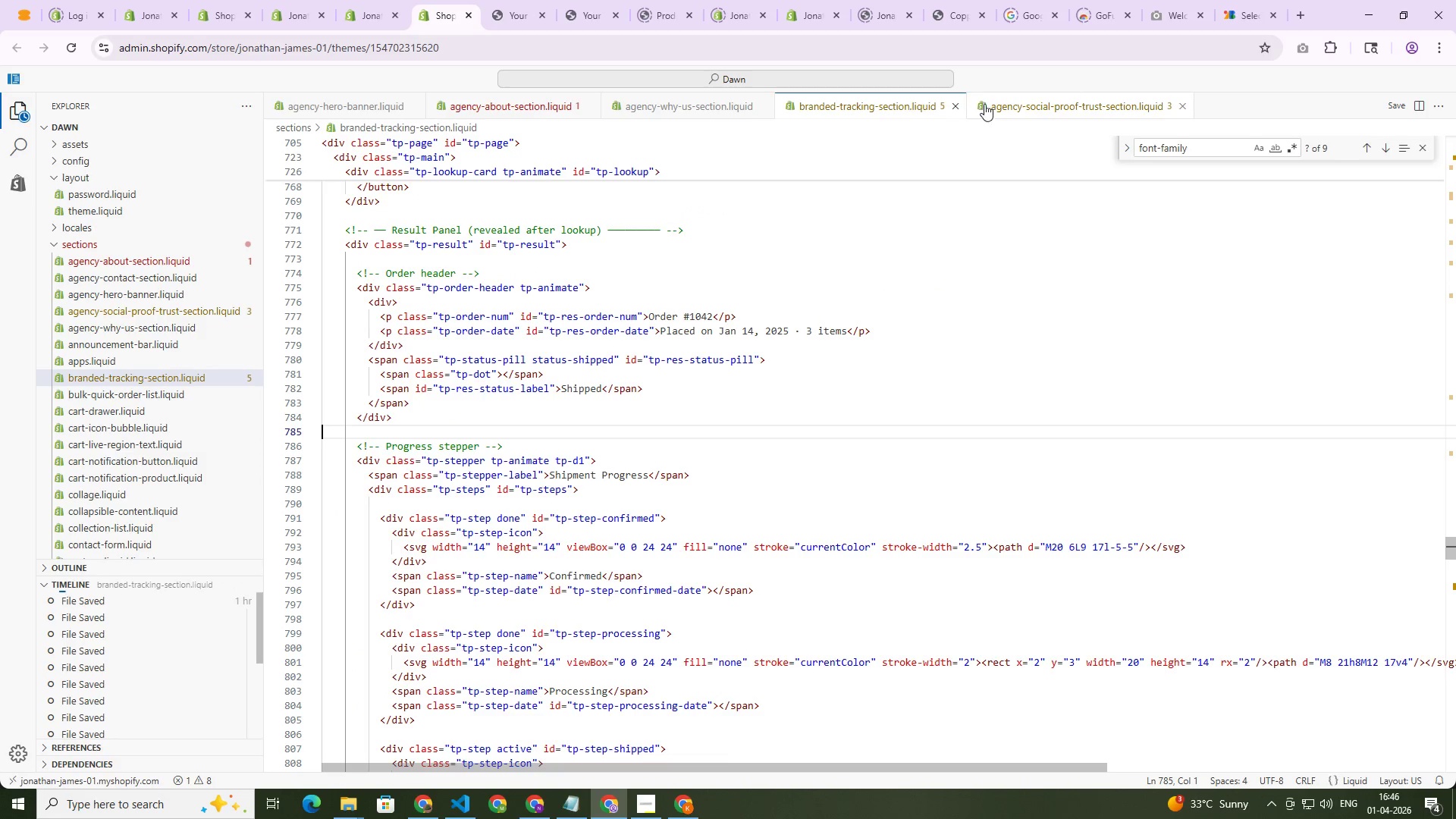 
mouse_move([974, 108])
 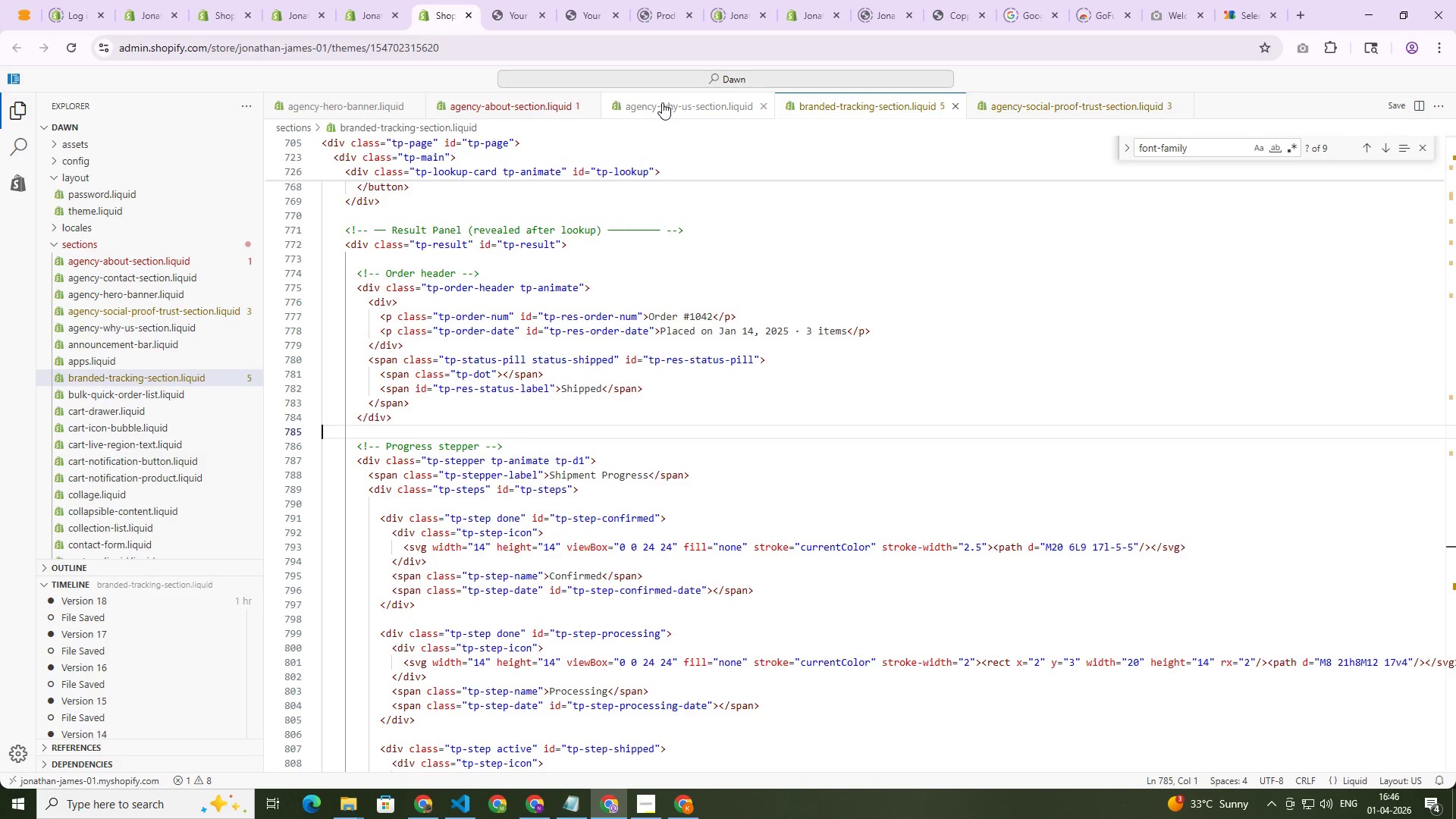 
left_click([662, 102])
 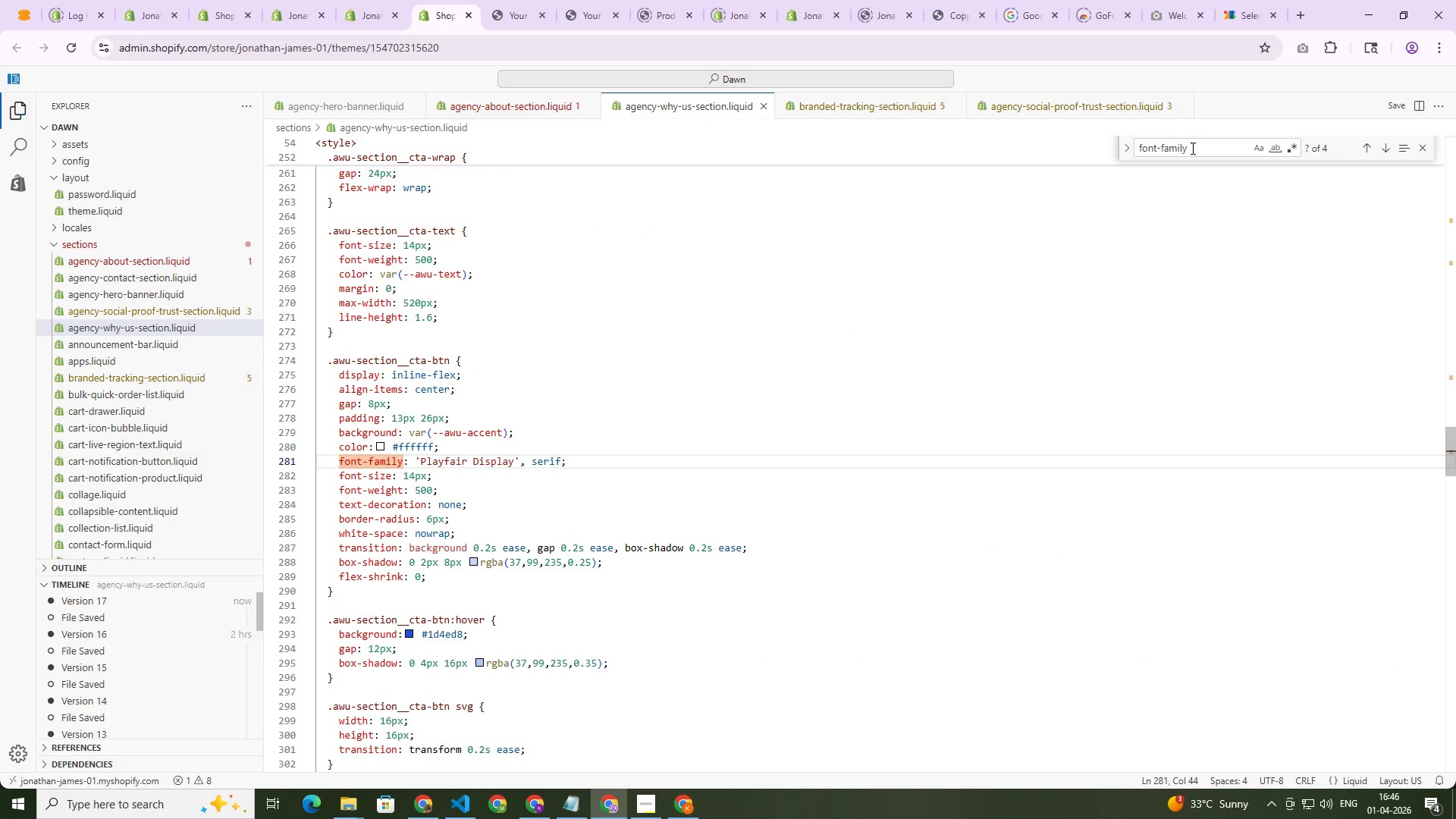 
left_click([1195, 149])
 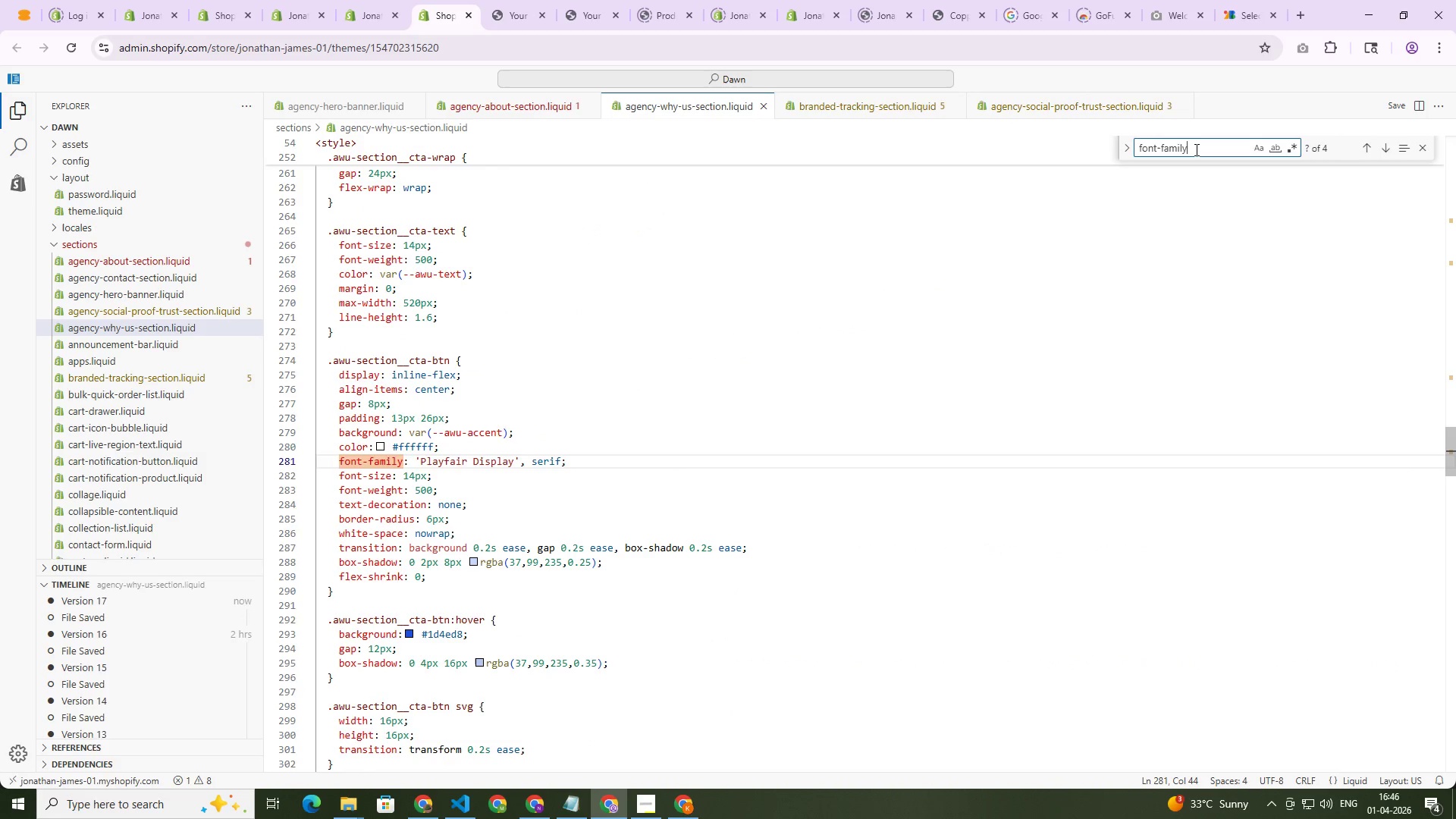 
key(NumpadEnter)
 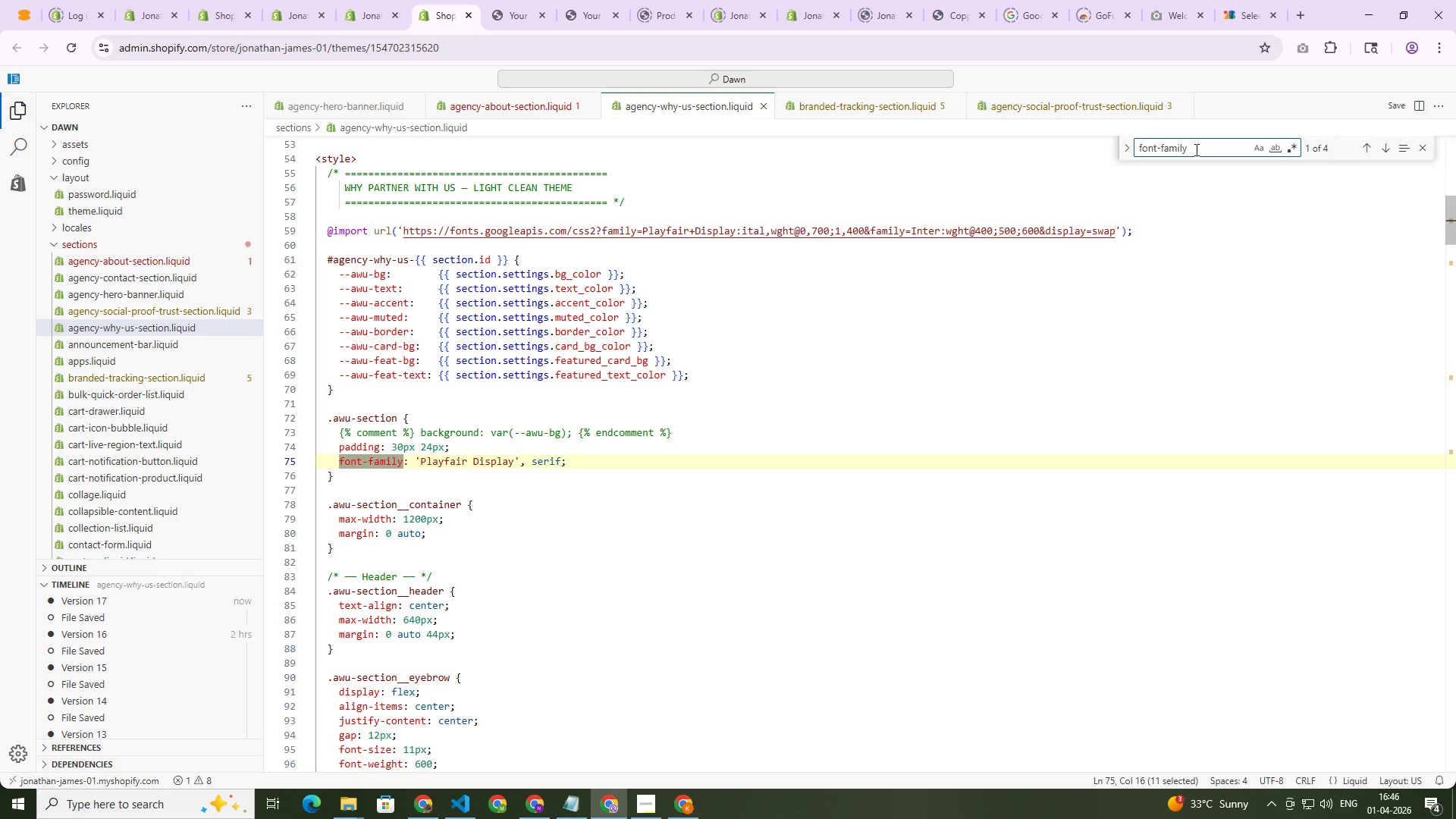 
key(NumpadEnter)
 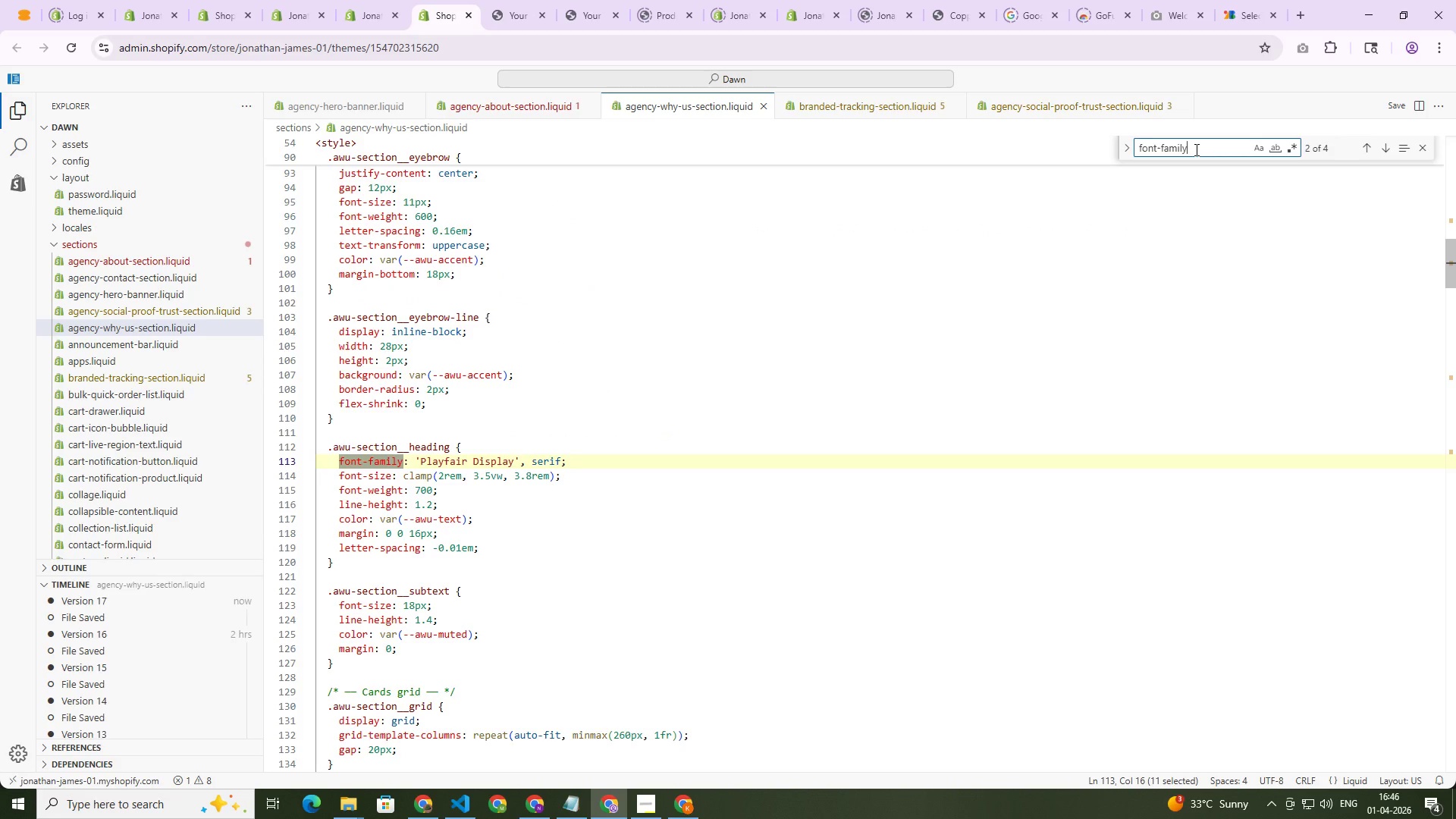 
key(NumpadEnter)
 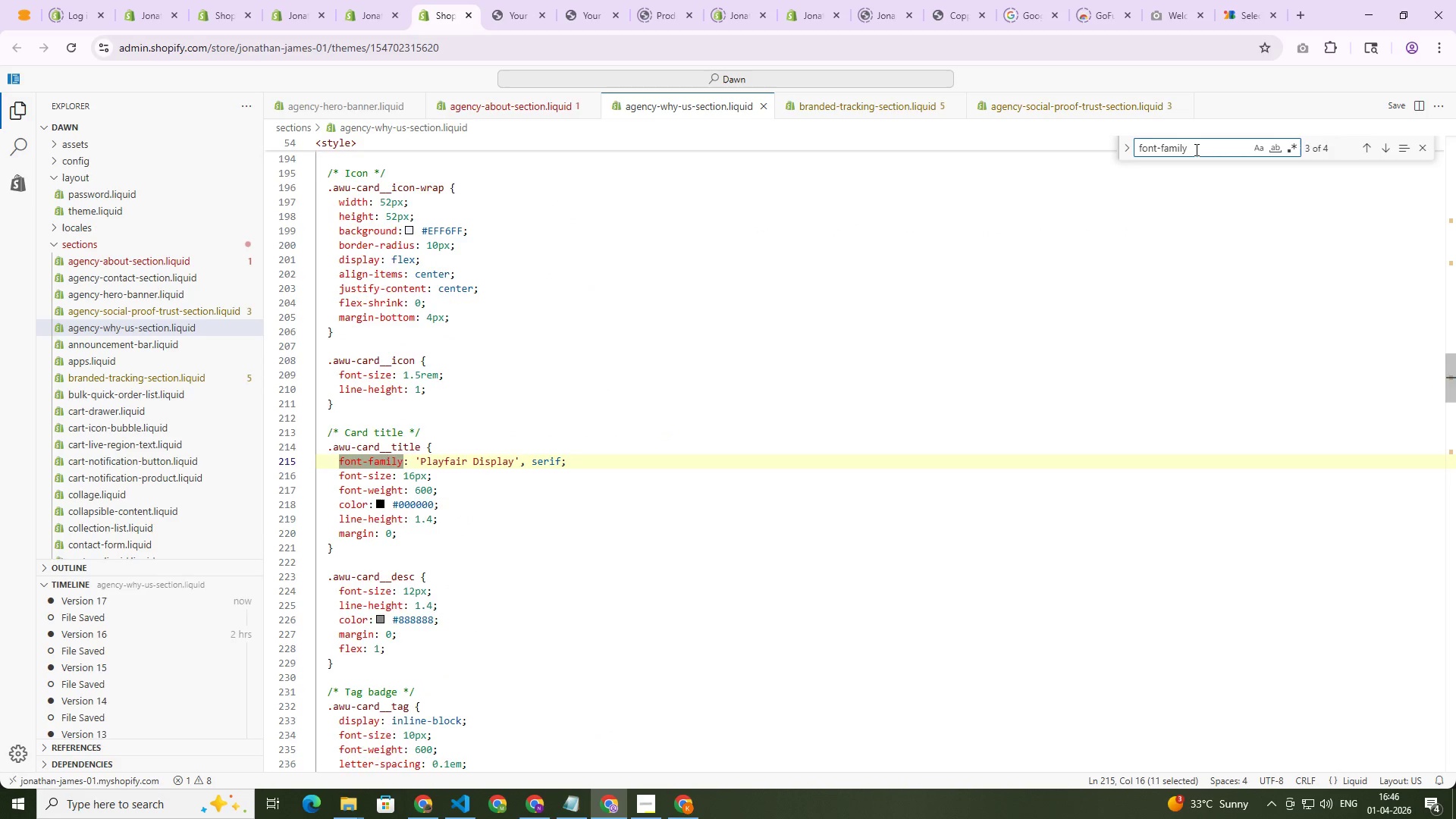 
key(NumpadEnter)
 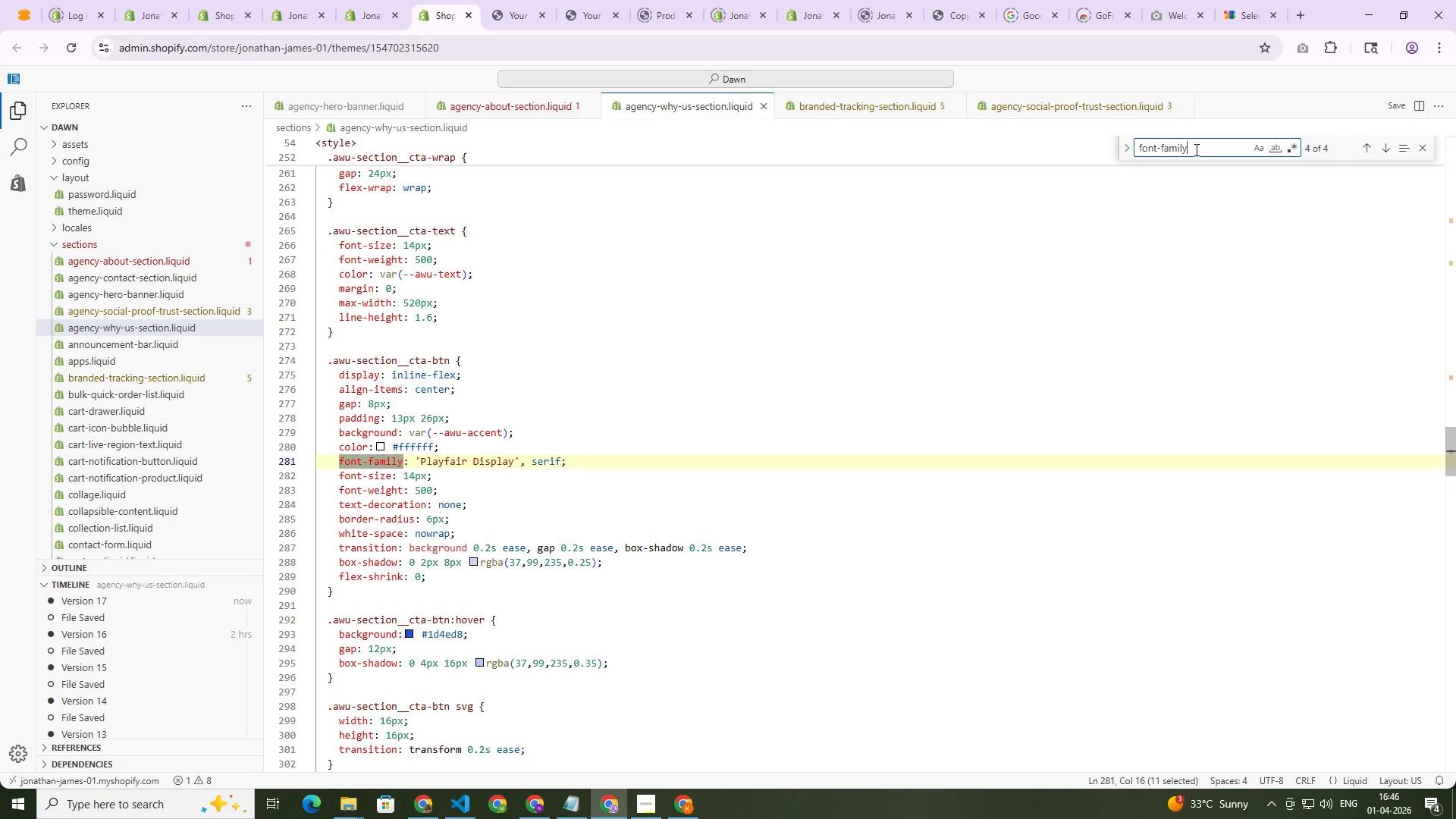 
key(NumpadEnter)
 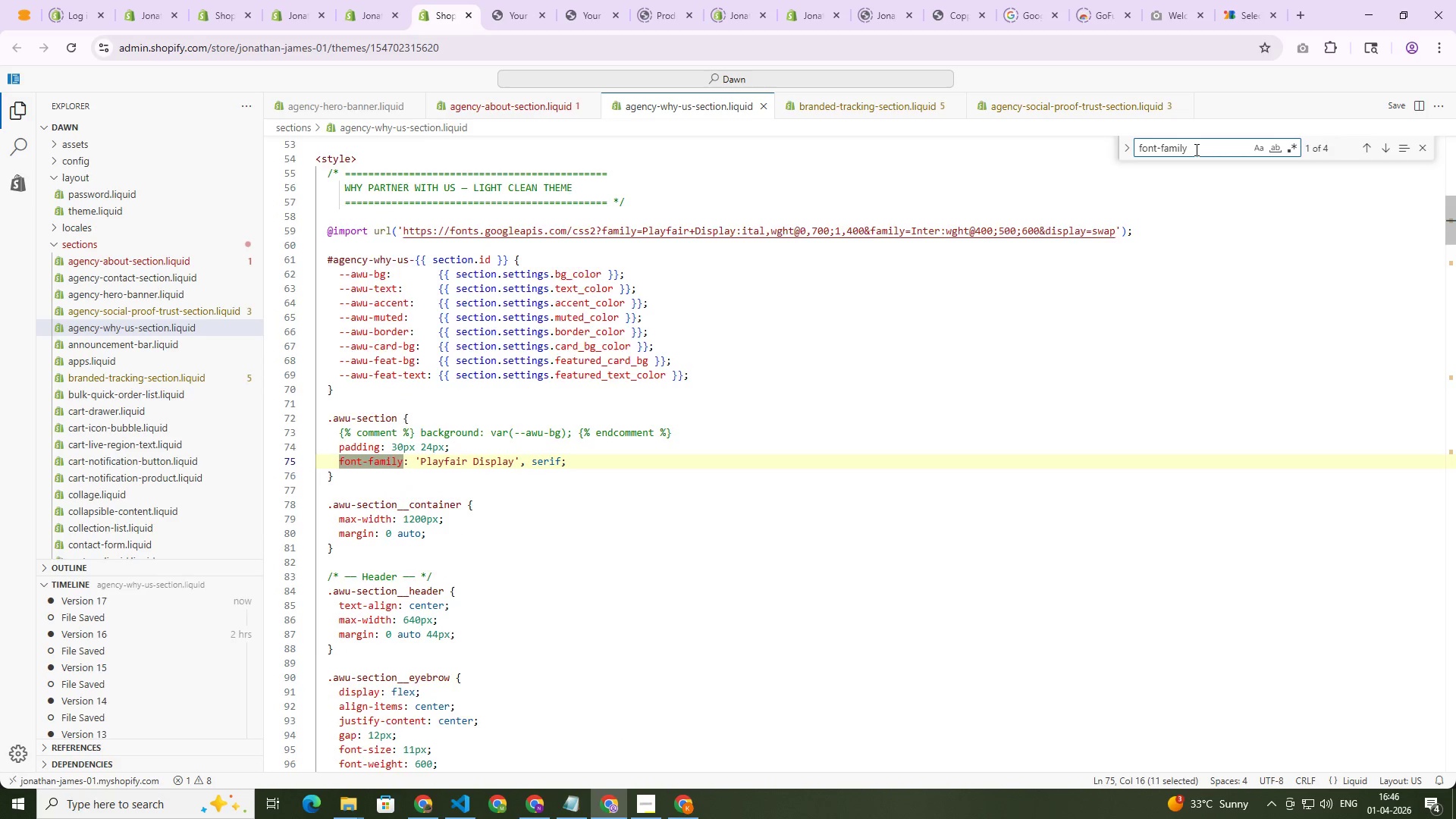 
key(NumpadEnter)
 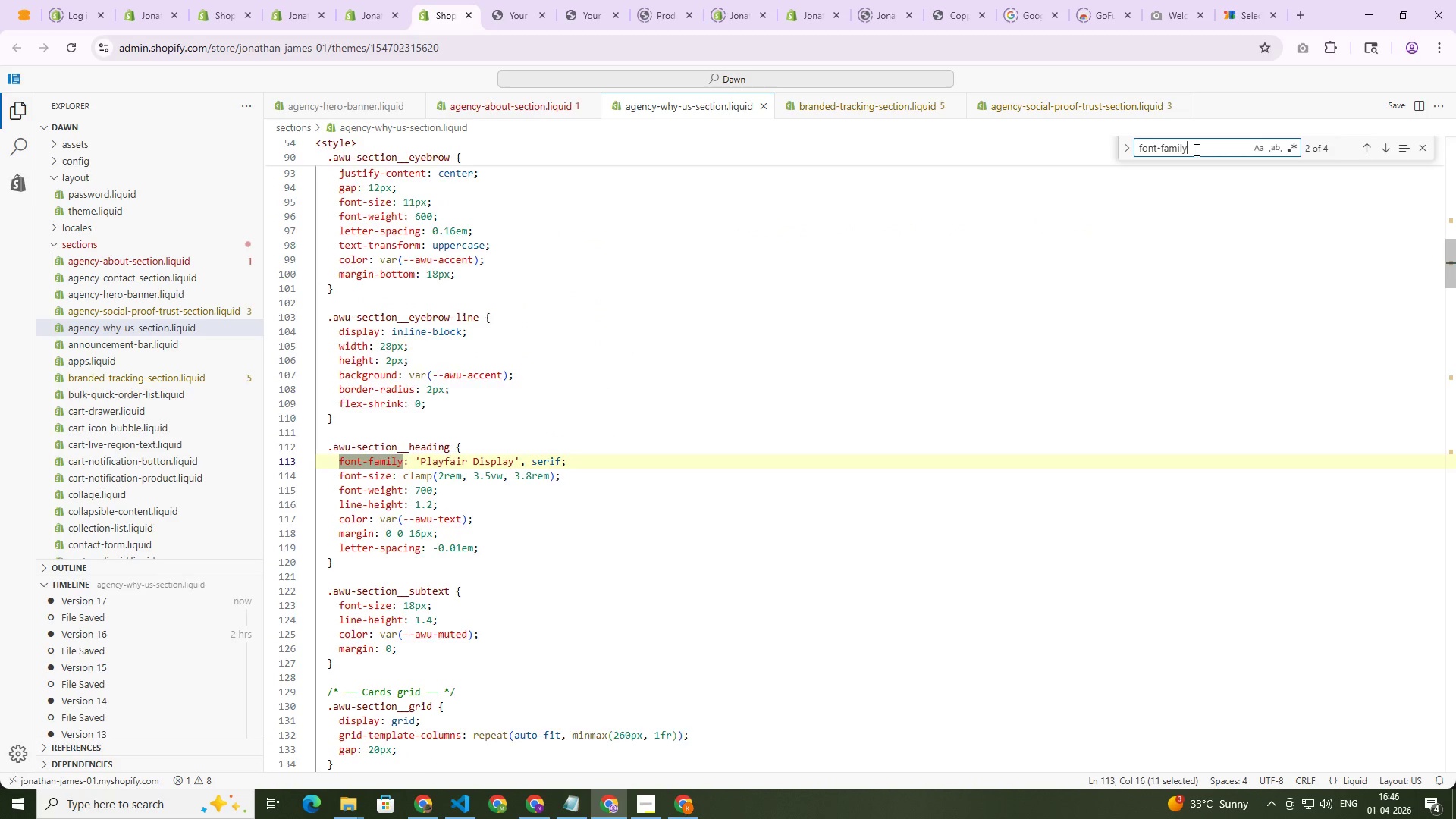 
key(NumpadEnter)
 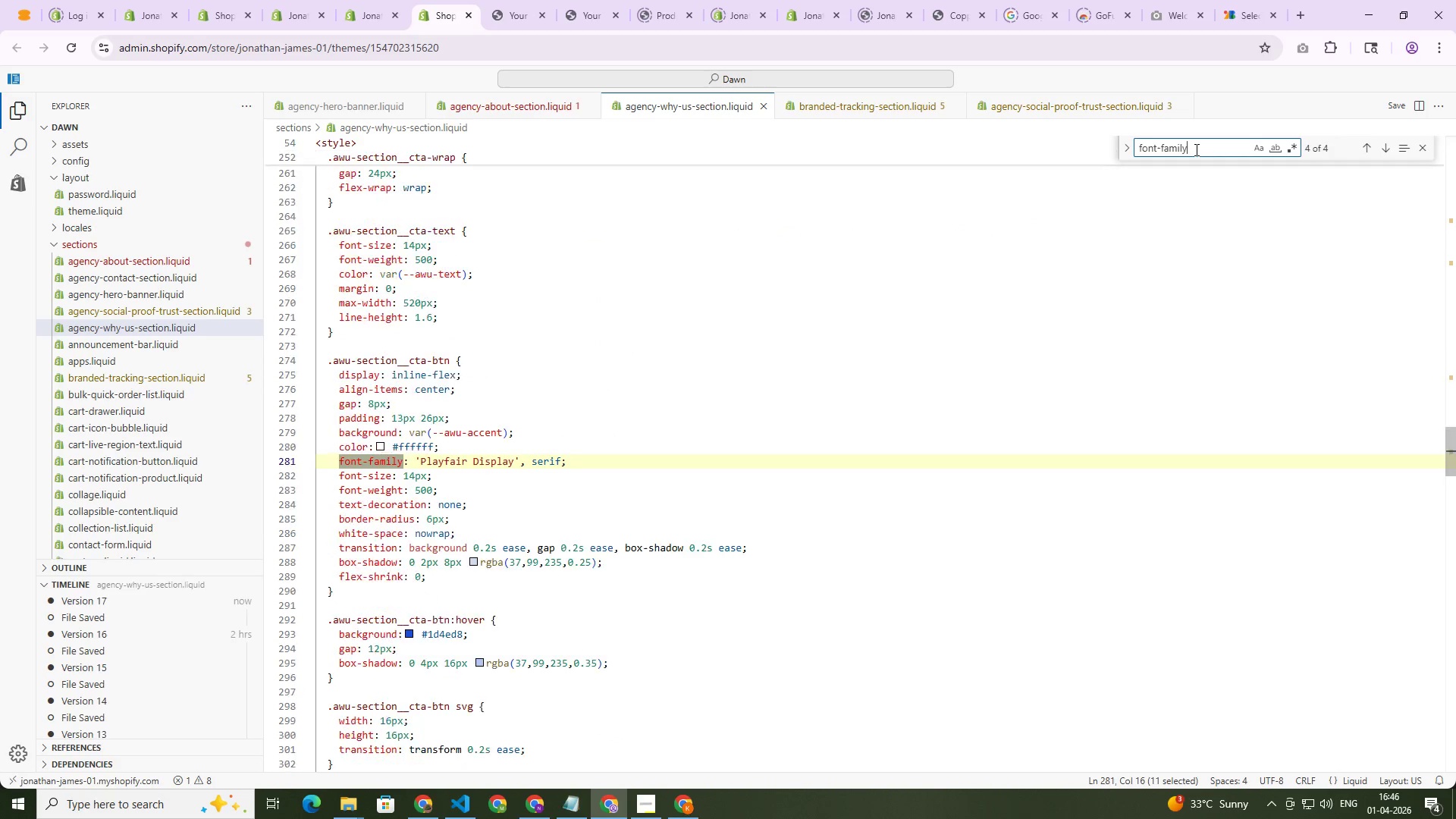 
key(NumpadEnter)
 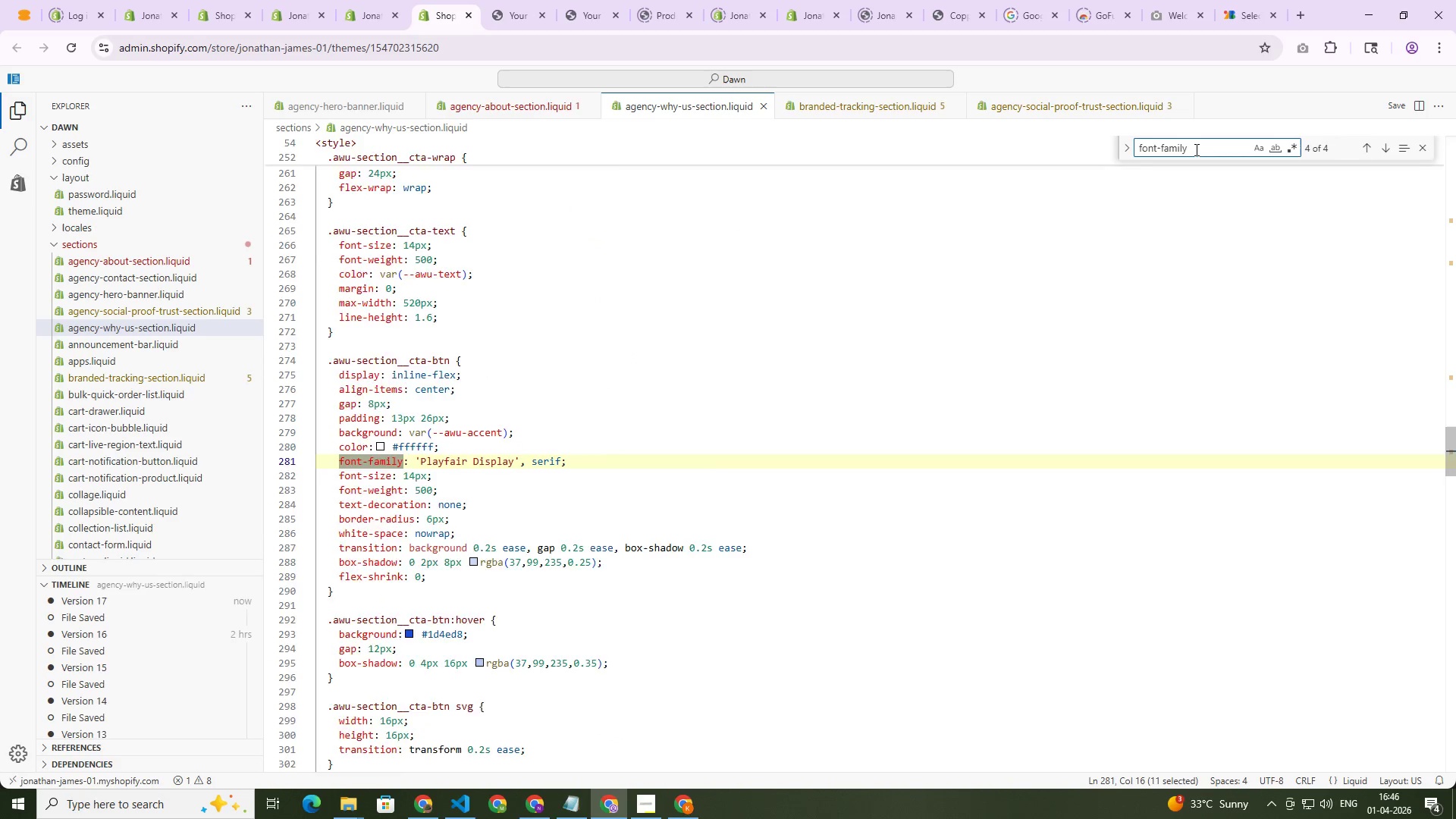 
key(NumpadEnter)
 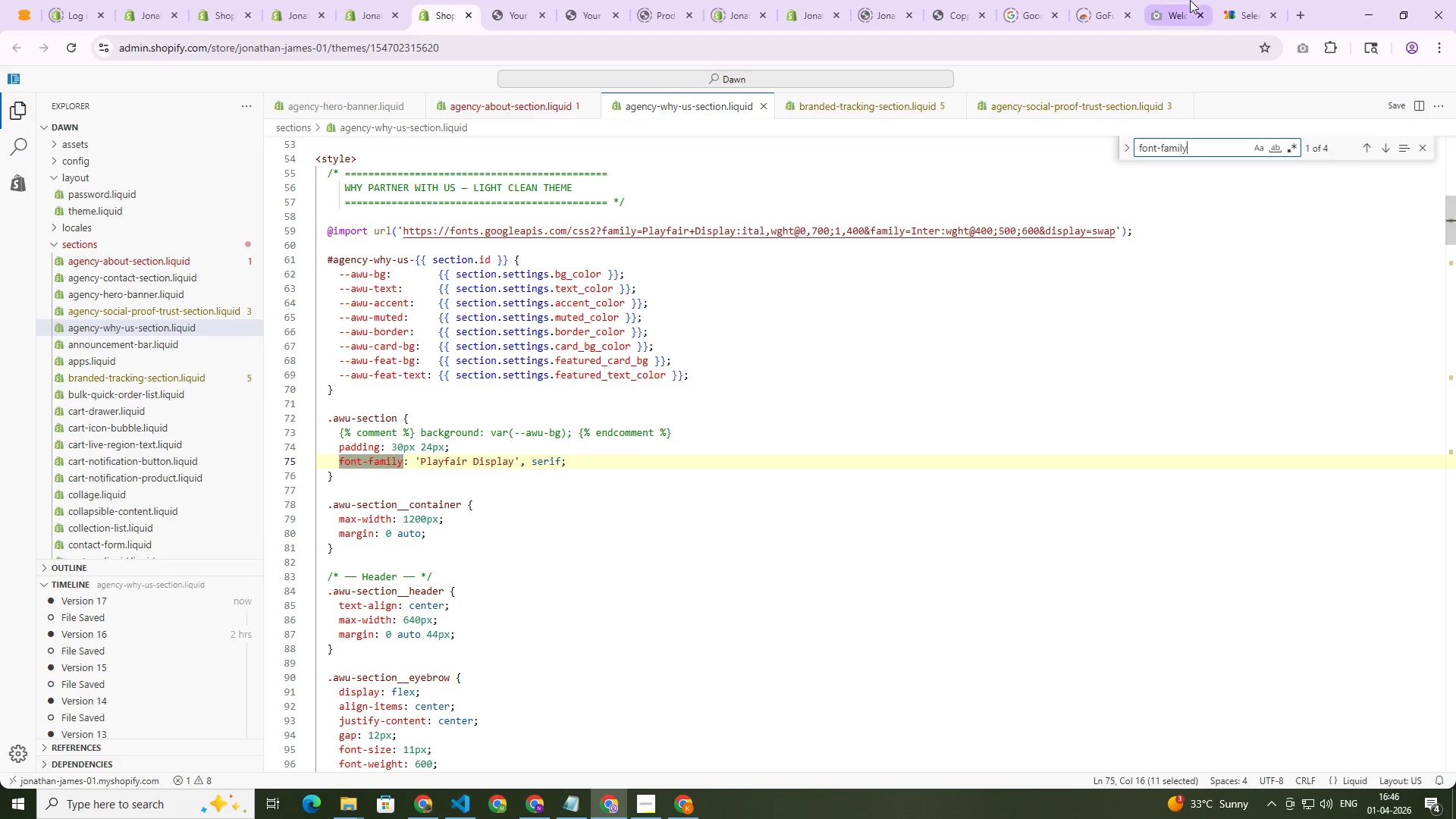 
key(Alt+AltLeft)
 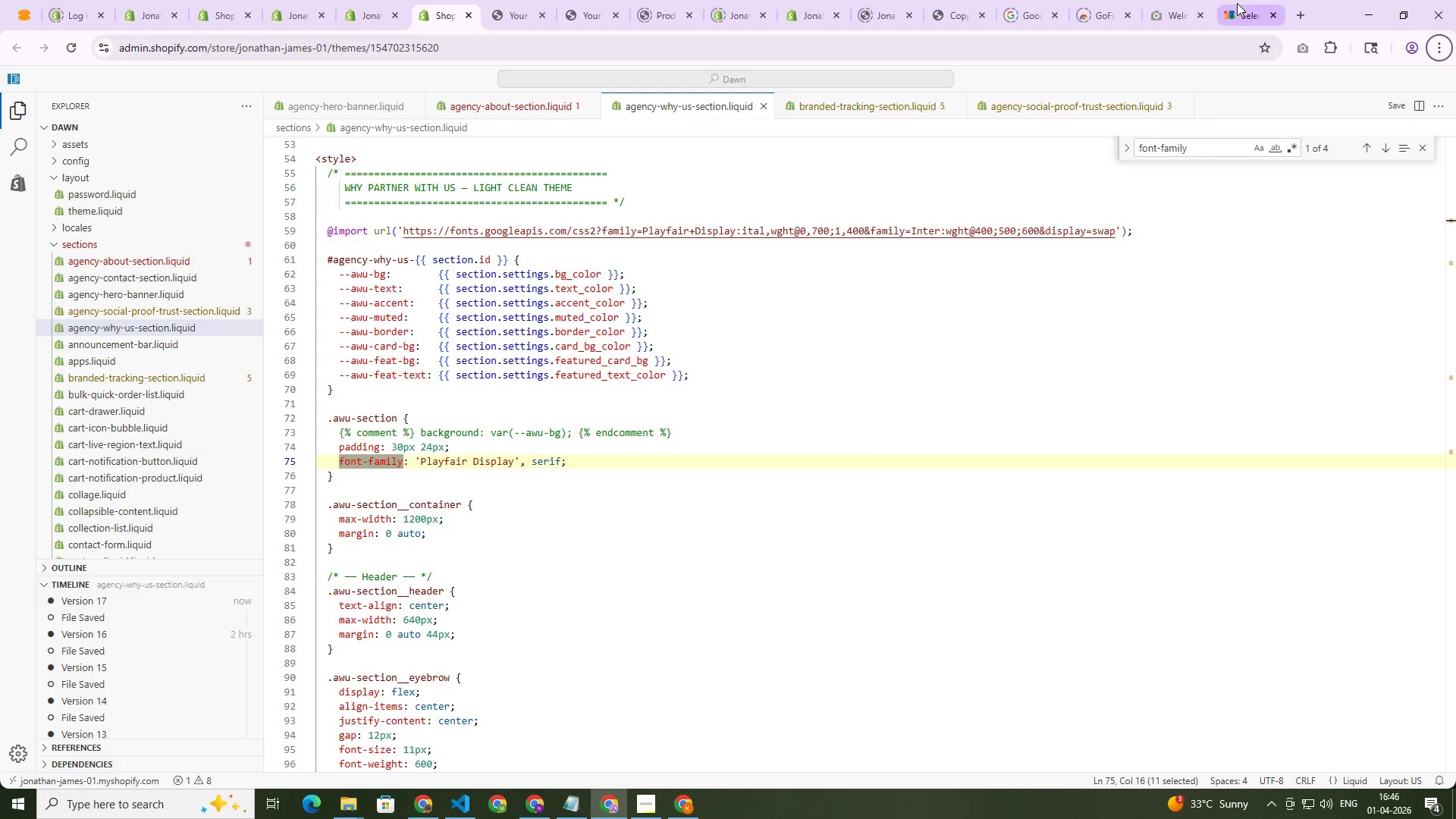 
left_click([1237, 3])
 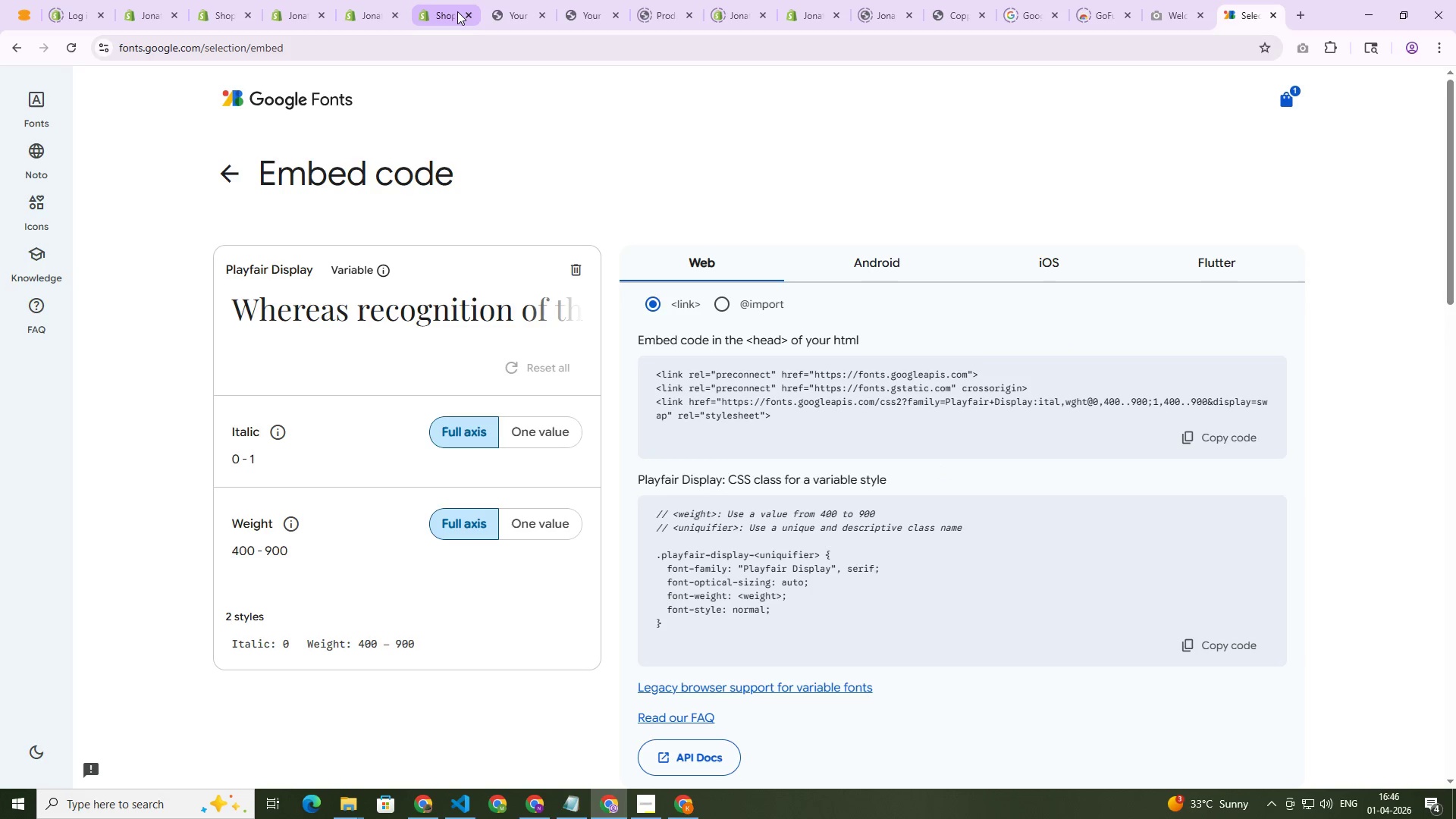 
left_click([455, 0])
 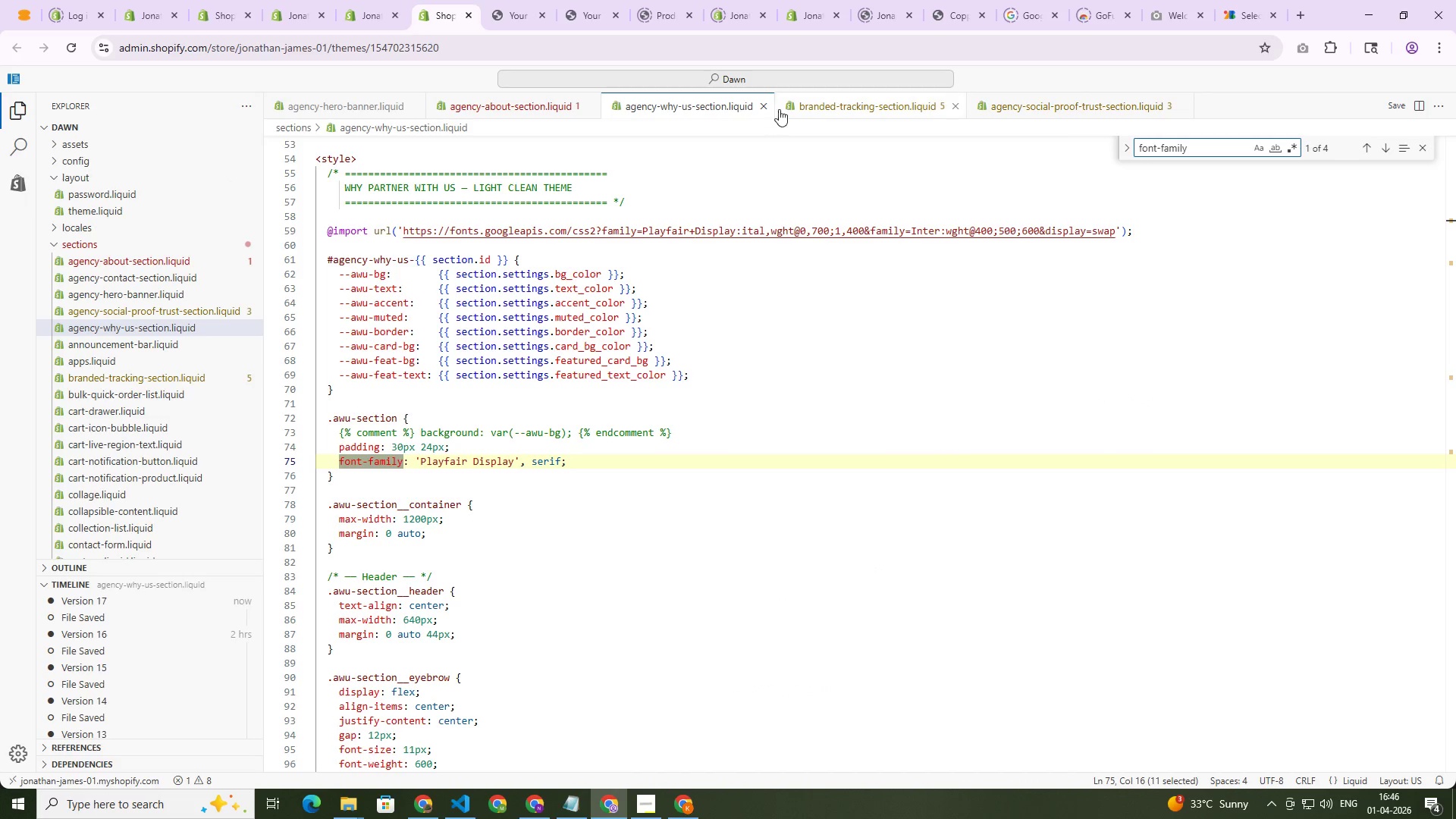 
left_click([811, 99])
 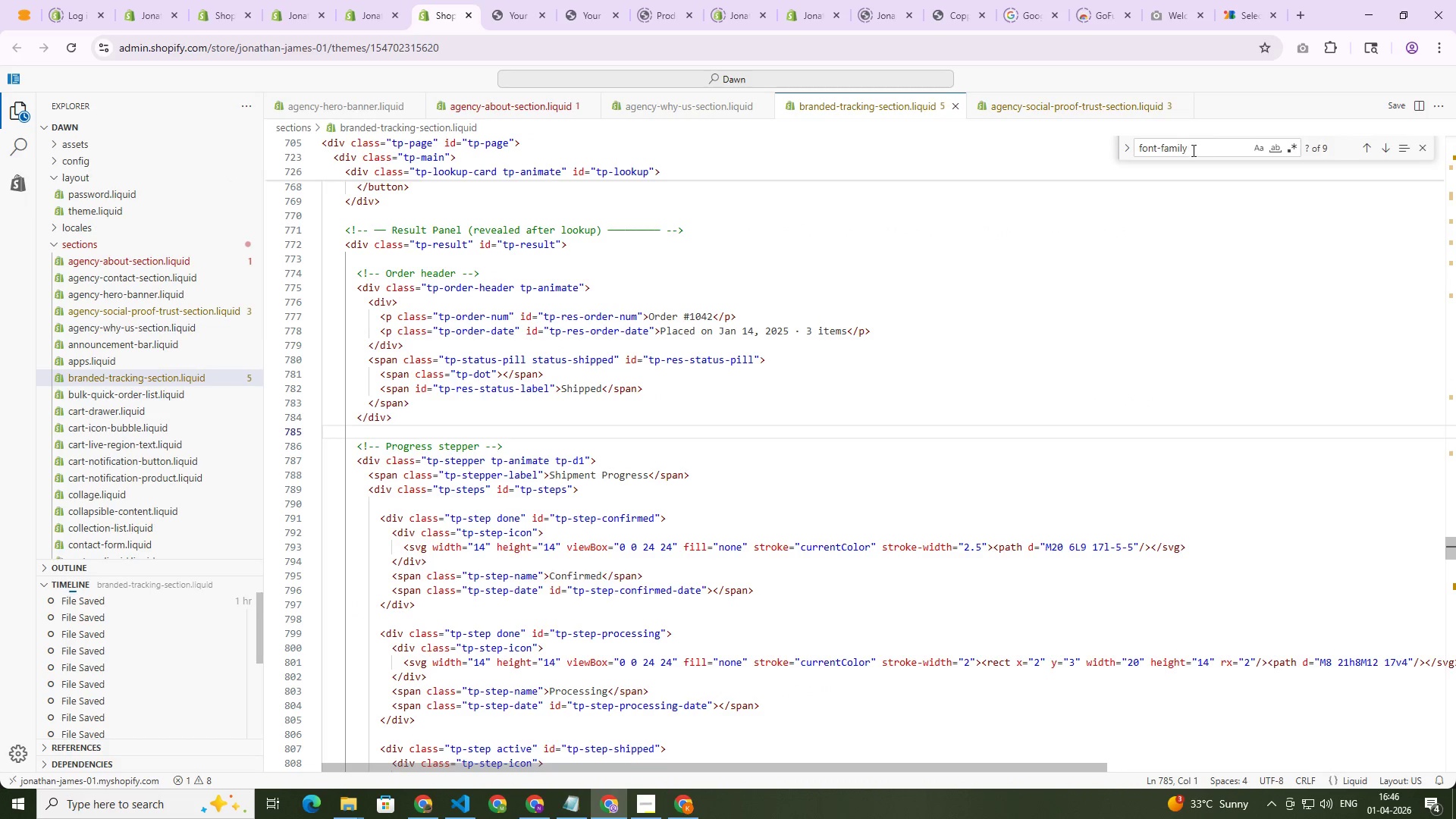 
left_click([1211, 149])
 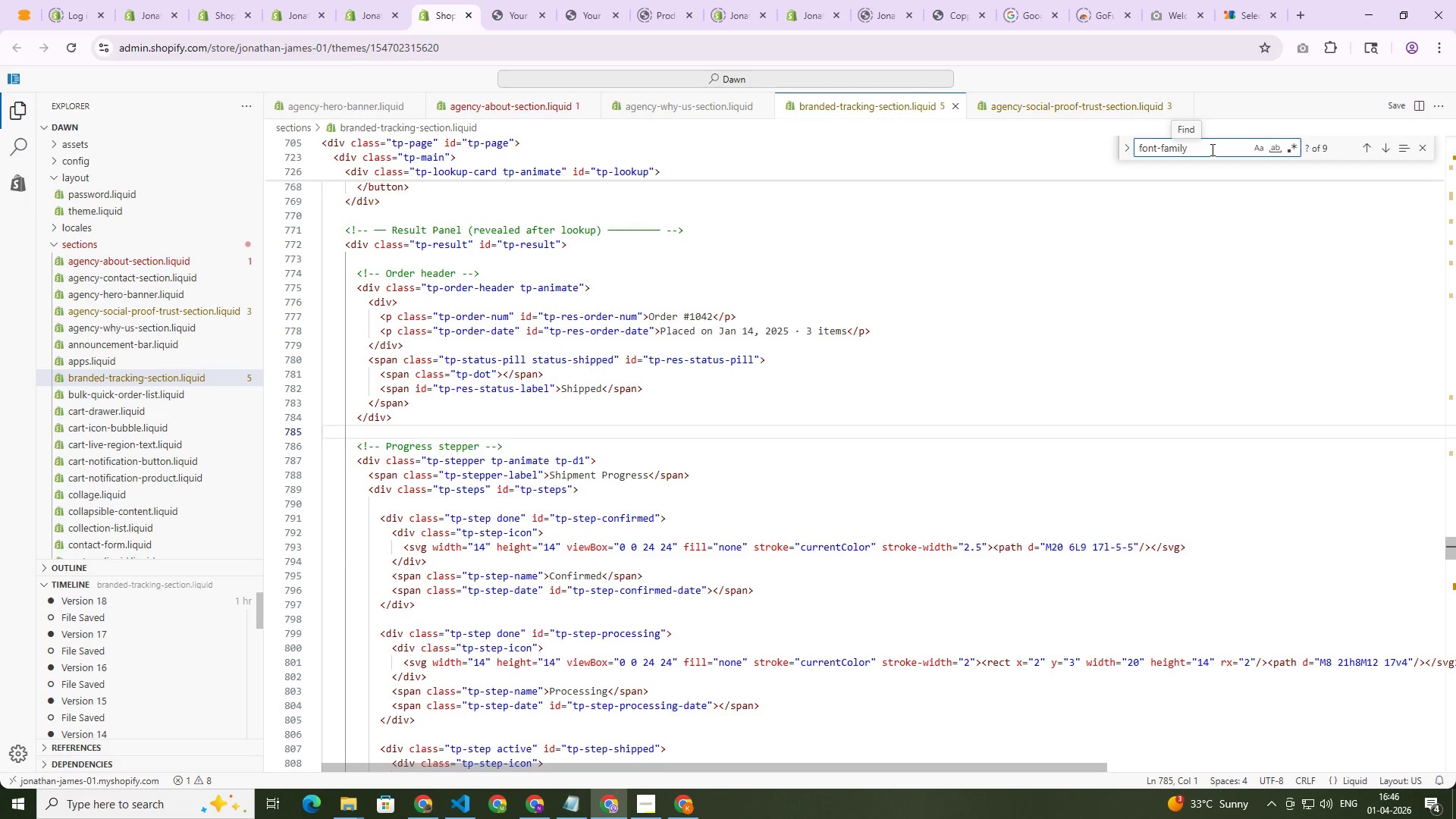 
key(NumpadEnter)
 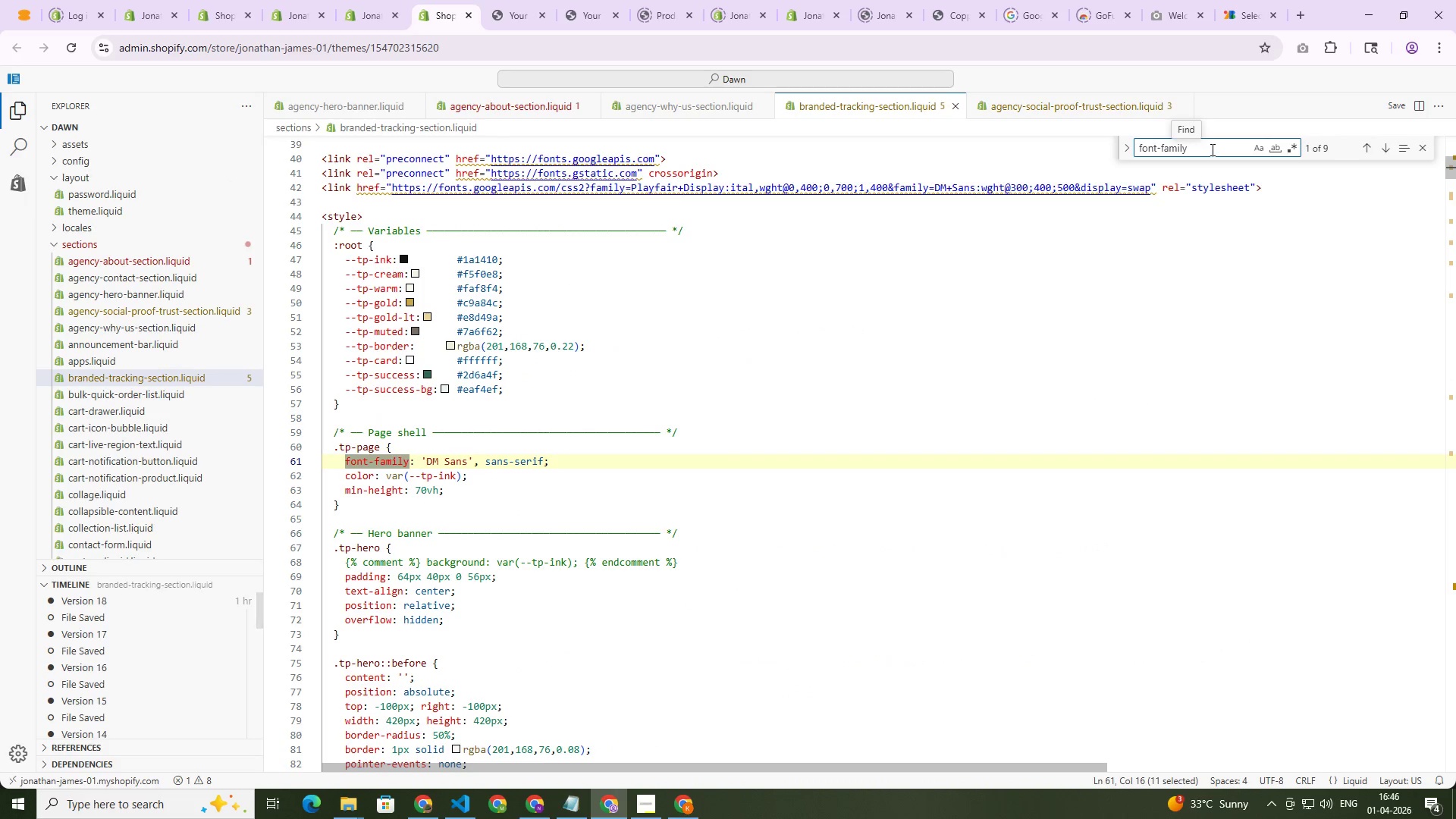 
key(NumpadEnter)
 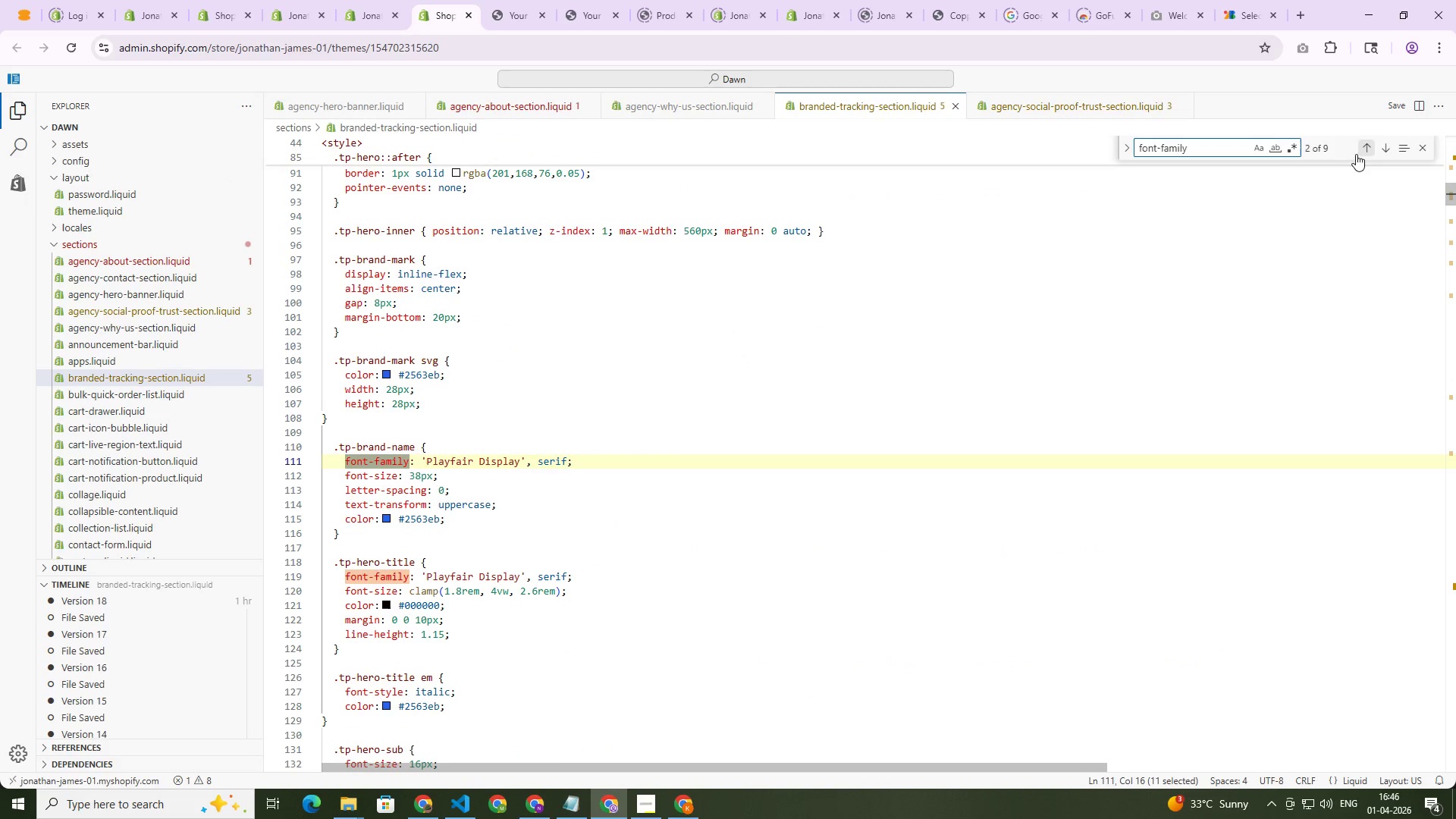 
left_click([1368, 150])
 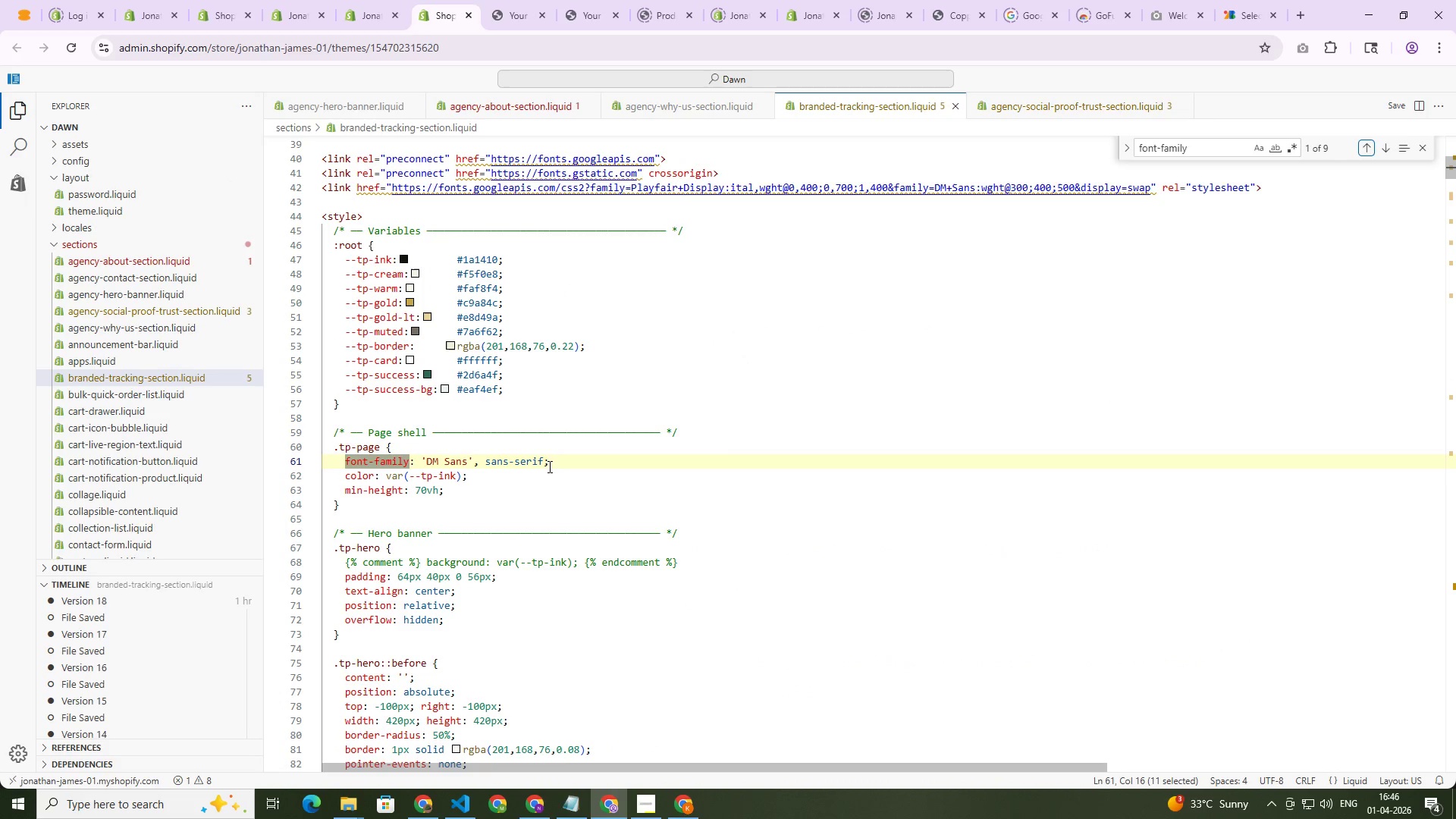 
left_click_drag(start_coordinate=[556, 463], to_coordinate=[346, 454])
 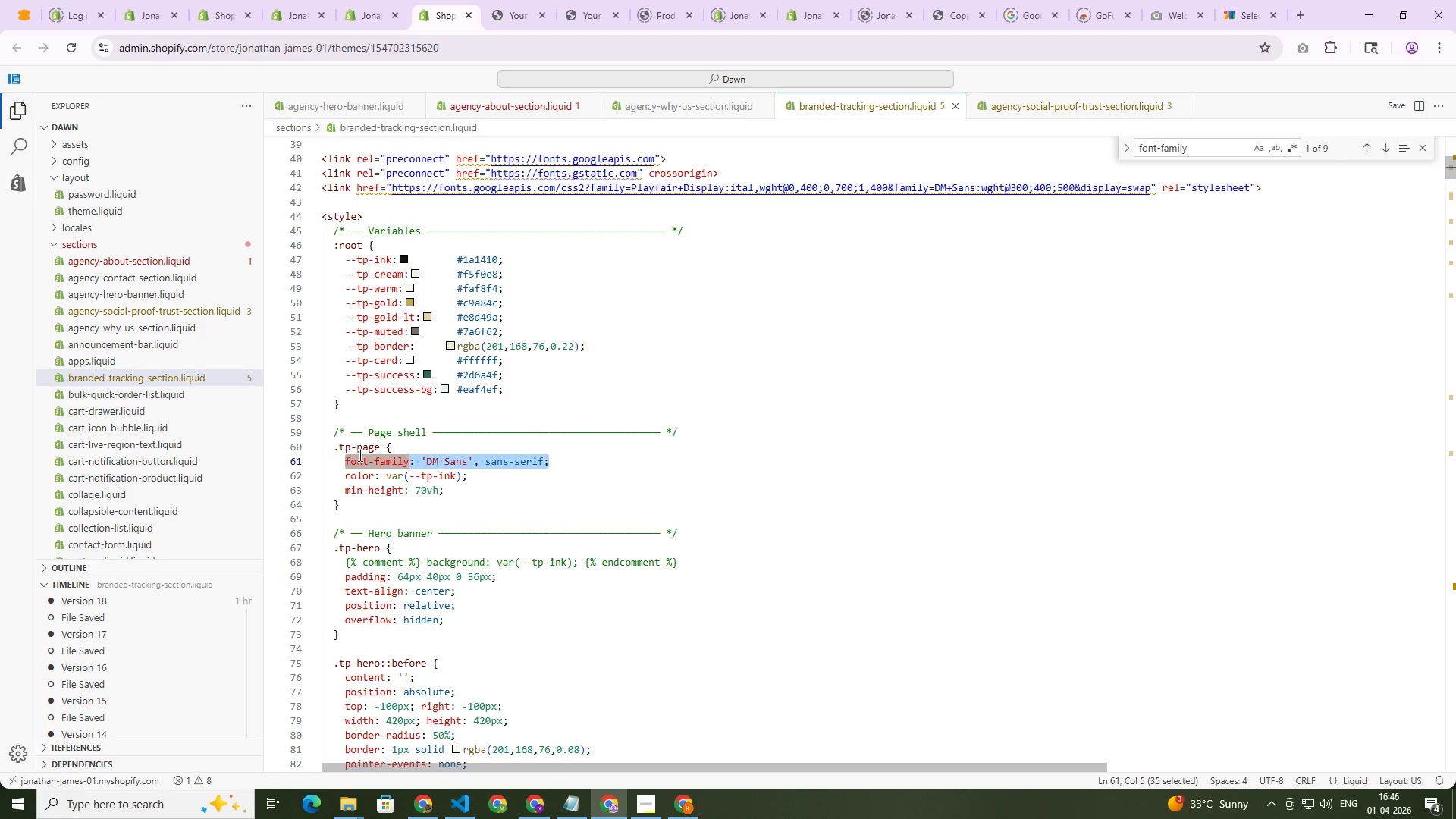 
key(Control+V)
 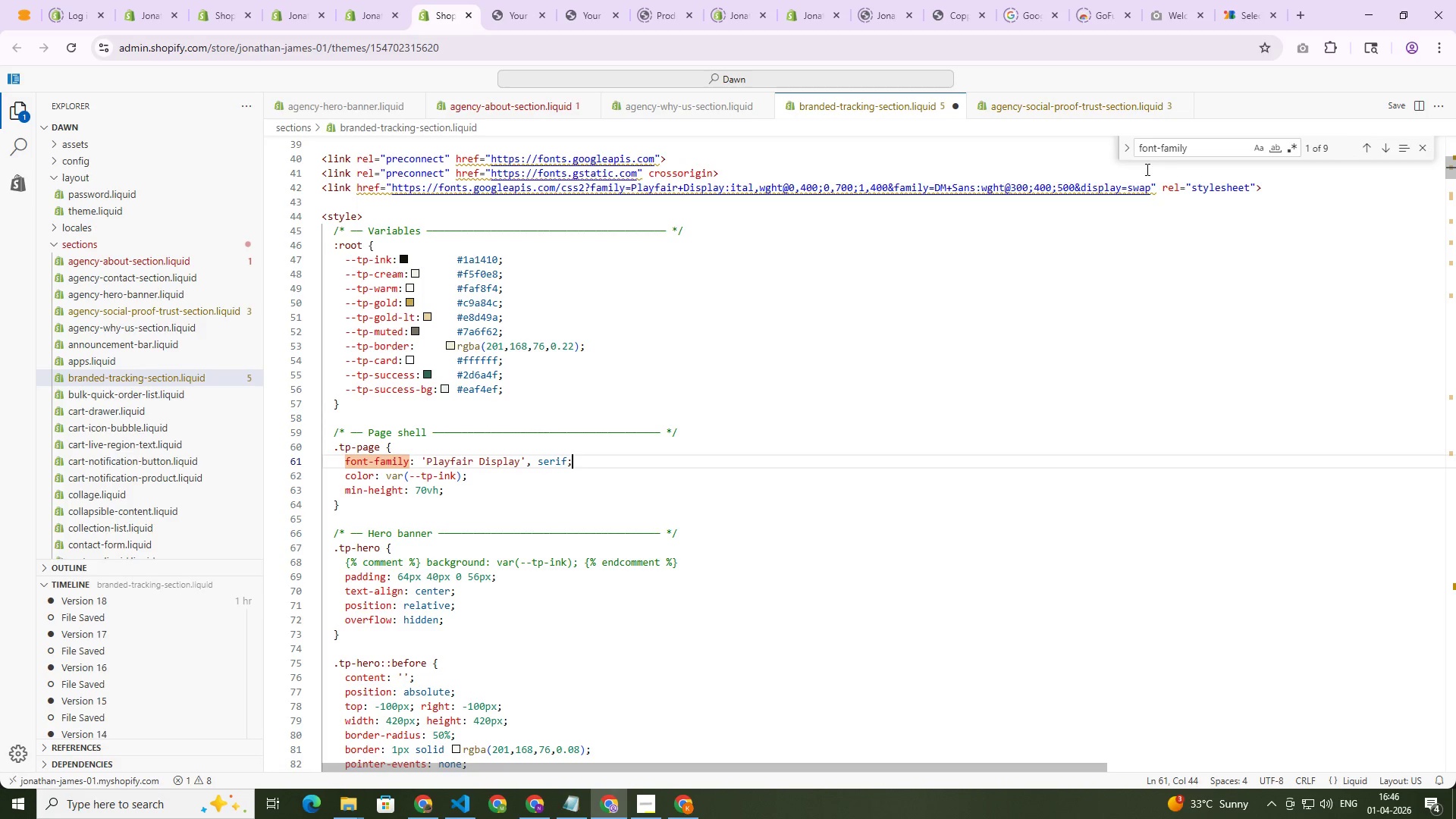 
left_click([1185, 149])
 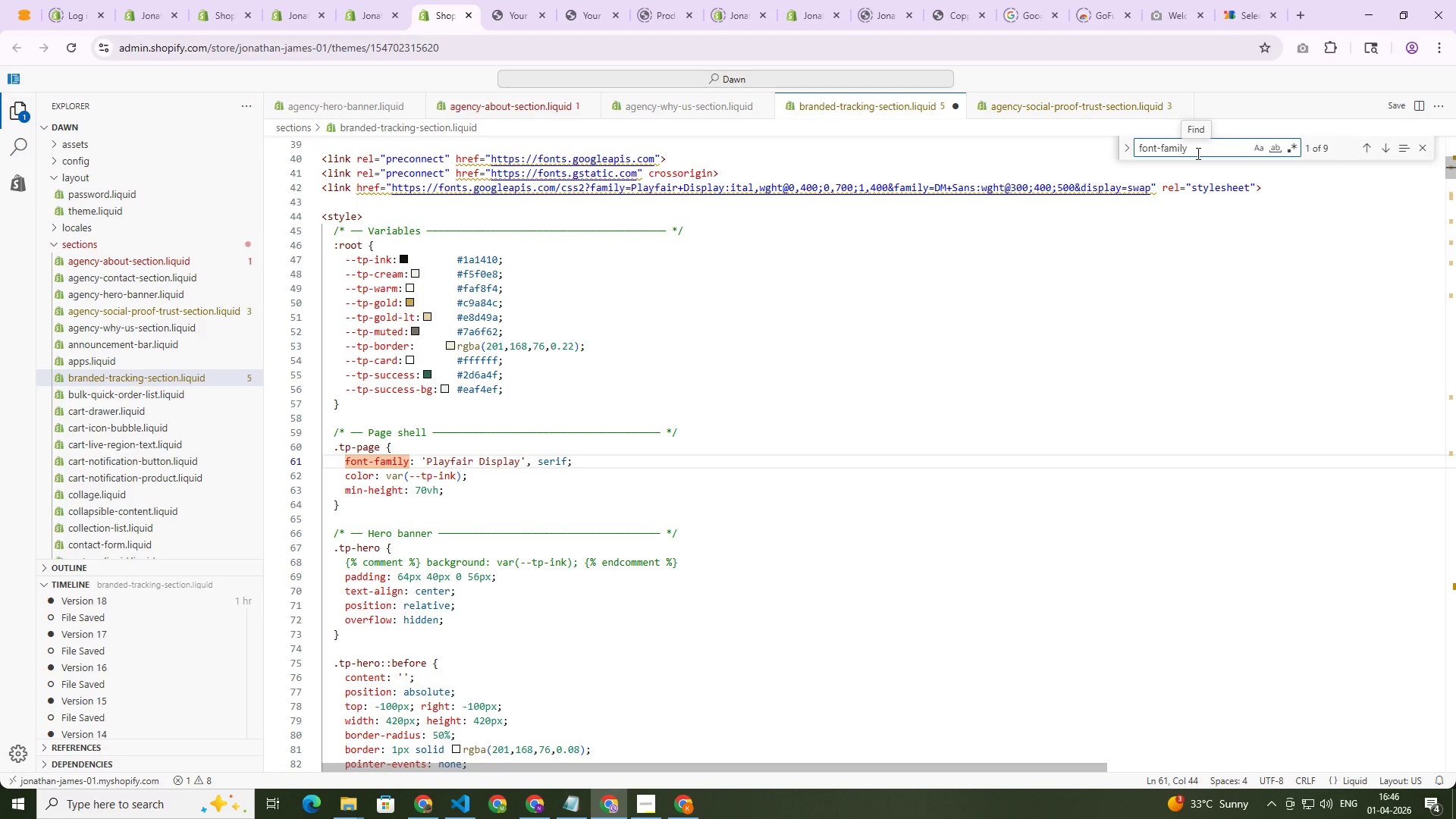 
key(NumpadEnter)
 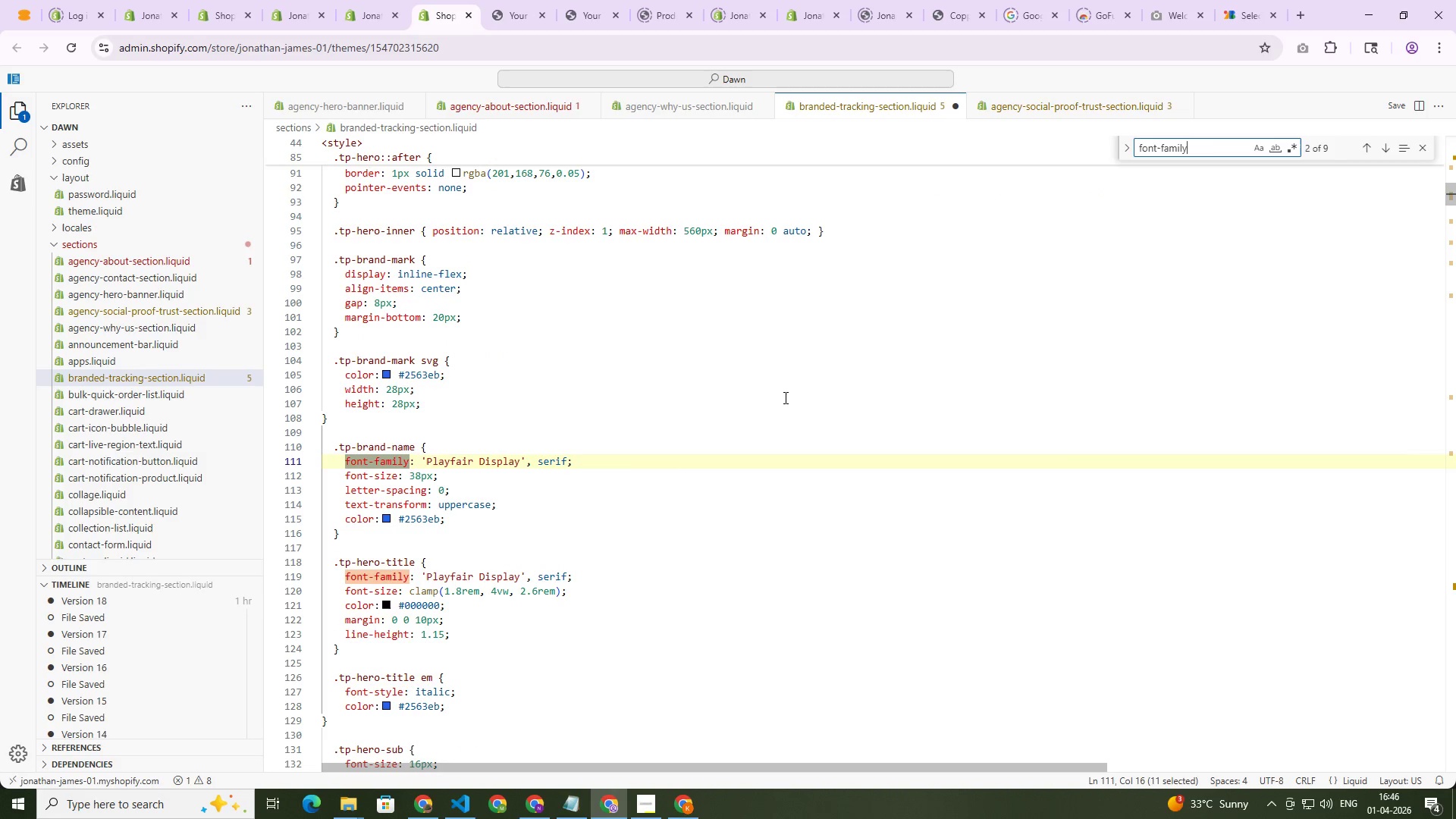 
key(NumpadEnter)
 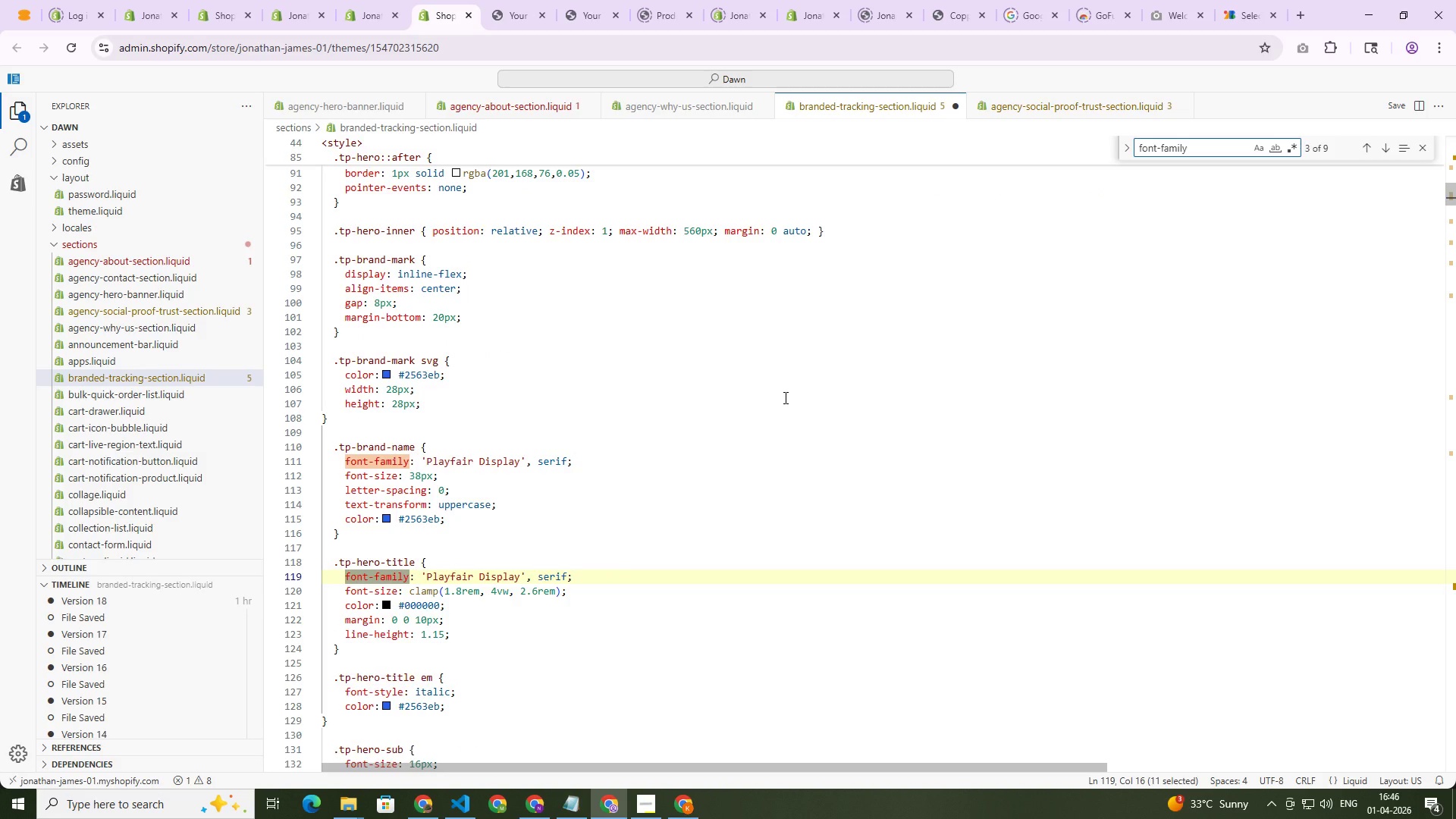 
key(NumpadEnter)
 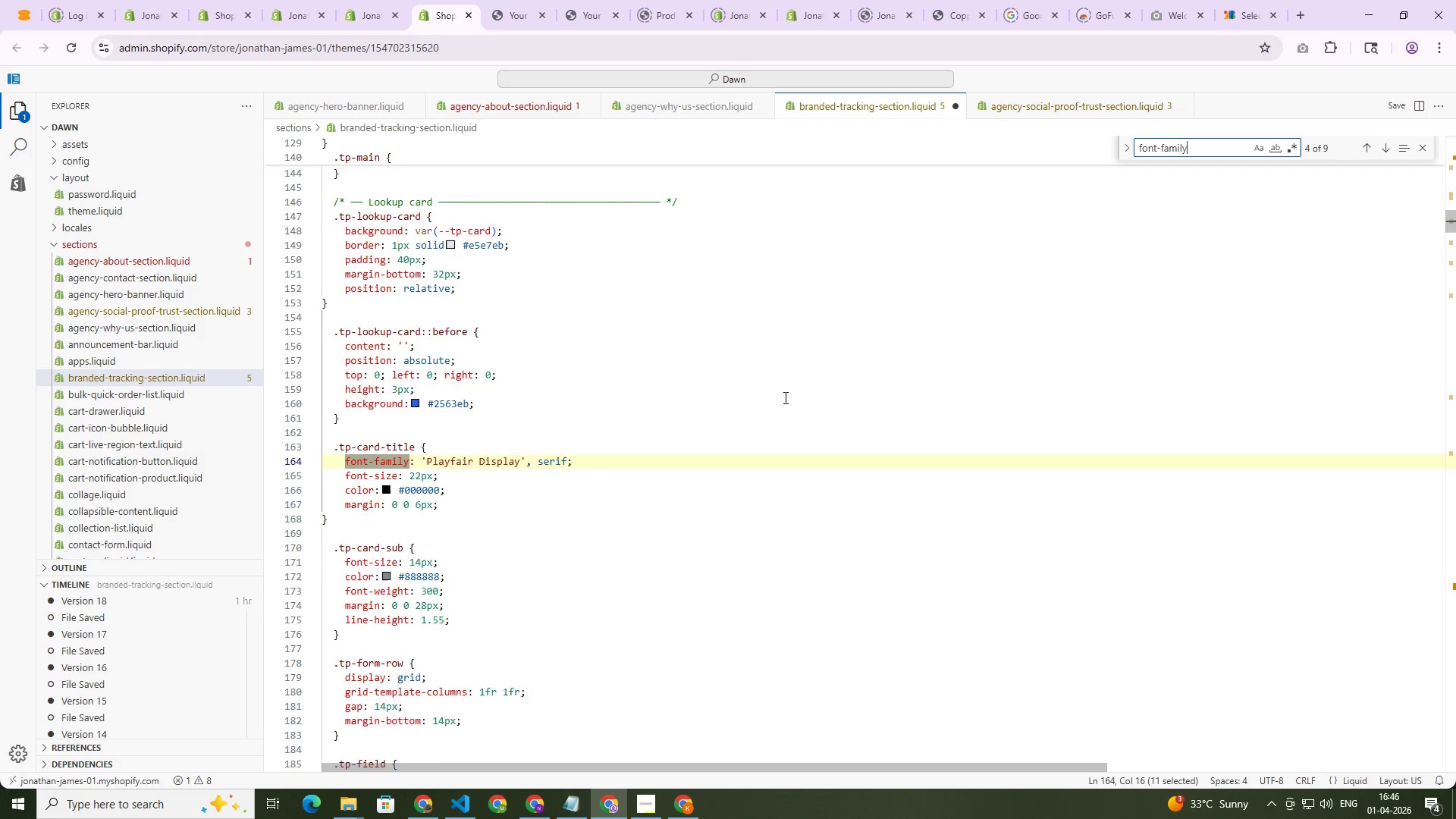 
key(NumpadEnter)
 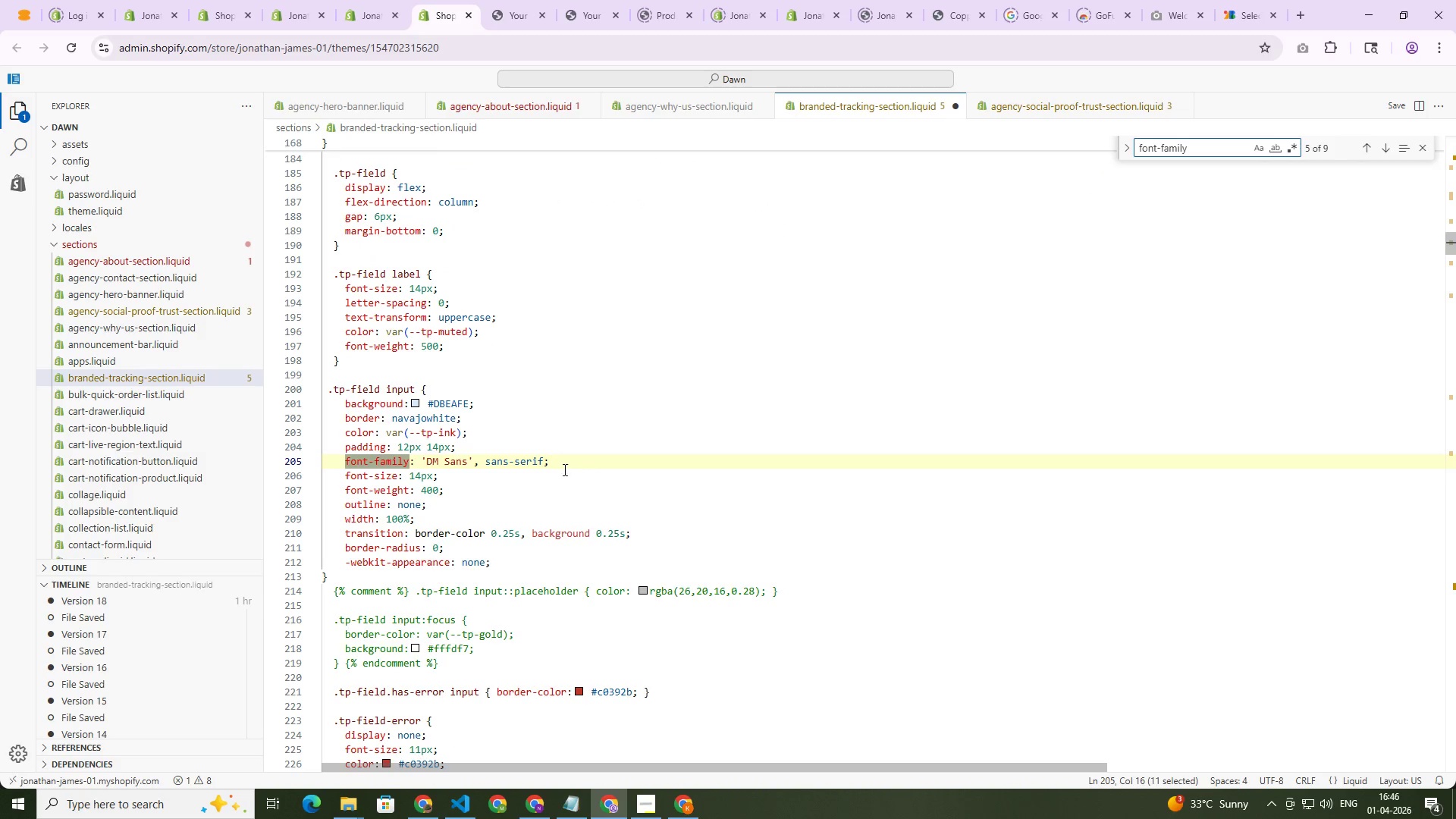 
left_click_drag(start_coordinate=[566, 465], to_coordinate=[347, 457])
 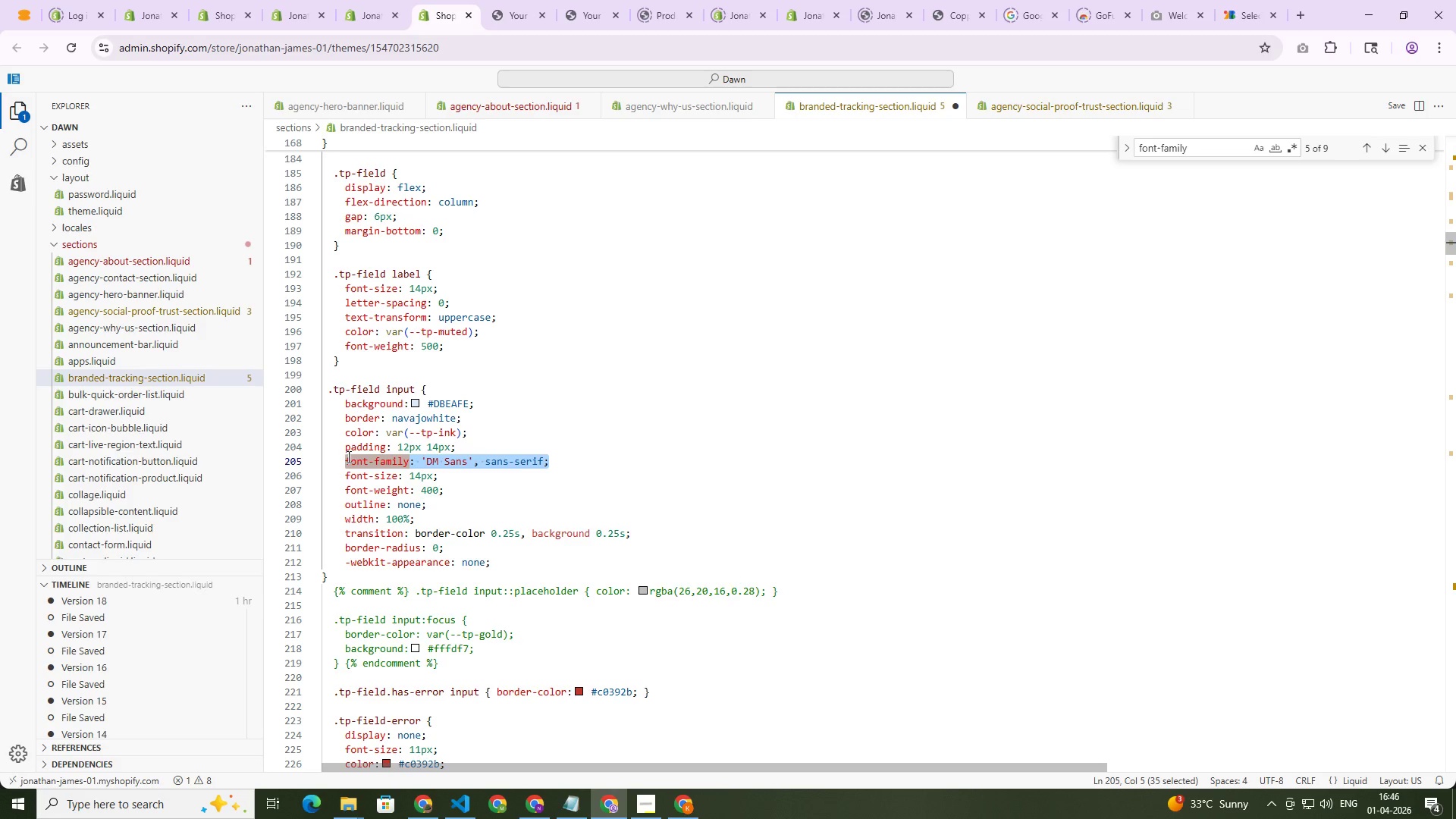 
key(Control+V)
 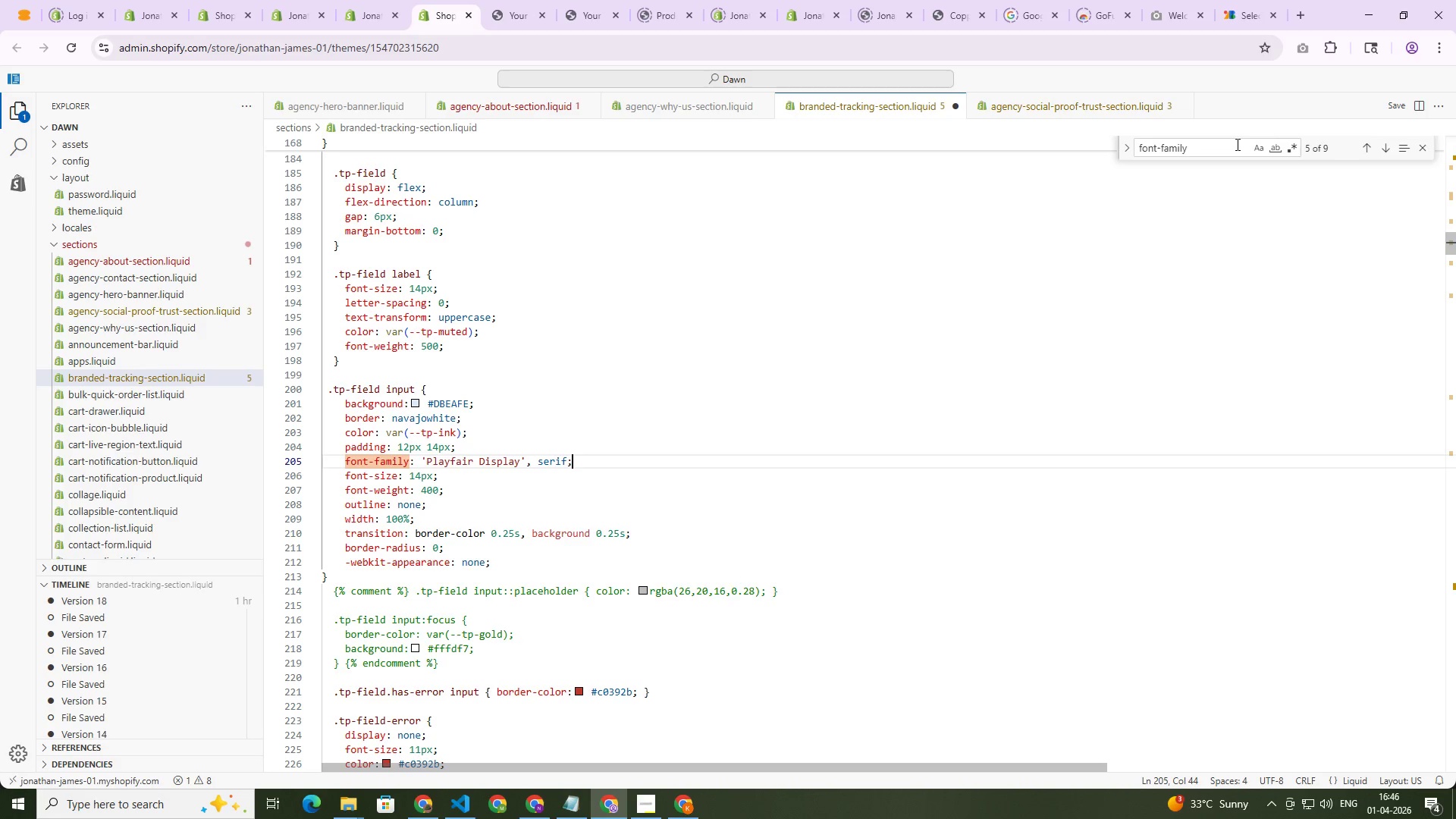 
left_click([1232, 147])
 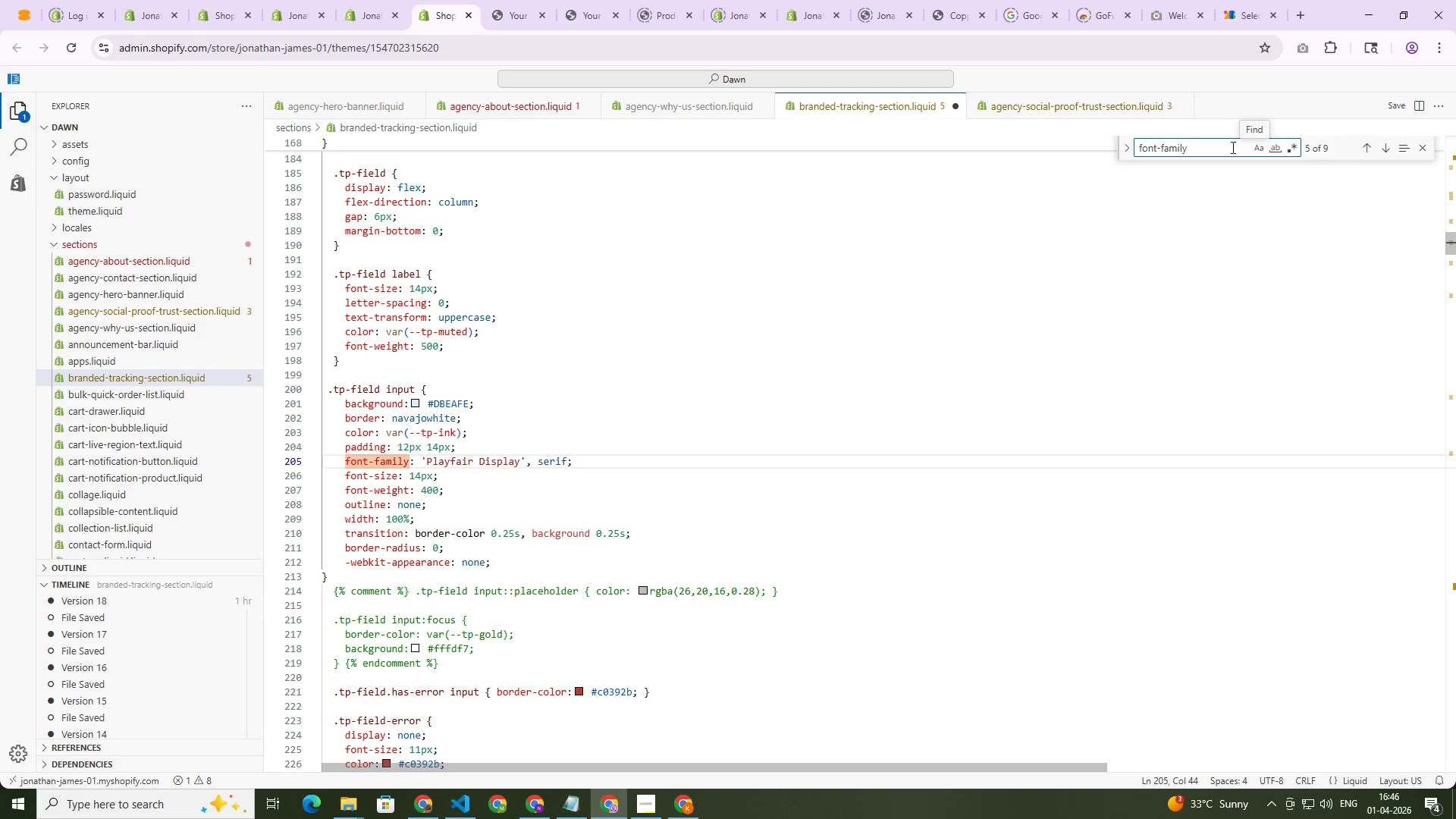 
key(NumpadEnter)
 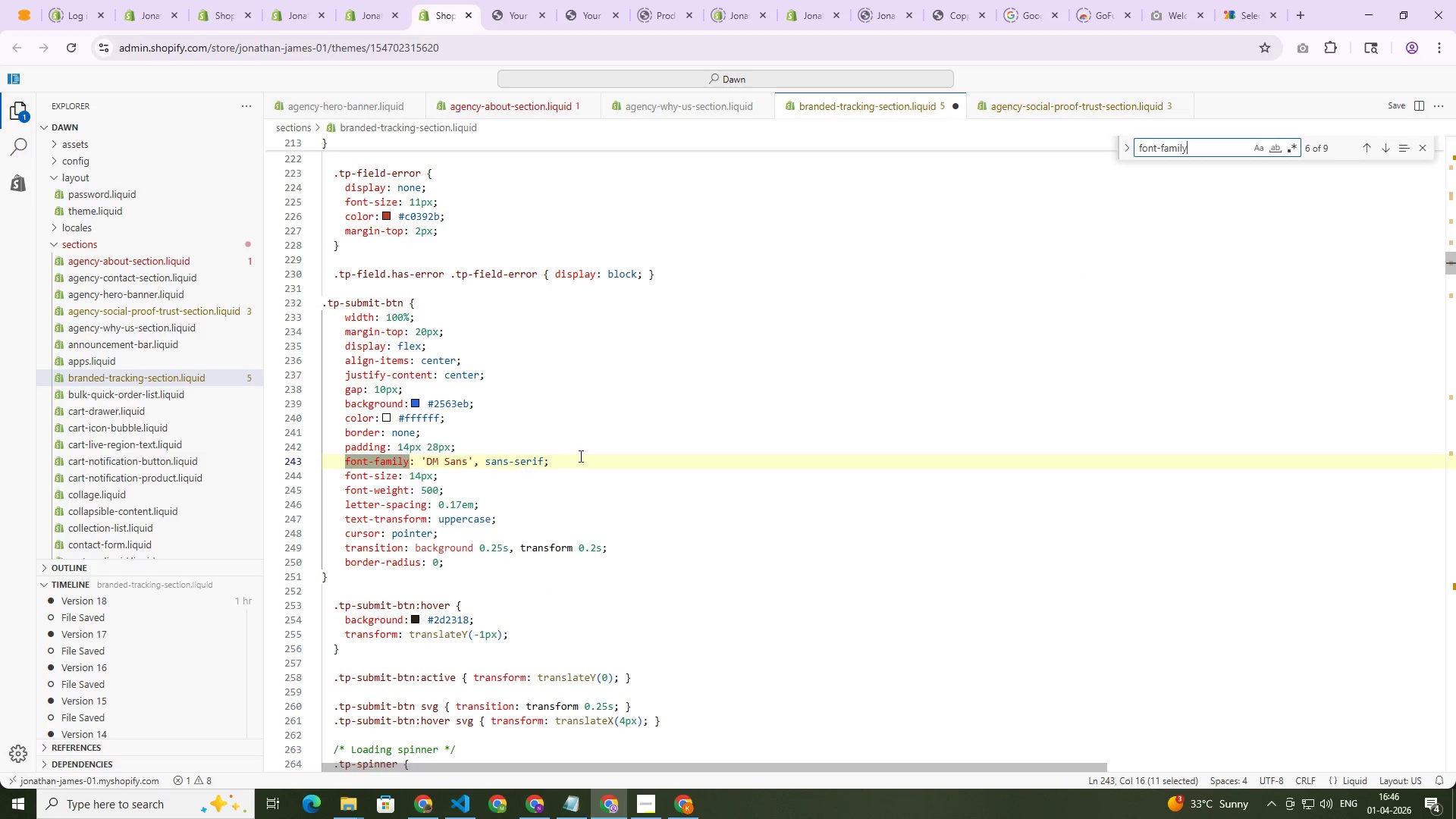 
left_click_drag(start_coordinate=[570, 462], to_coordinate=[347, 459])
 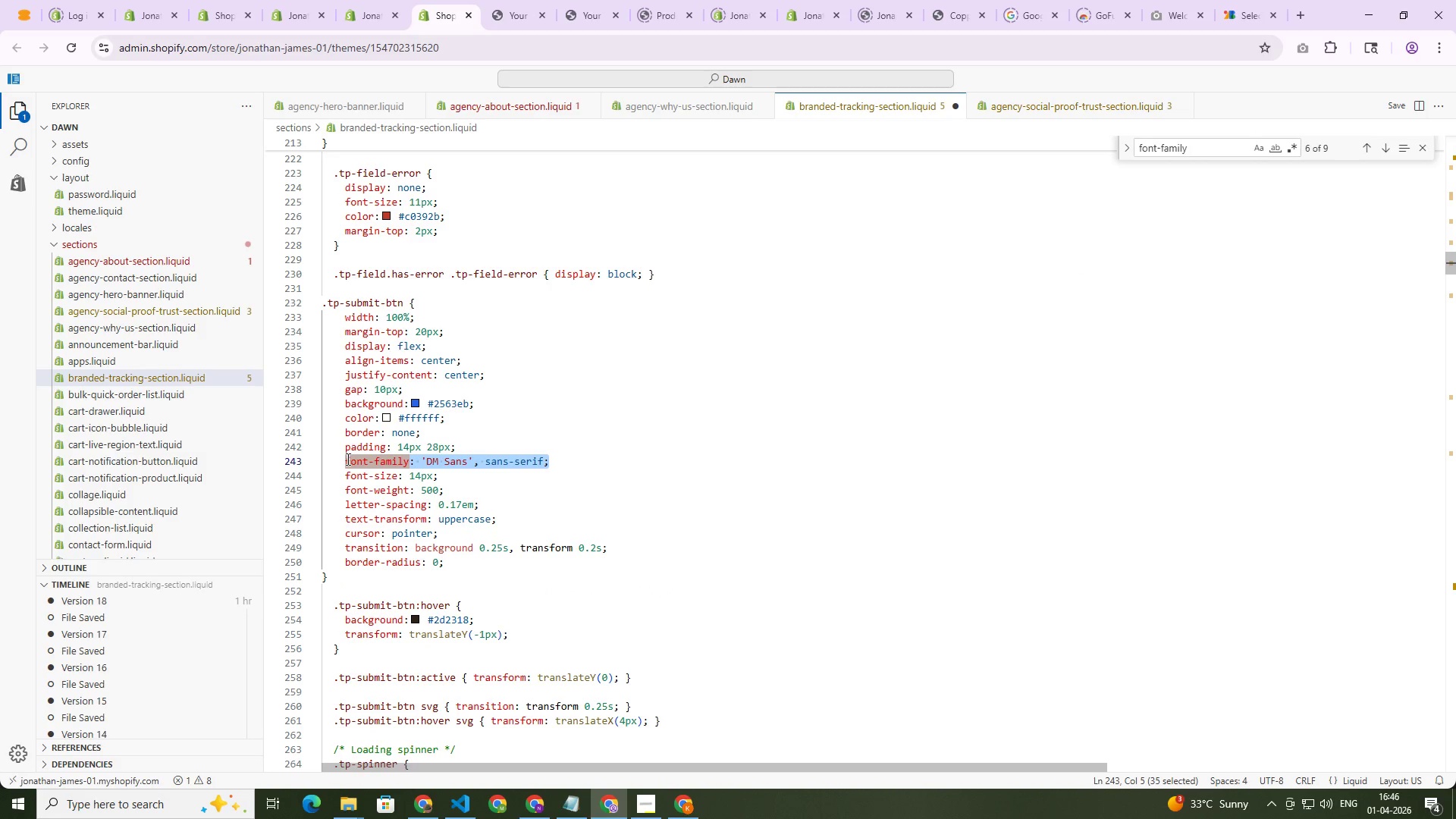 
key(Control+V)
 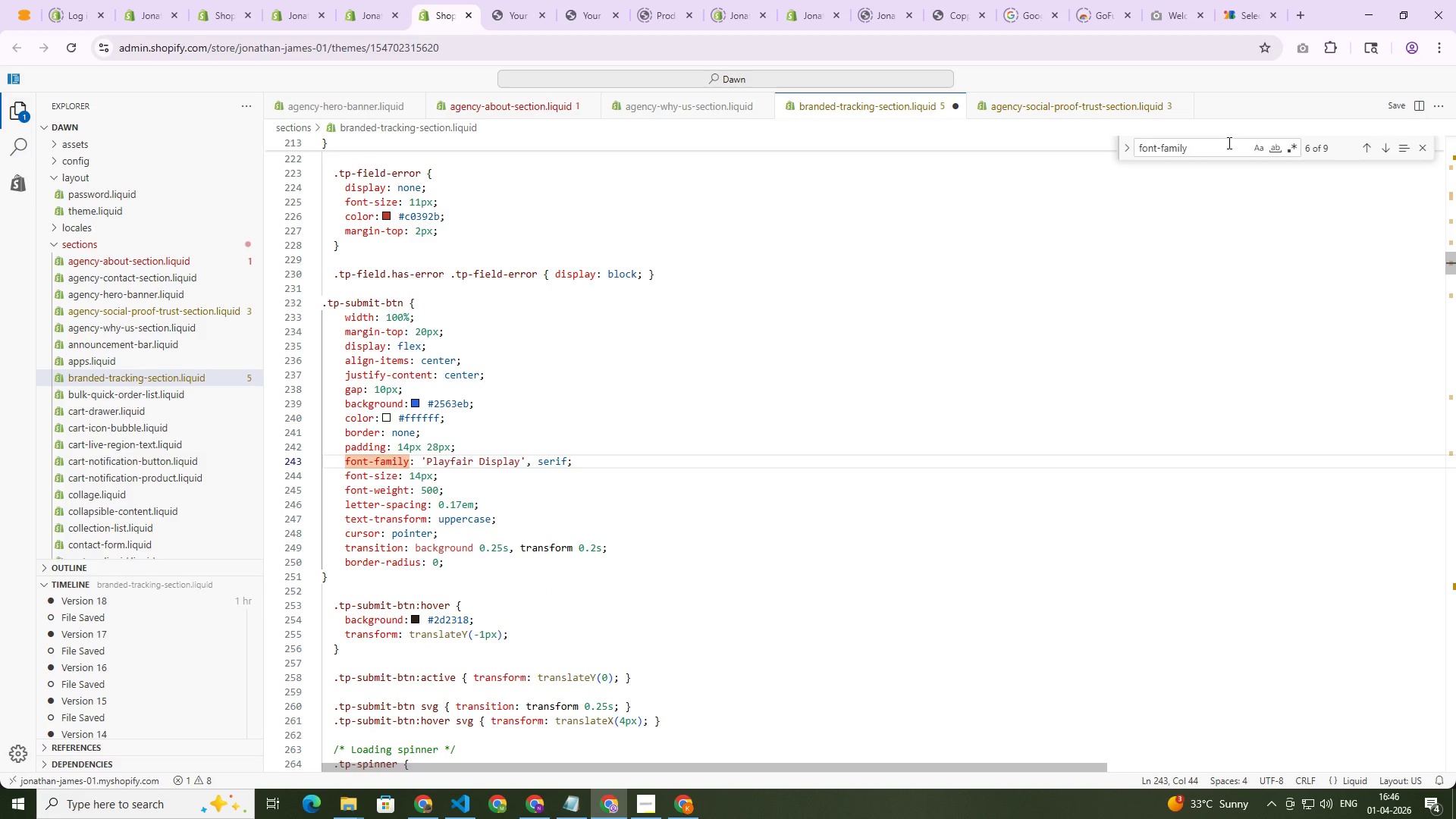 
left_click([1226, 143])
 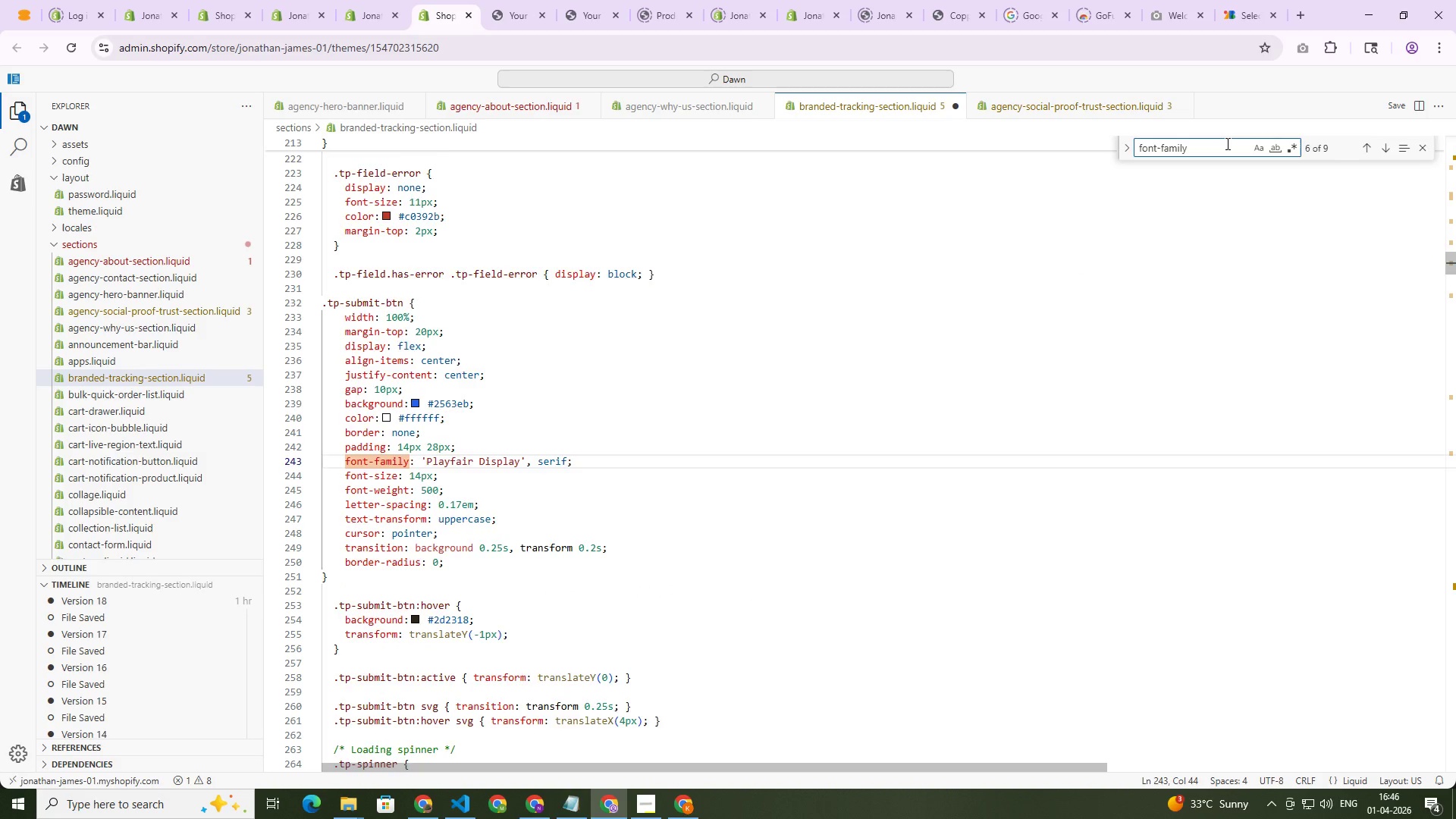 
key(NumpadEnter)
 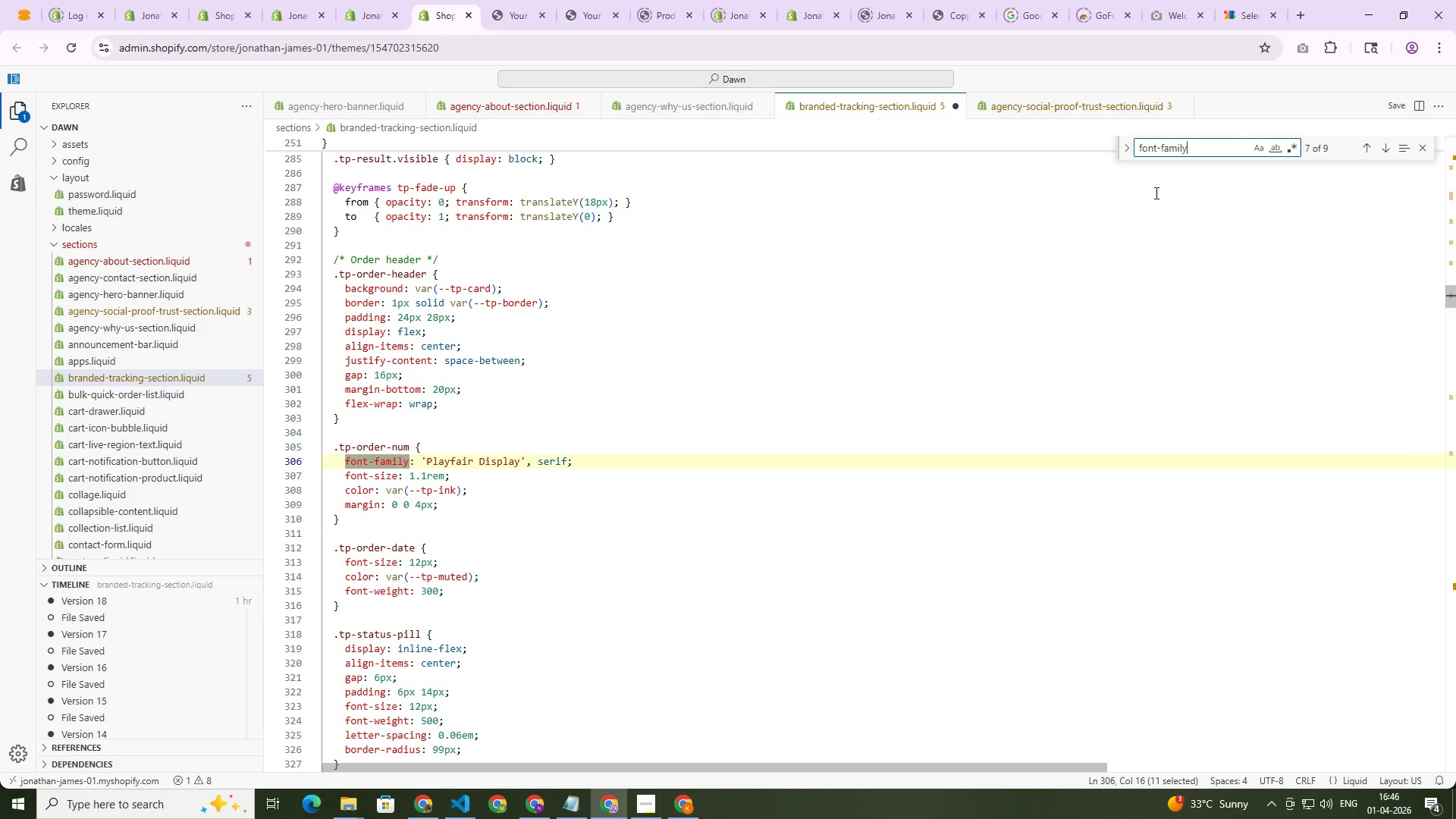 
key(NumpadEnter)
 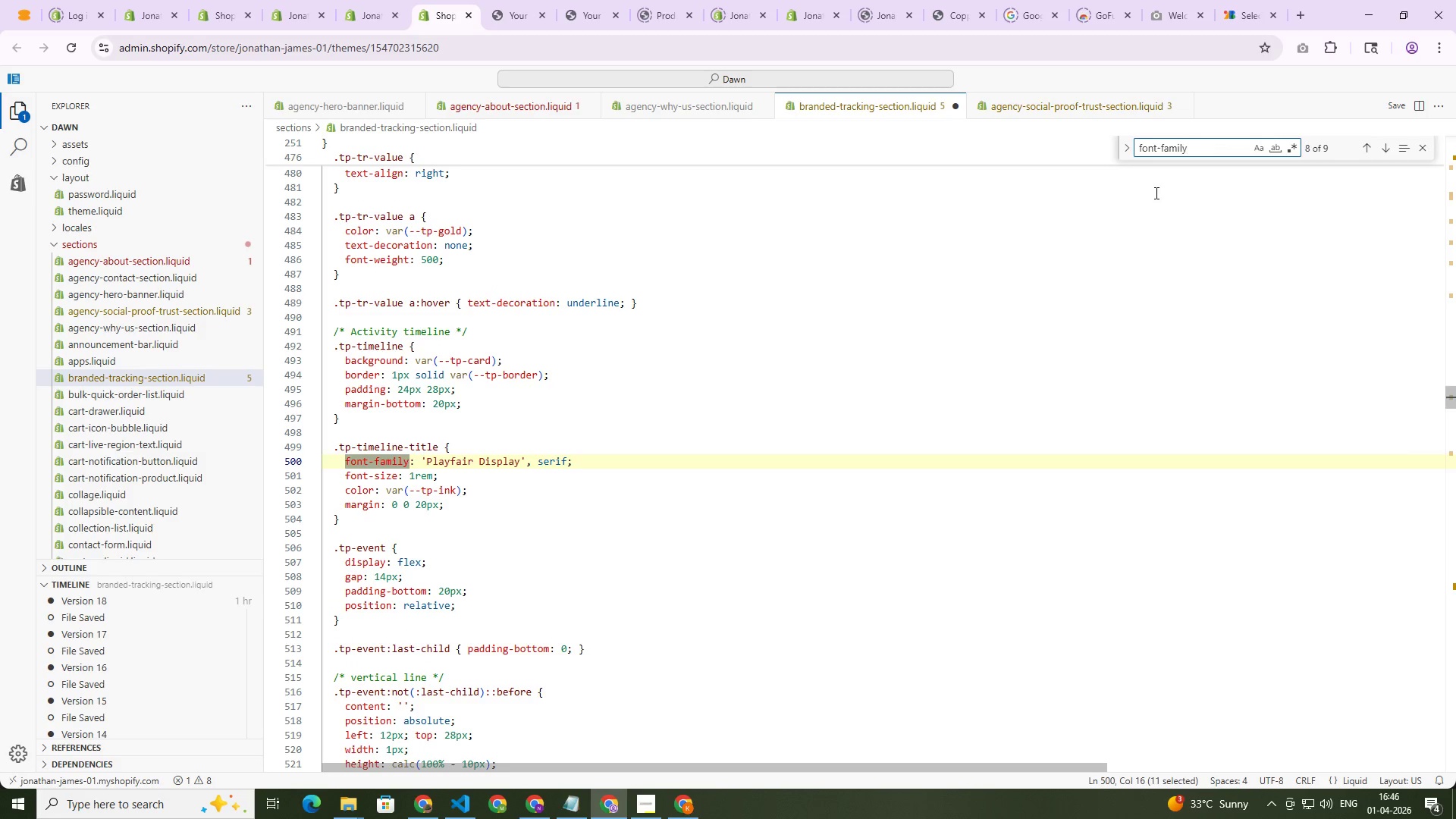 
key(NumpadEnter)
 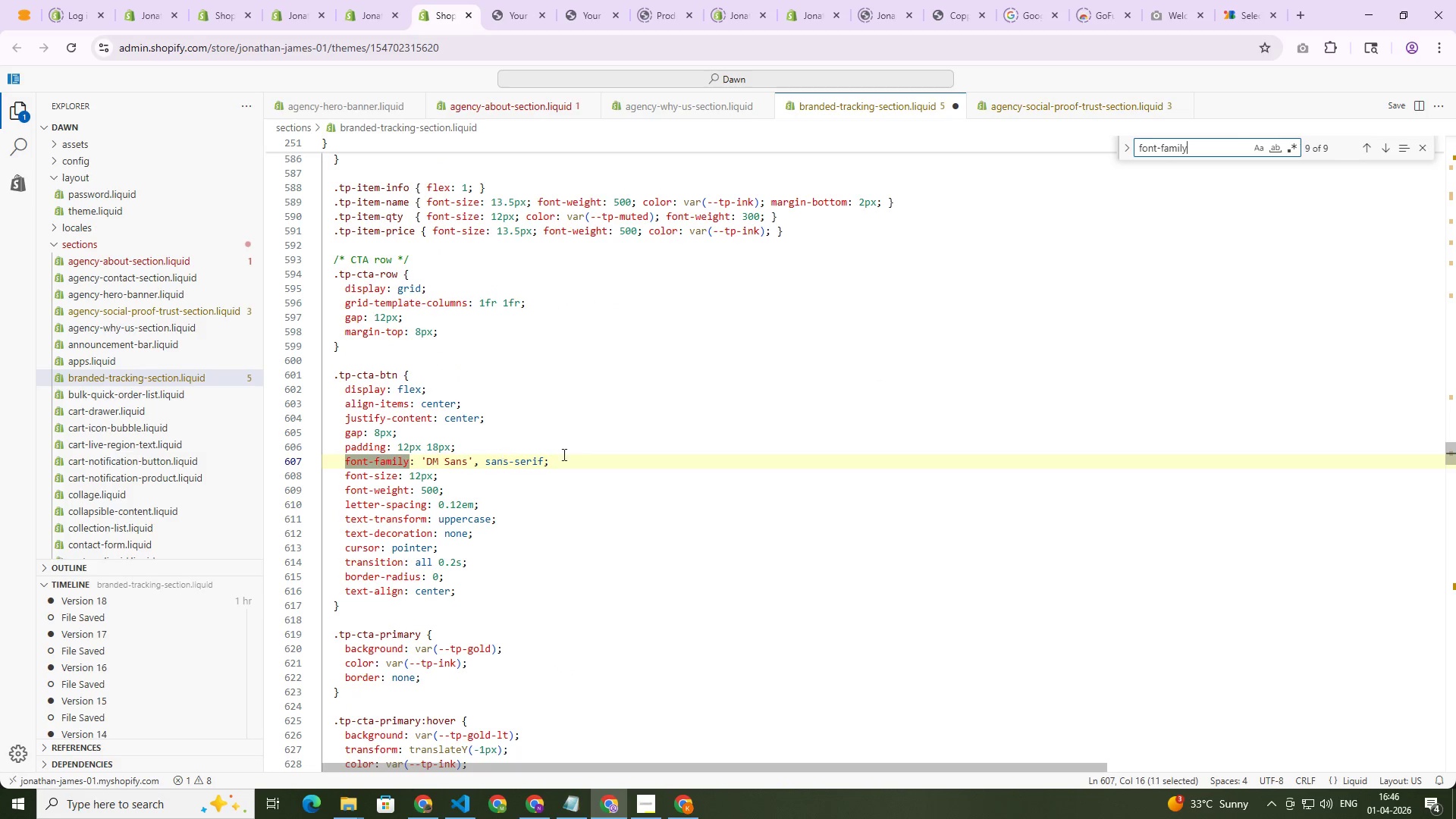 
left_click_drag(start_coordinate=[572, 465], to_coordinate=[347, 456])
 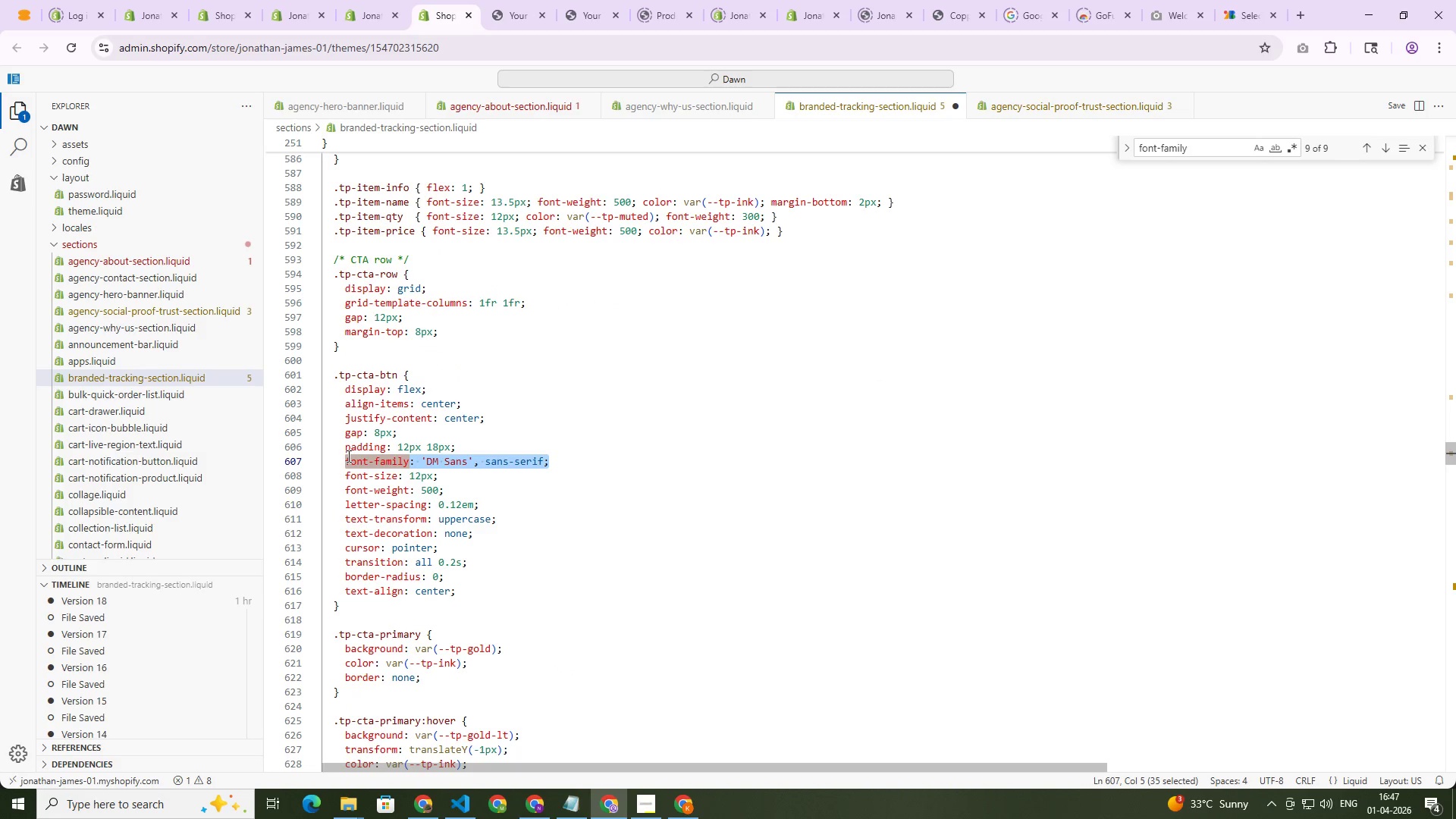 
key(Control+V)
 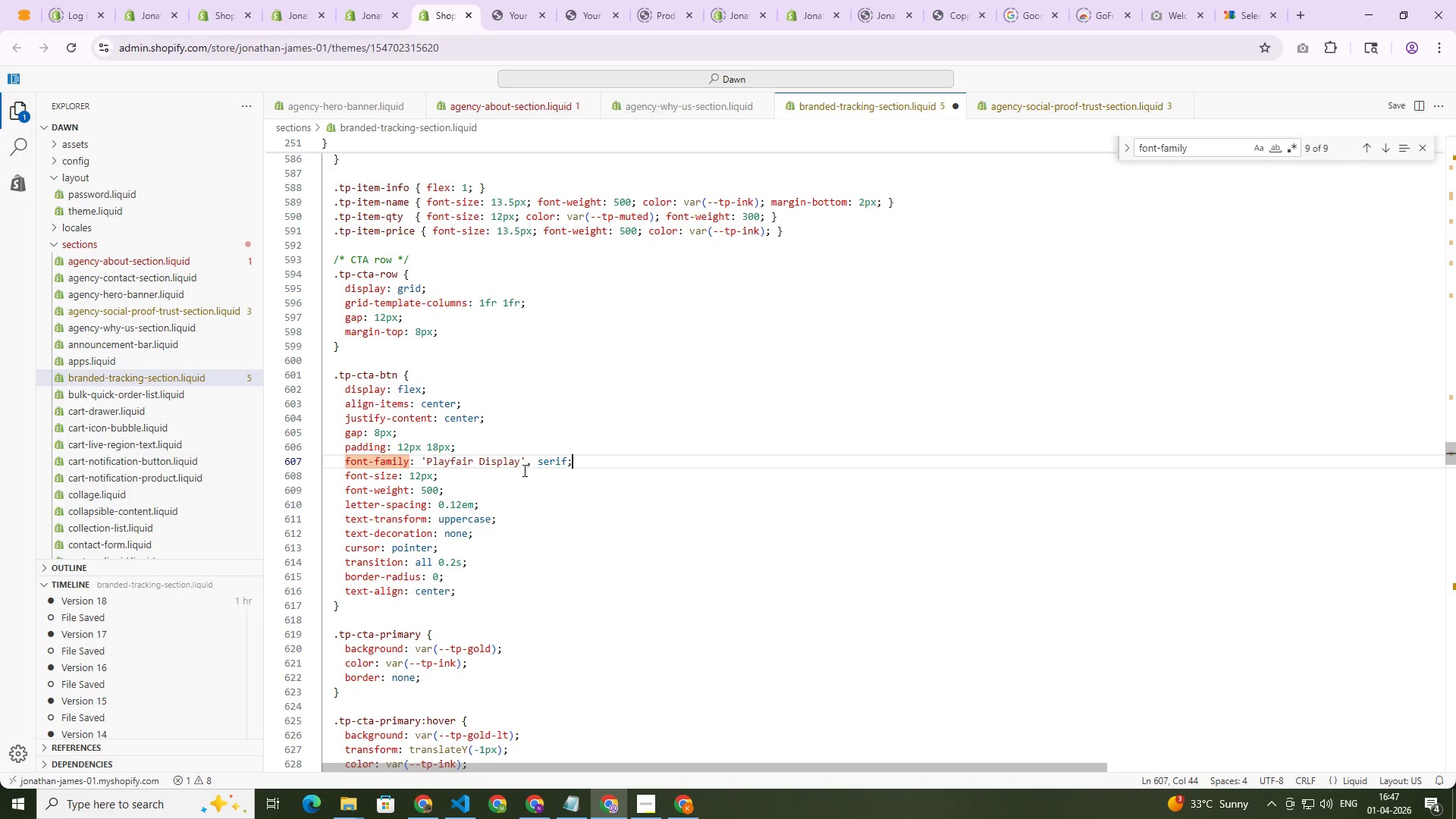 
key(Control+S)
 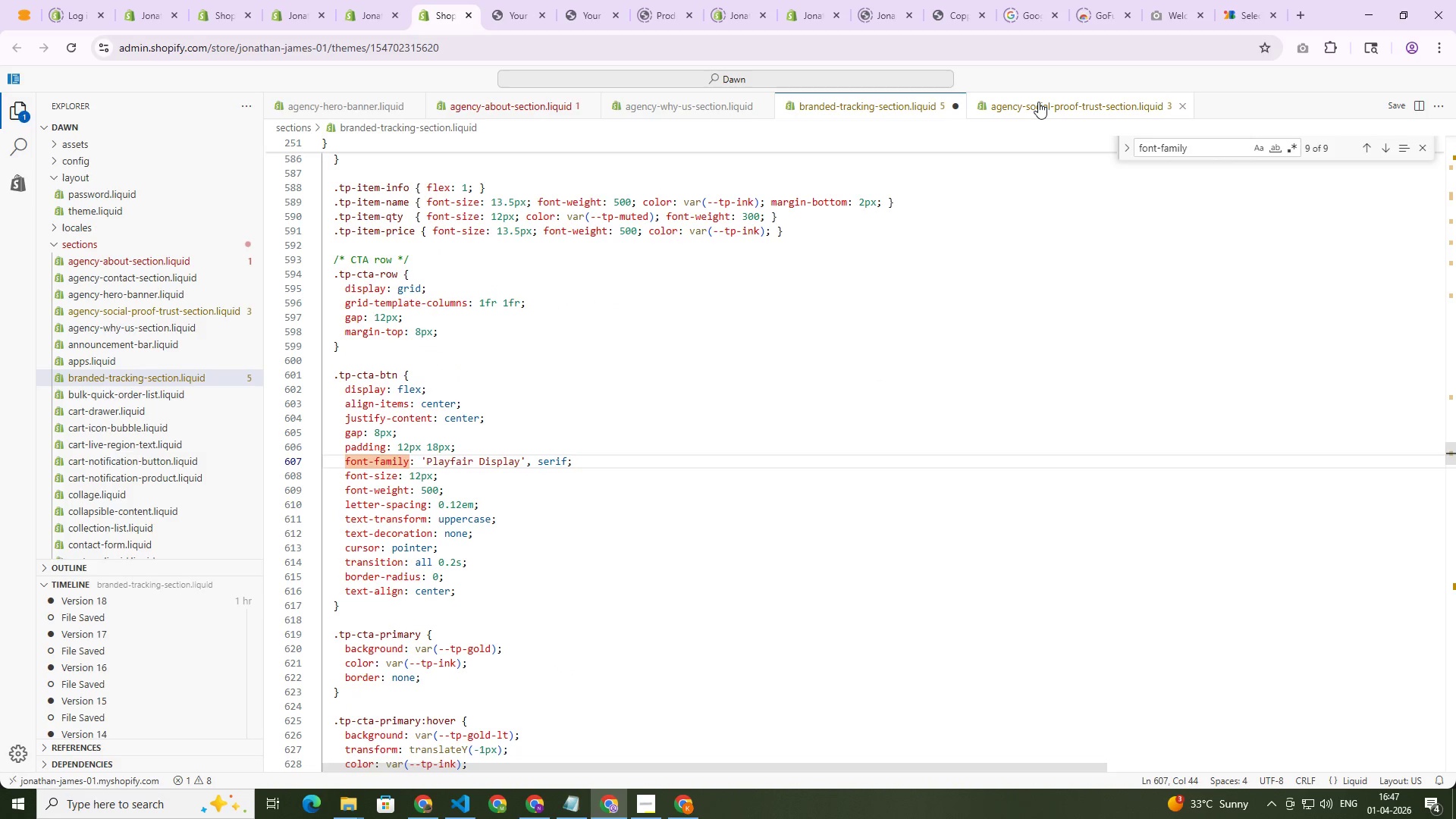 
left_click([1038, 102])
 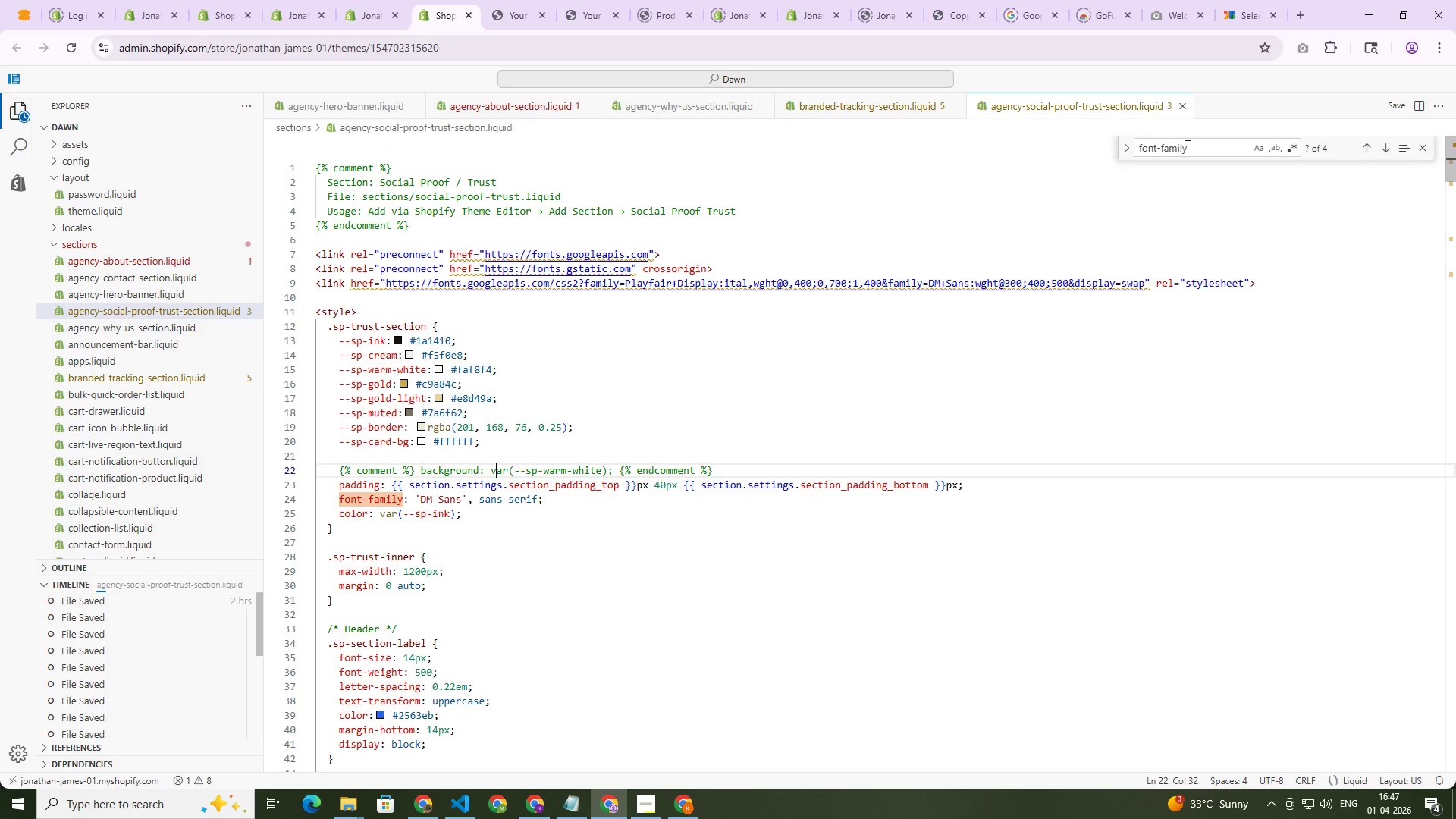 
left_click([1191, 147])
 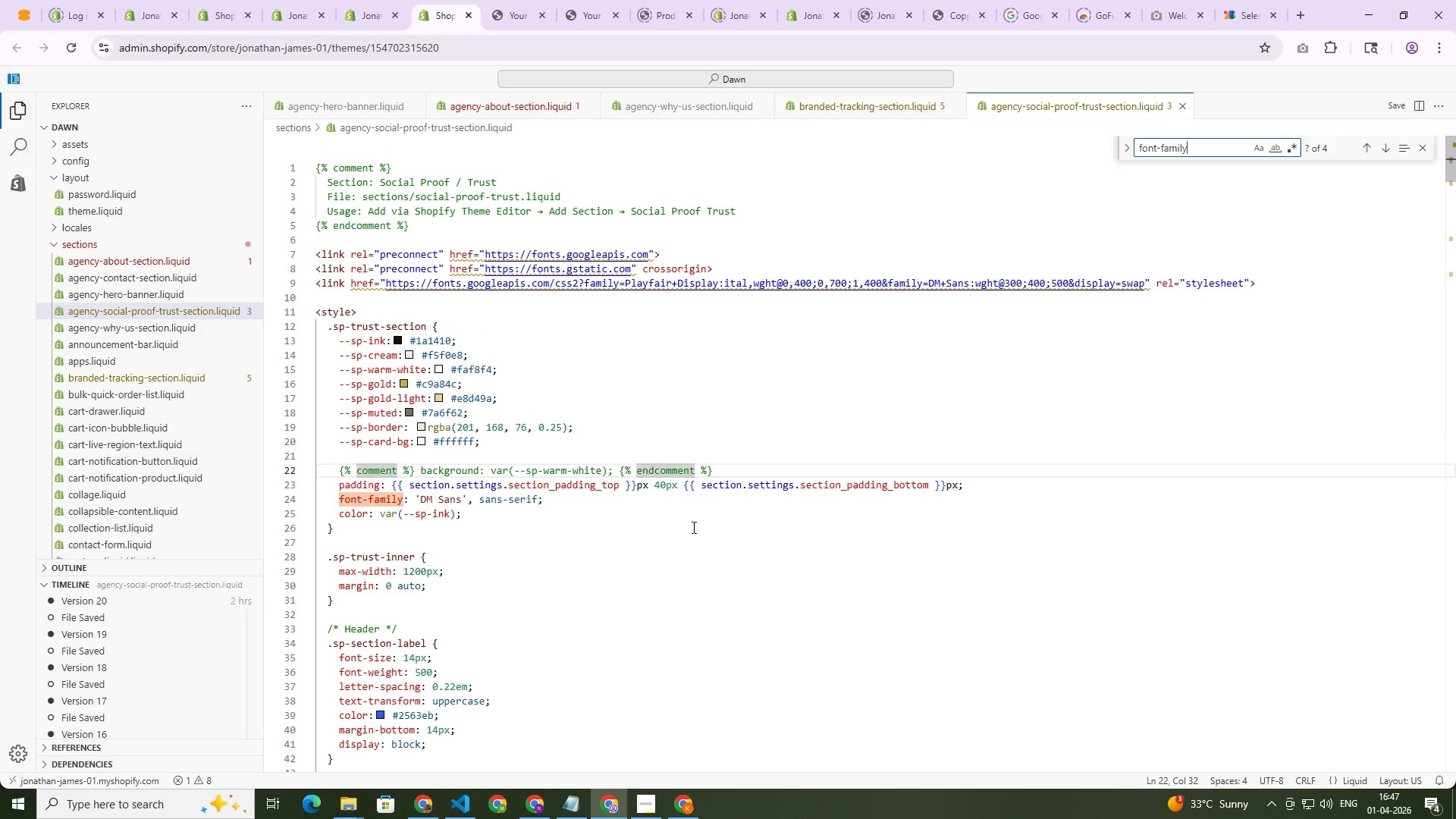 
left_click_drag(start_coordinate=[580, 504], to_coordinate=[339, 497])
 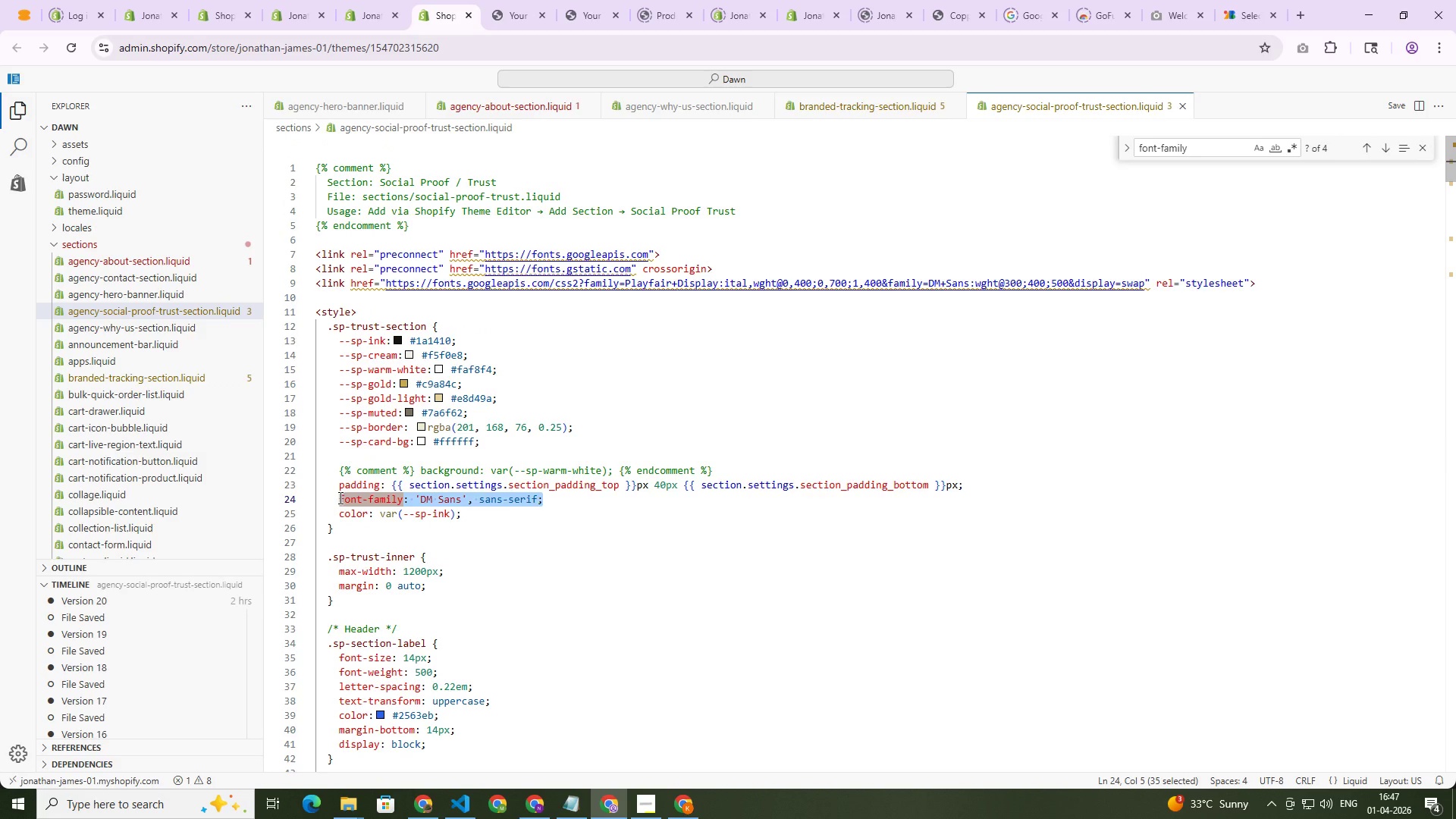 
key(Control+V)
 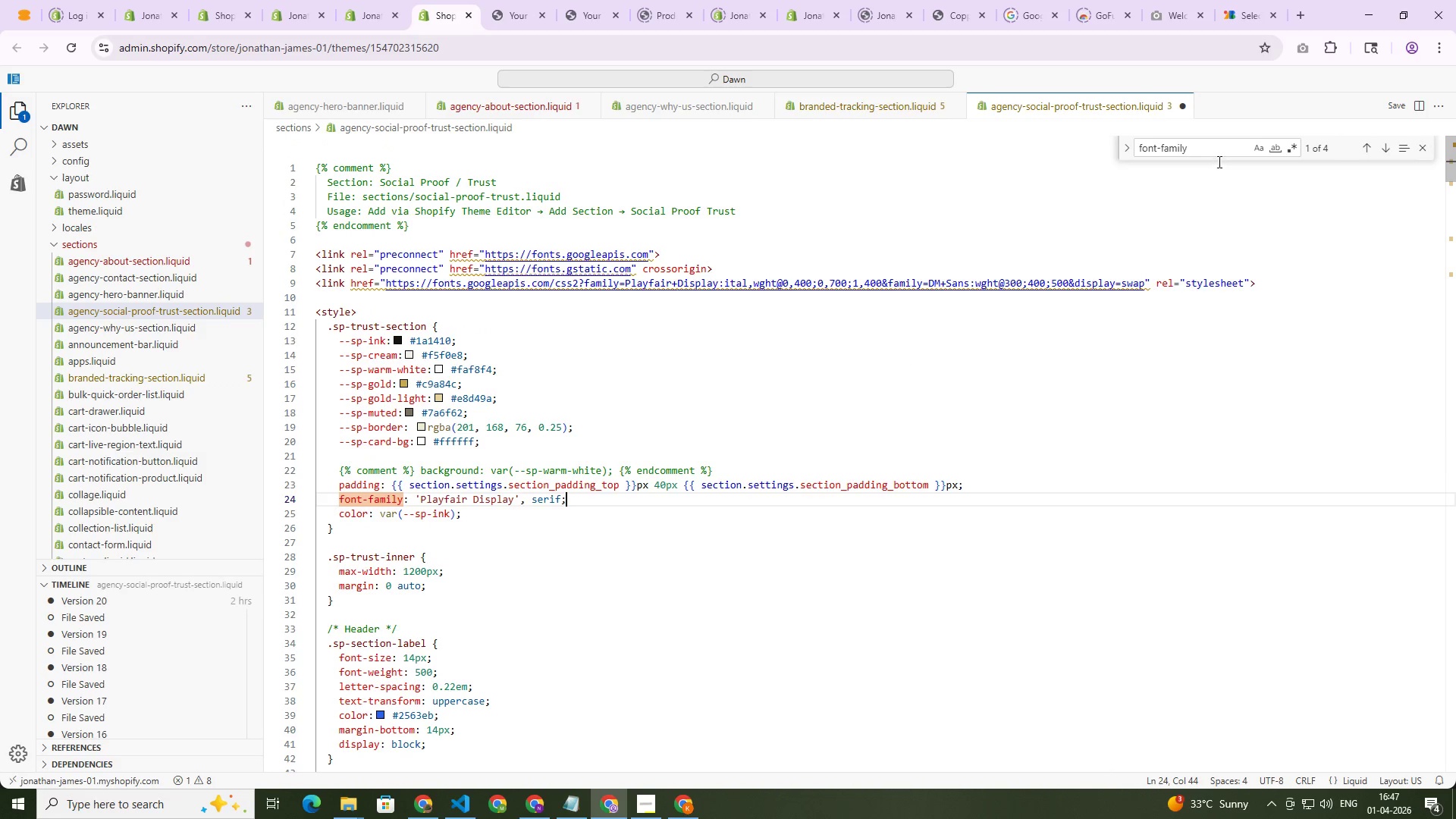 
left_click([1218, 149])
 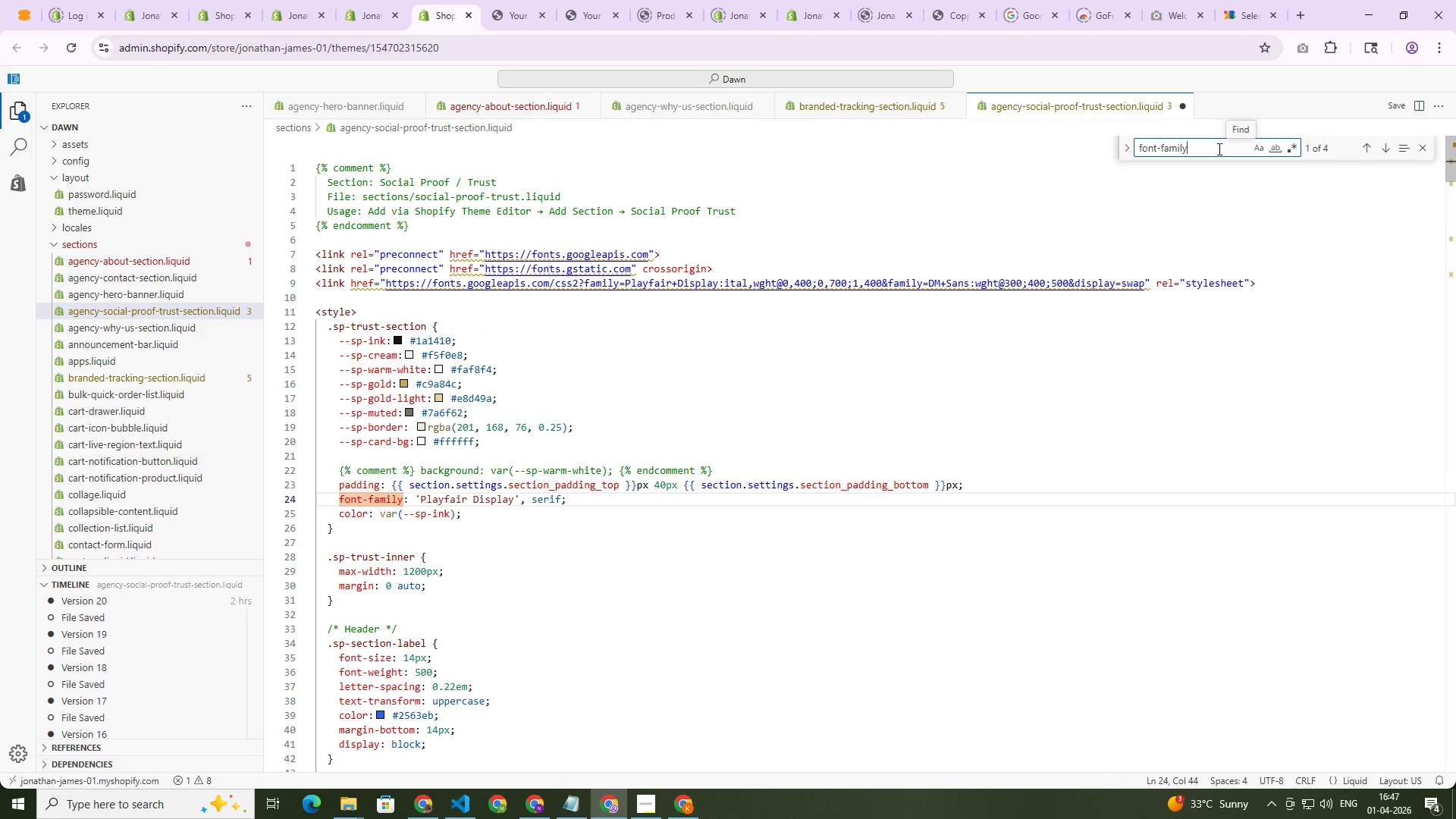 
key(NumpadEnter)
 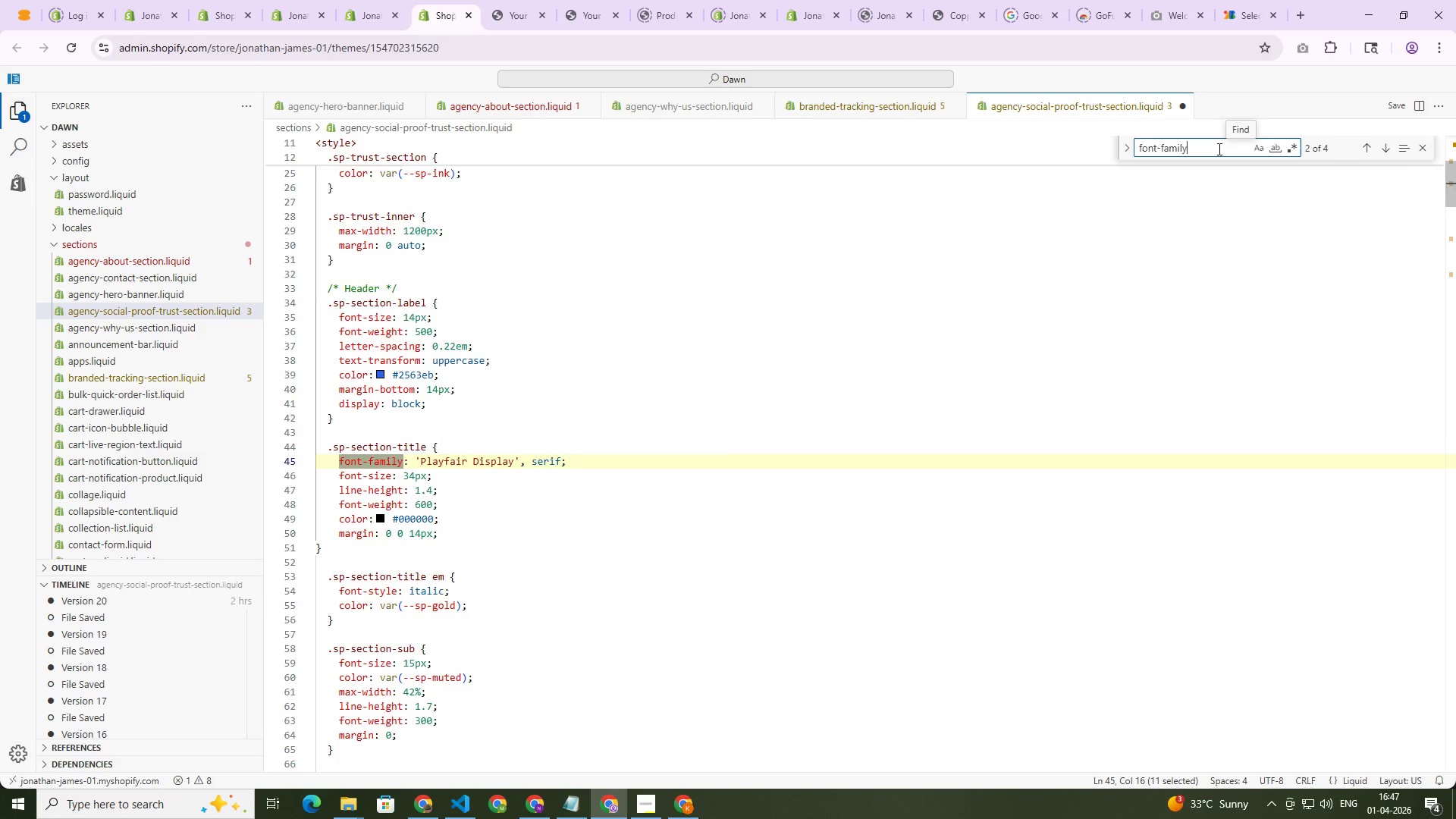 
key(NumpadEnter)
 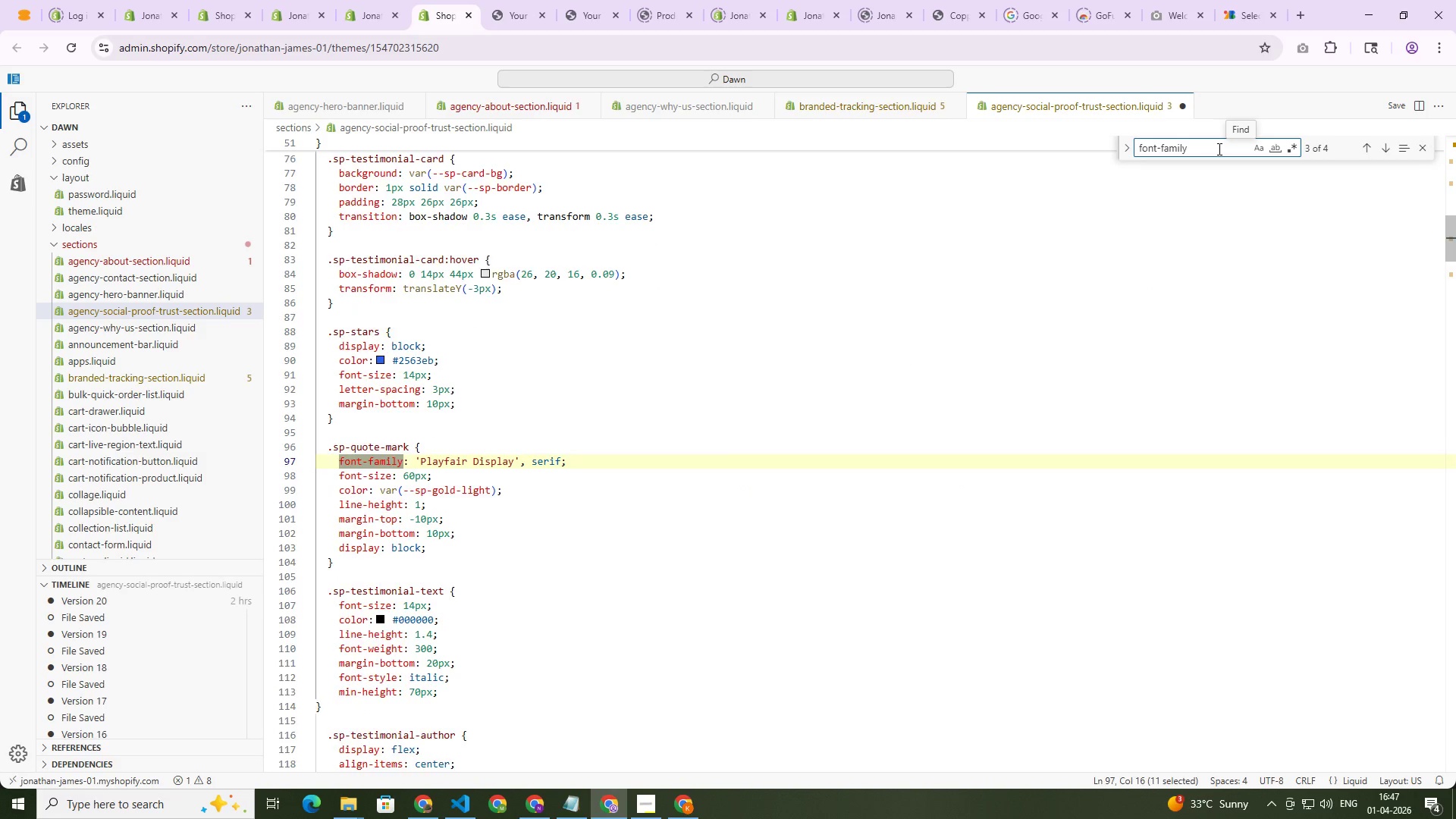 
key(NumpadEnter)
 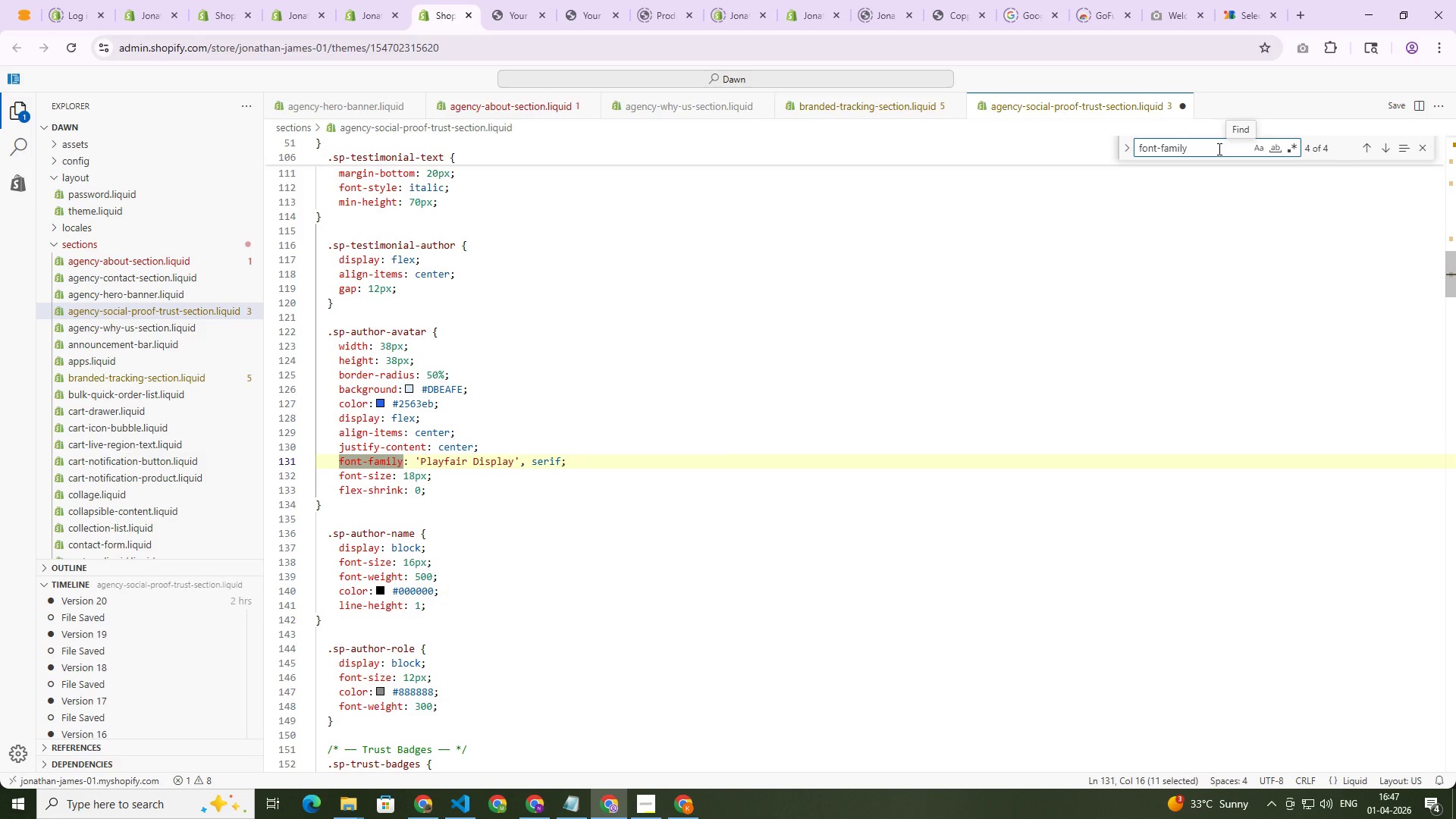 
key(Control+S)
 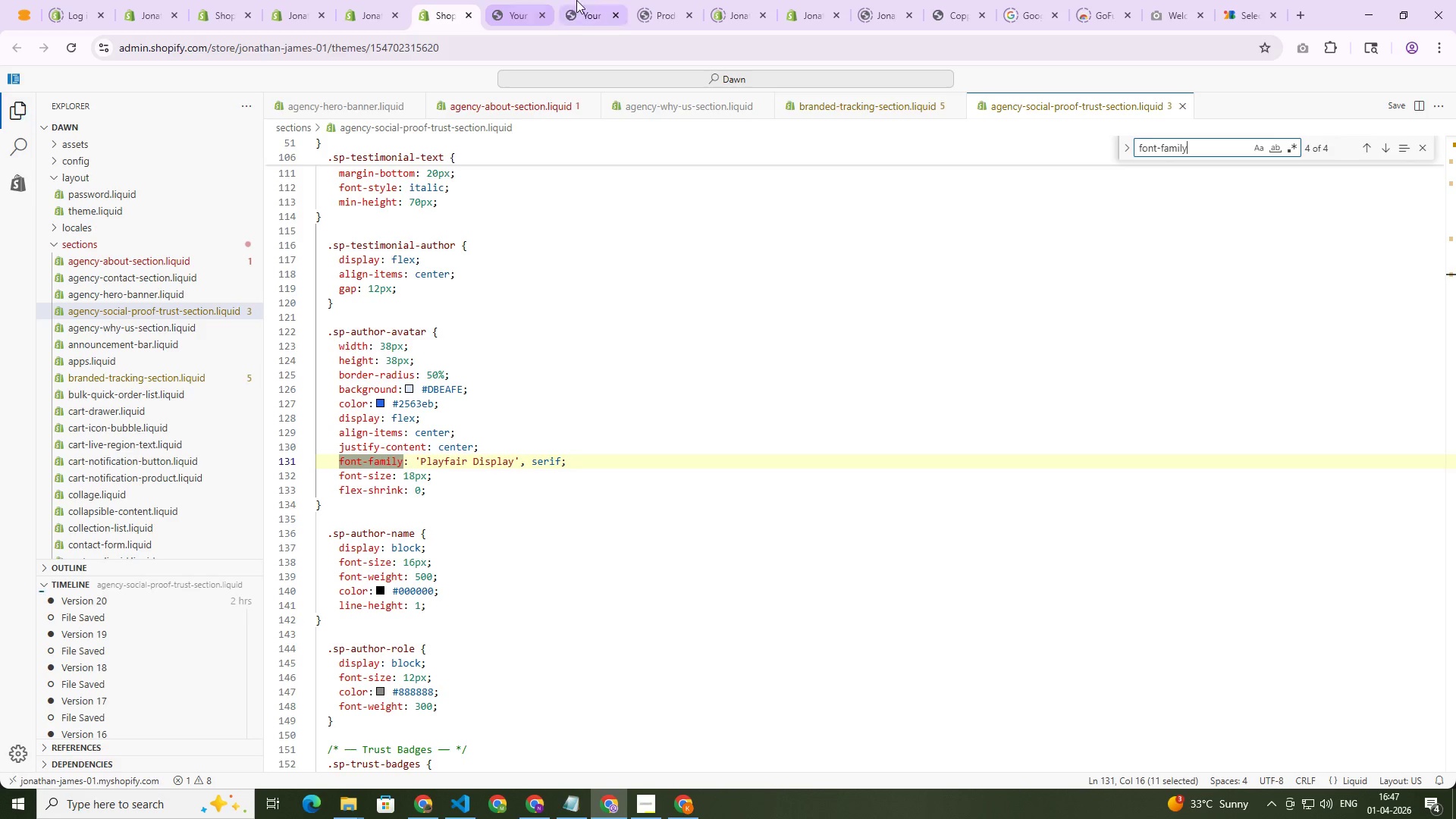 
left_click([577, 0])
 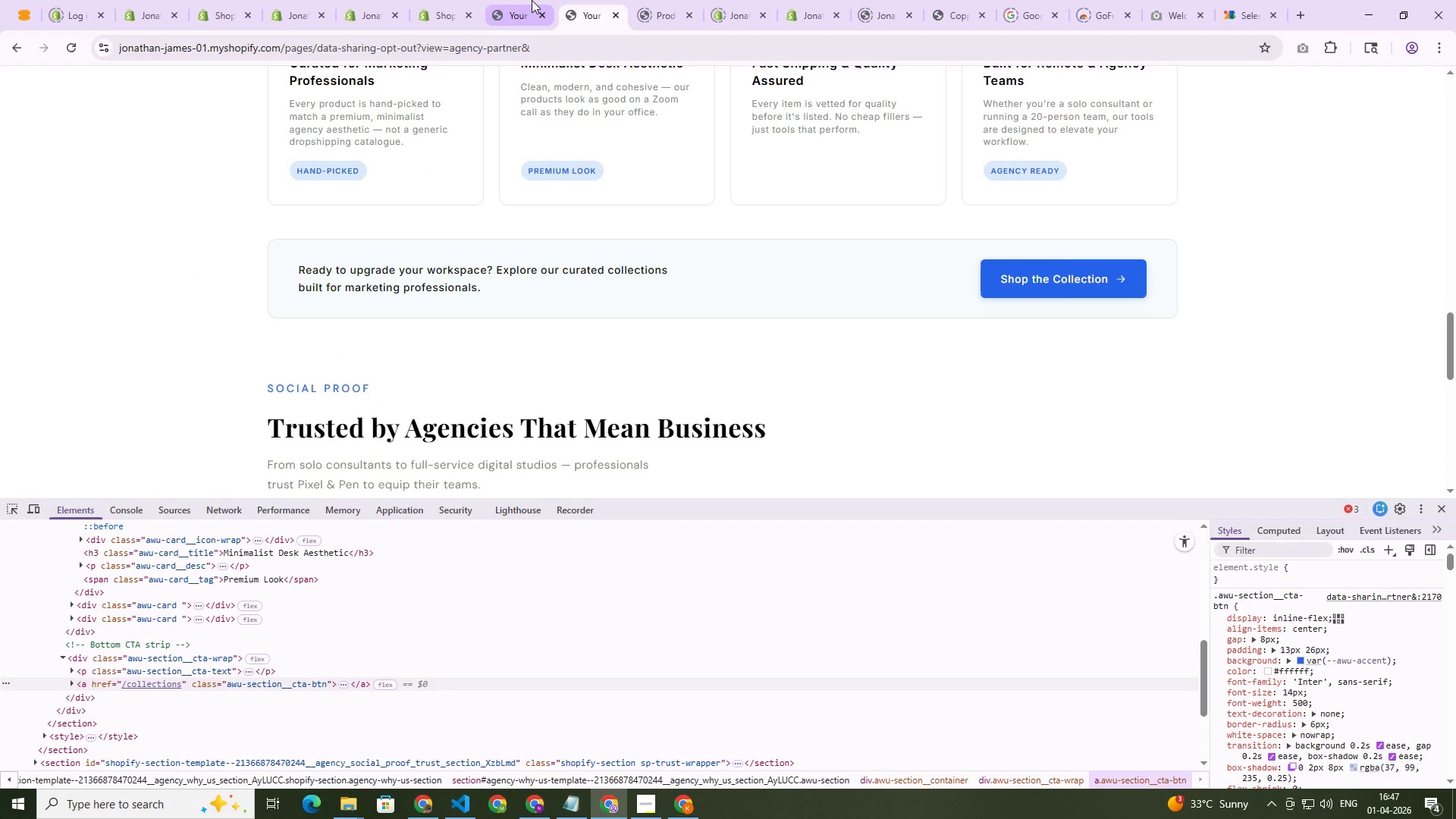 
key(Control+Shift+R)
 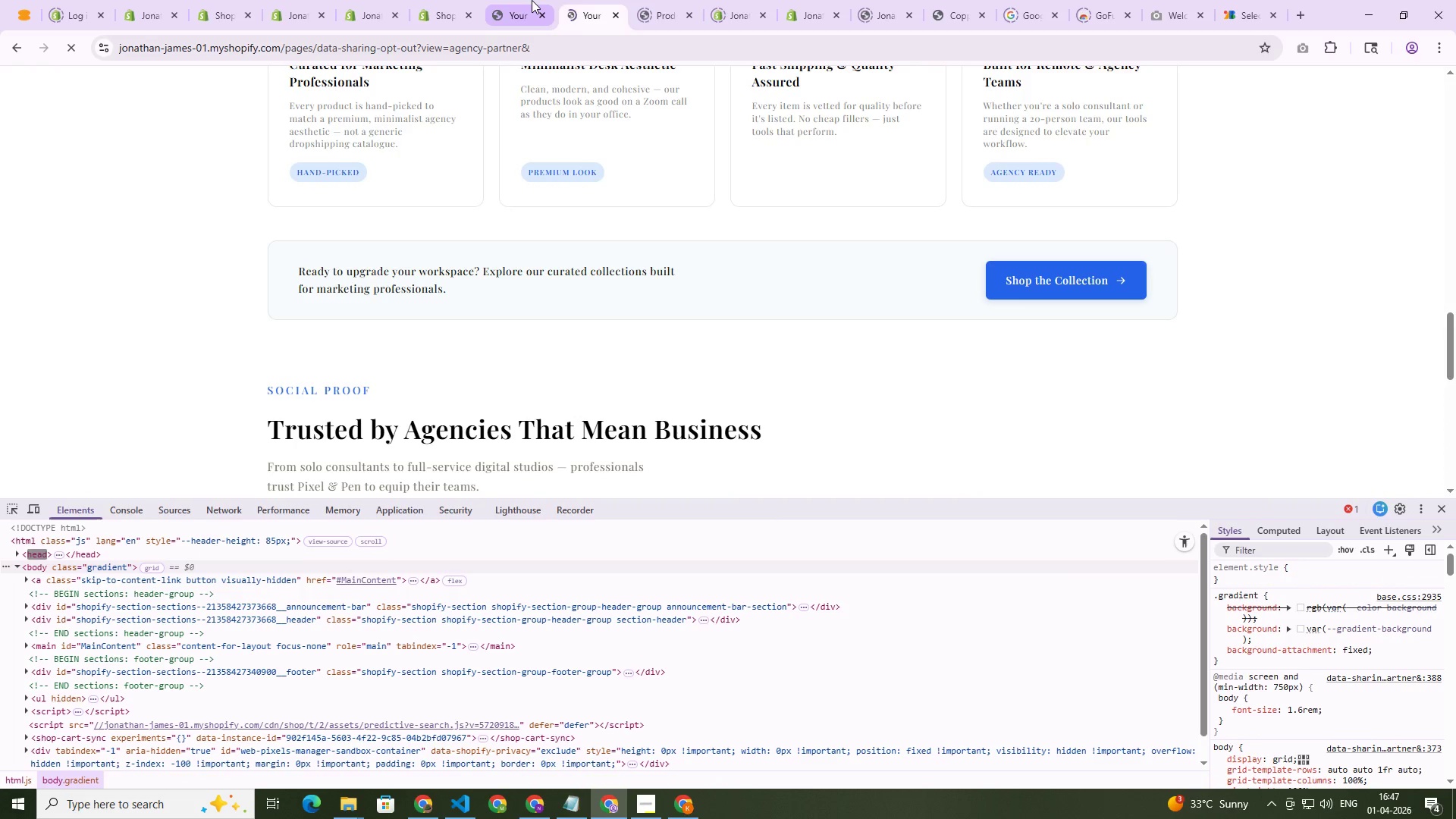 
wait(8.53)
 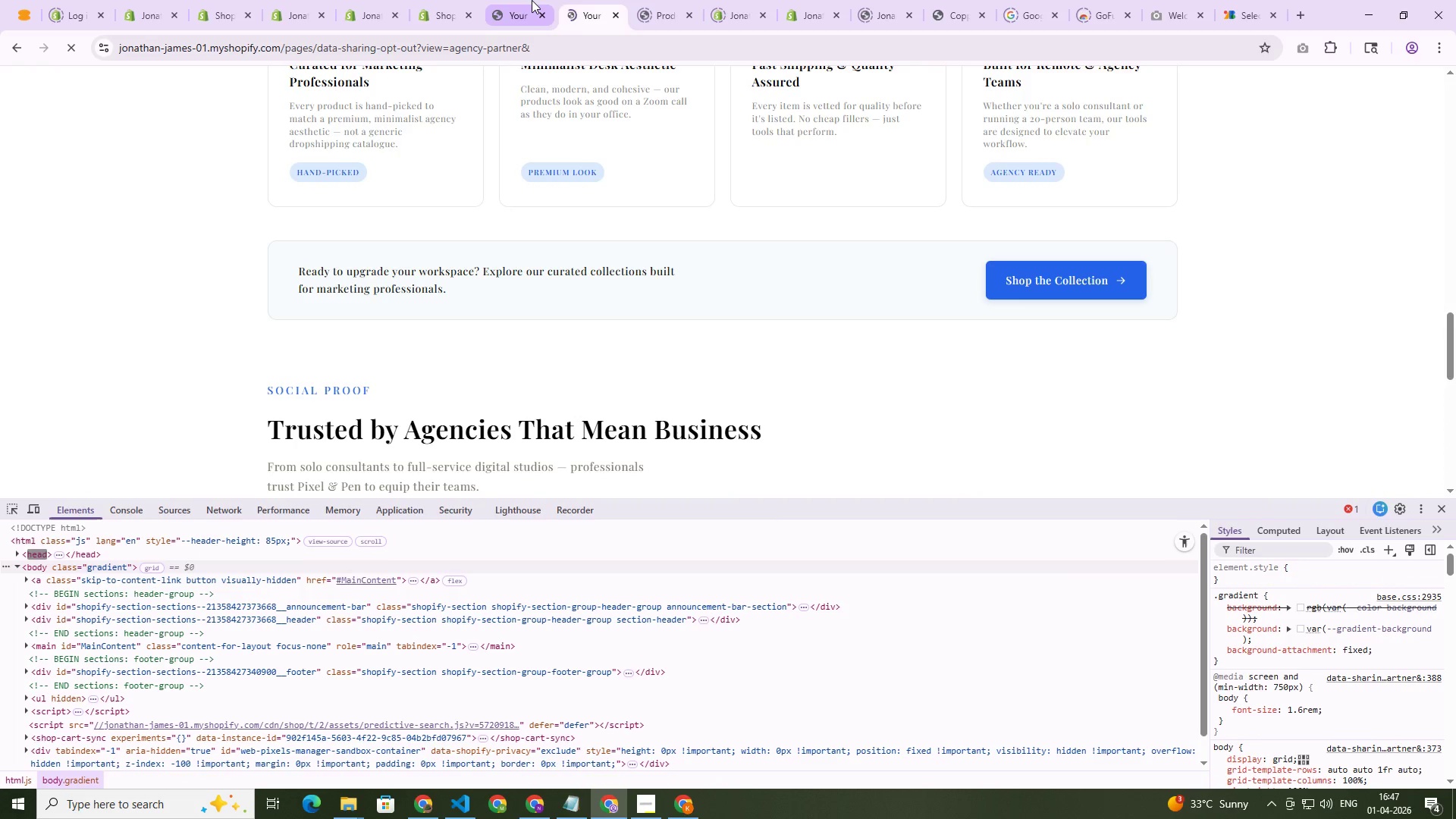 
scroll: coordinate [682, 362], scroll_direction: up, amount: 20.0
 